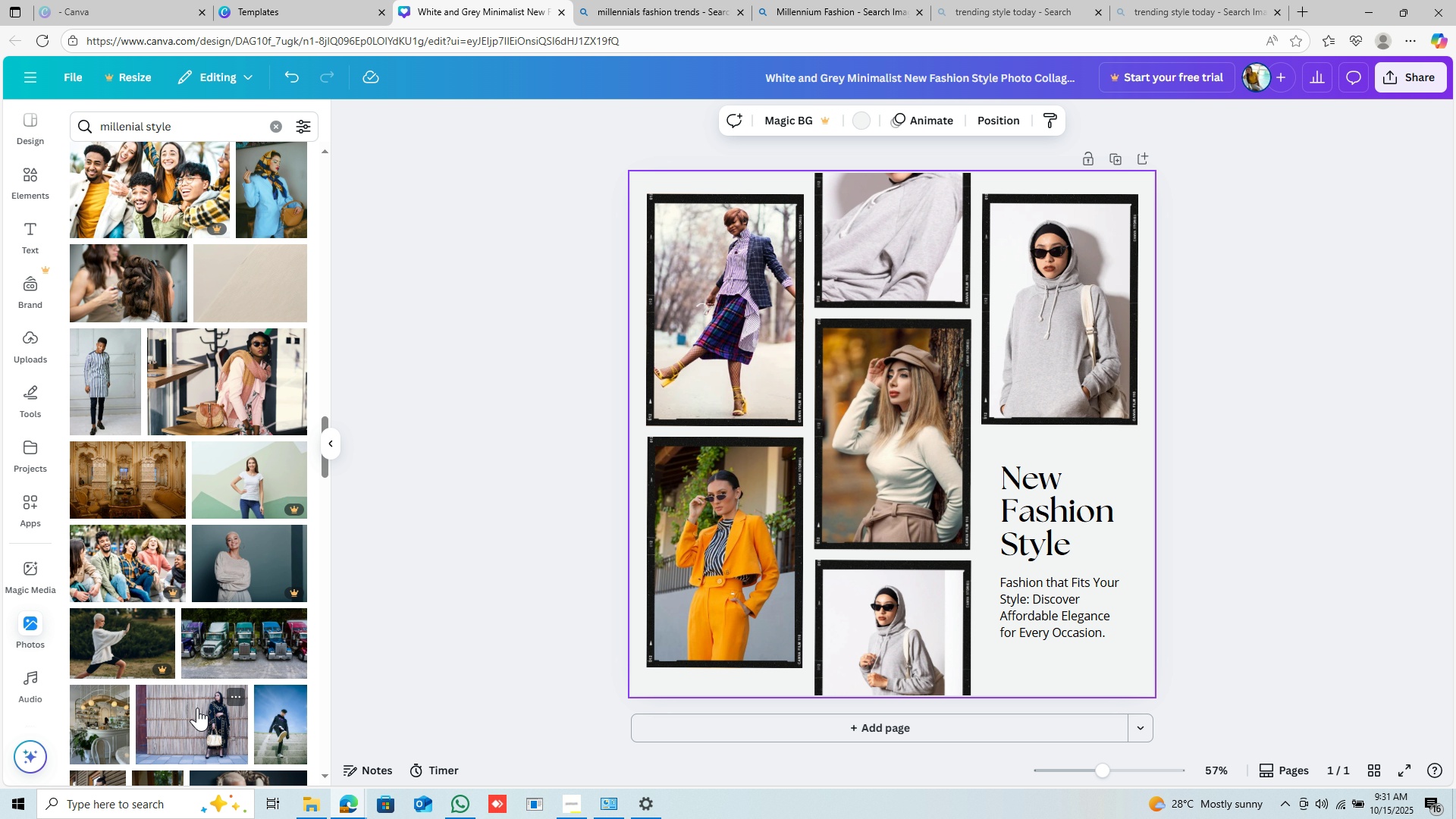 
scroll: coordinate [197, 708], scroll_direction: down, amount: 1.0
 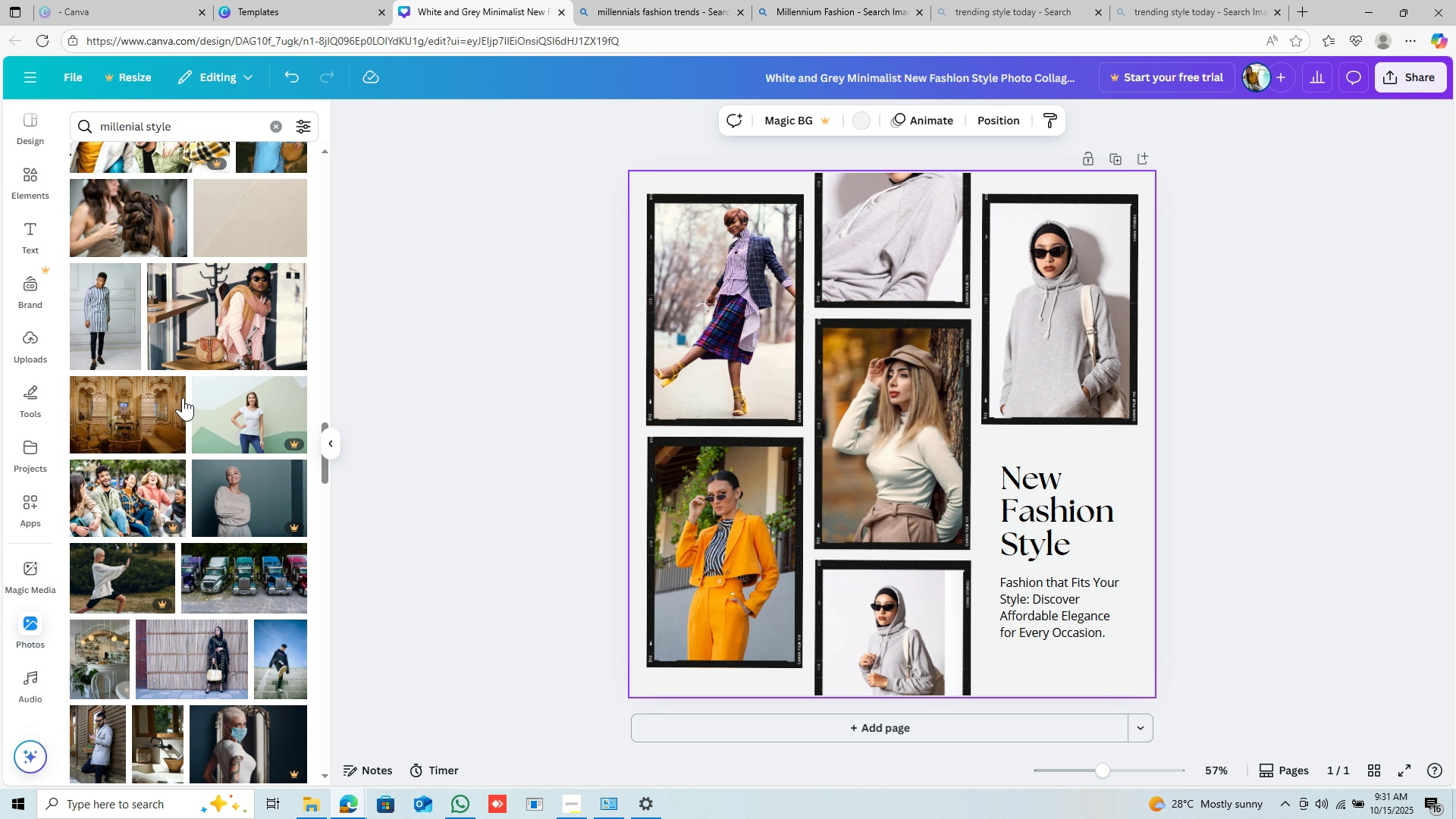 
left_click([160, 405])
 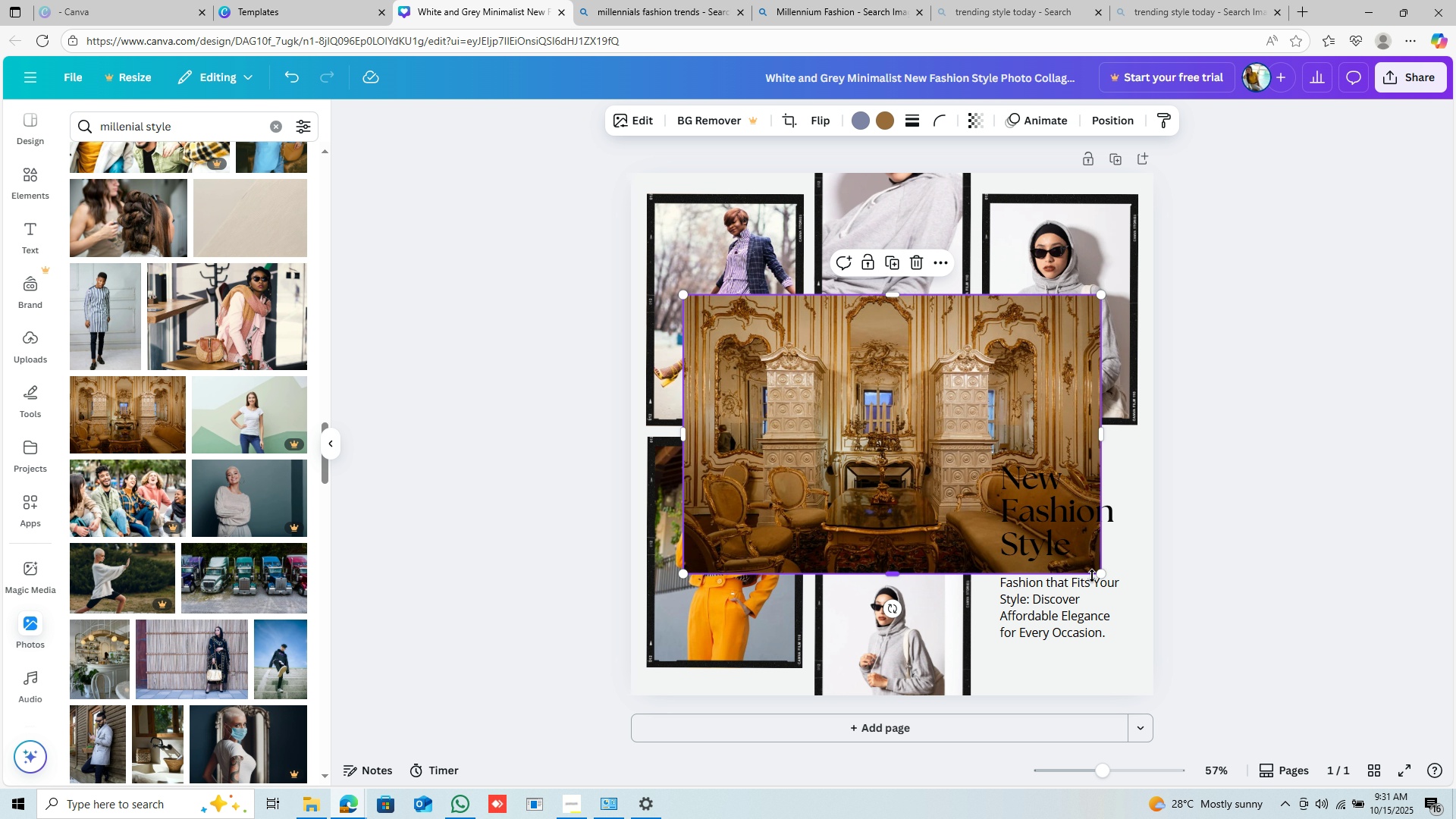 
left_click_drag(start_coordinate=[1101, 572], to_coordinate=[1219, 799])
 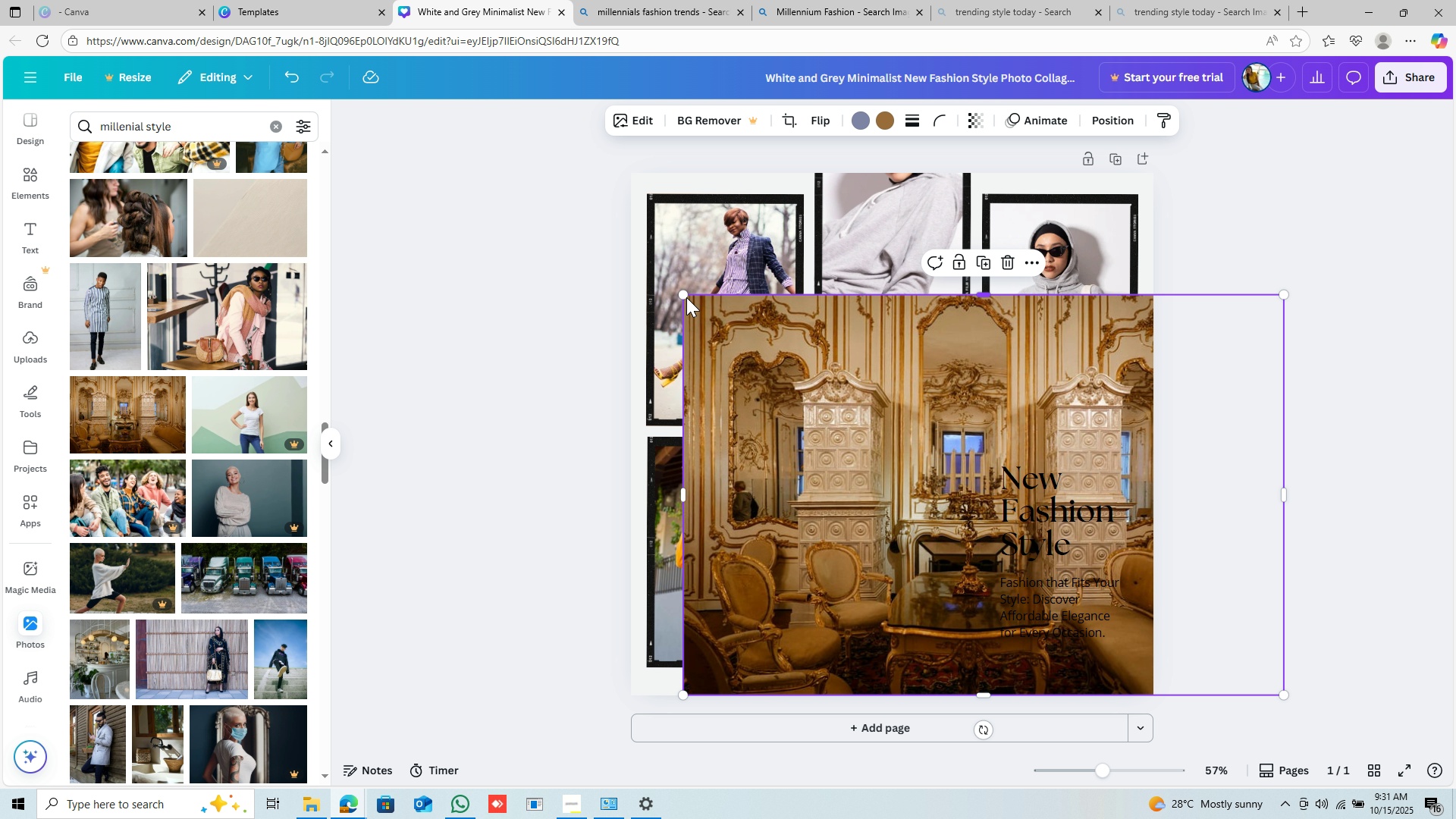 
left_click_drag(start_coordinate=[686, 297], to_coordinate=[520, 17])
 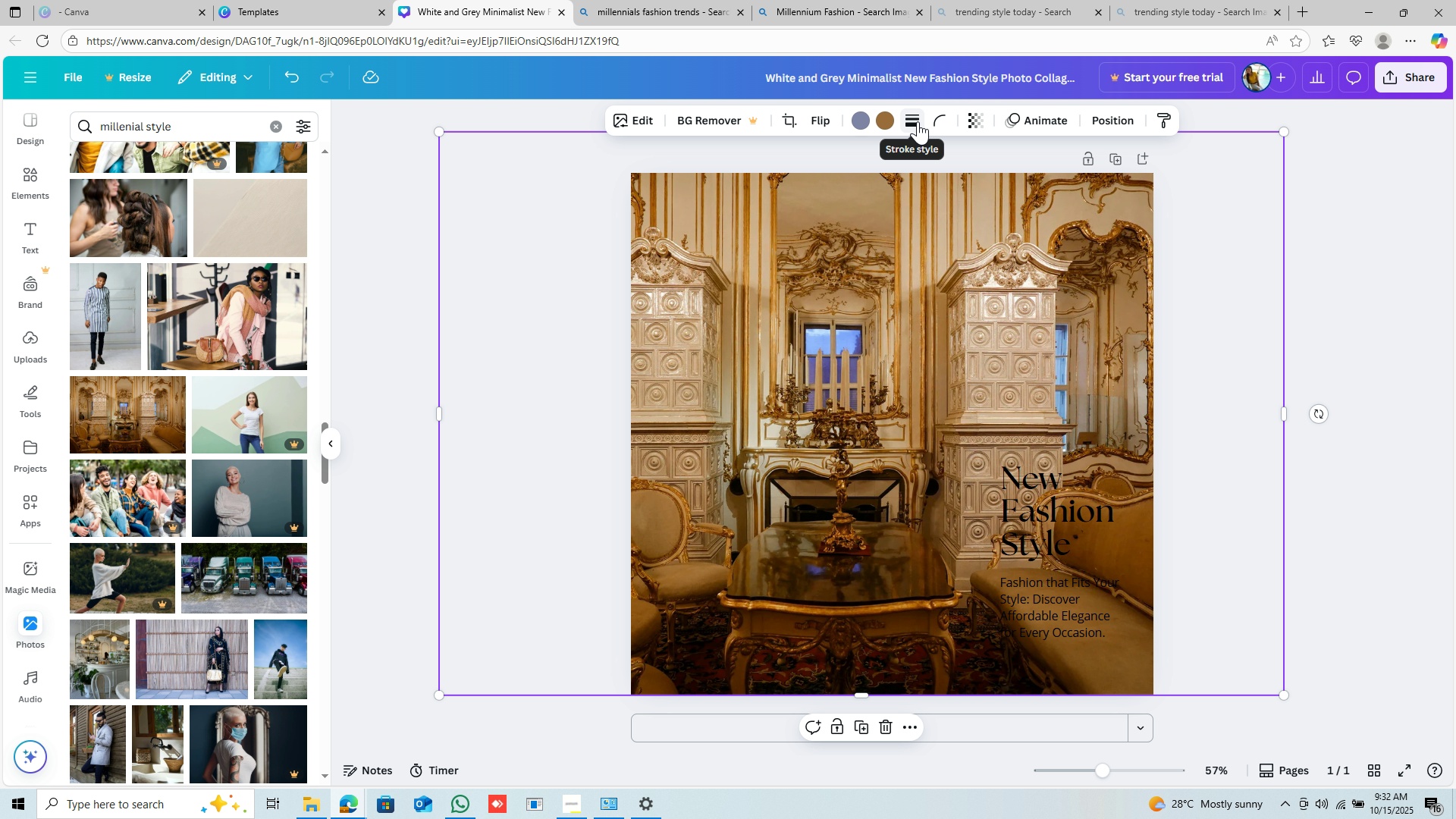 
wait(20.37)
 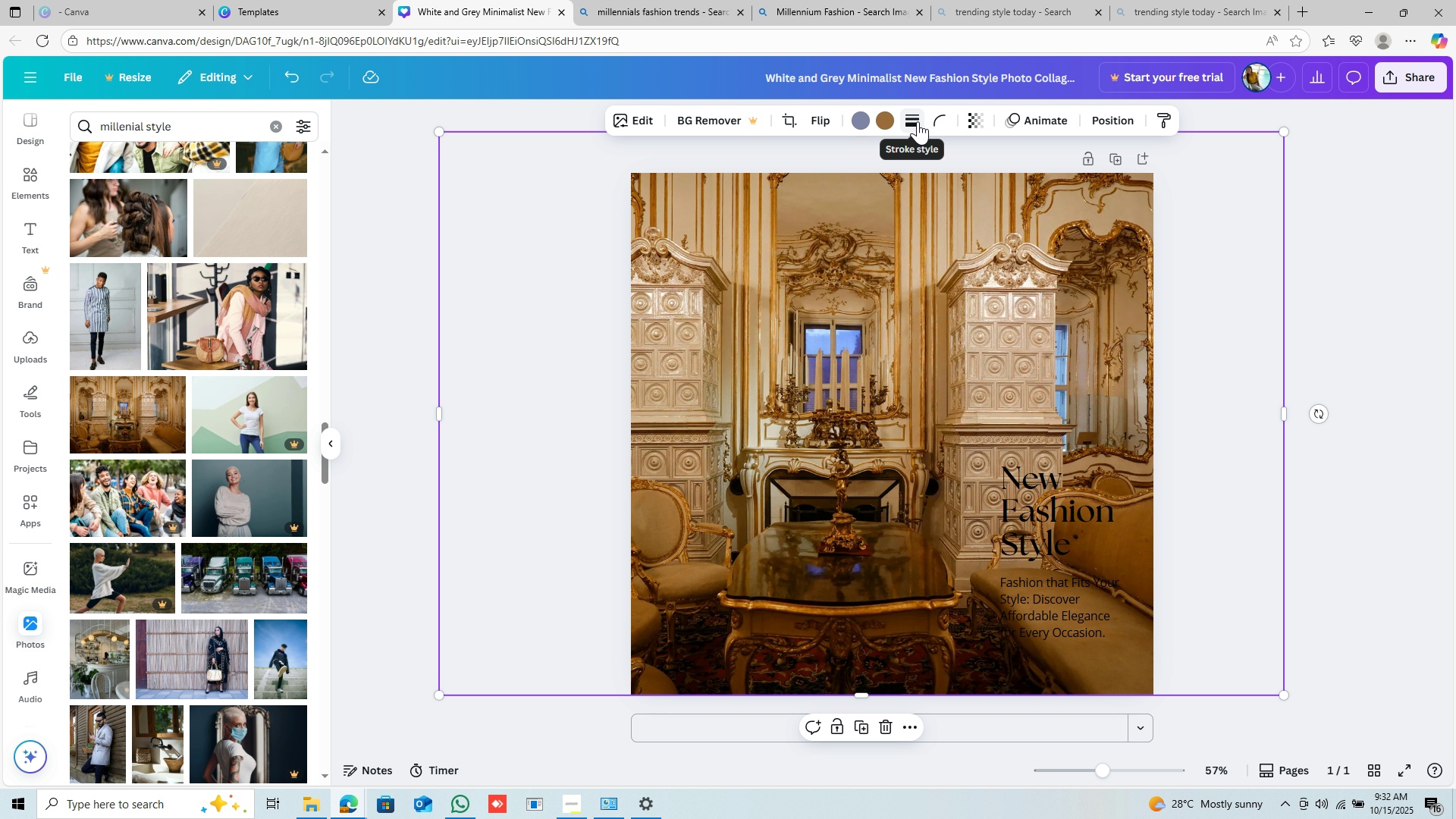 
right_click([1227, 259])
 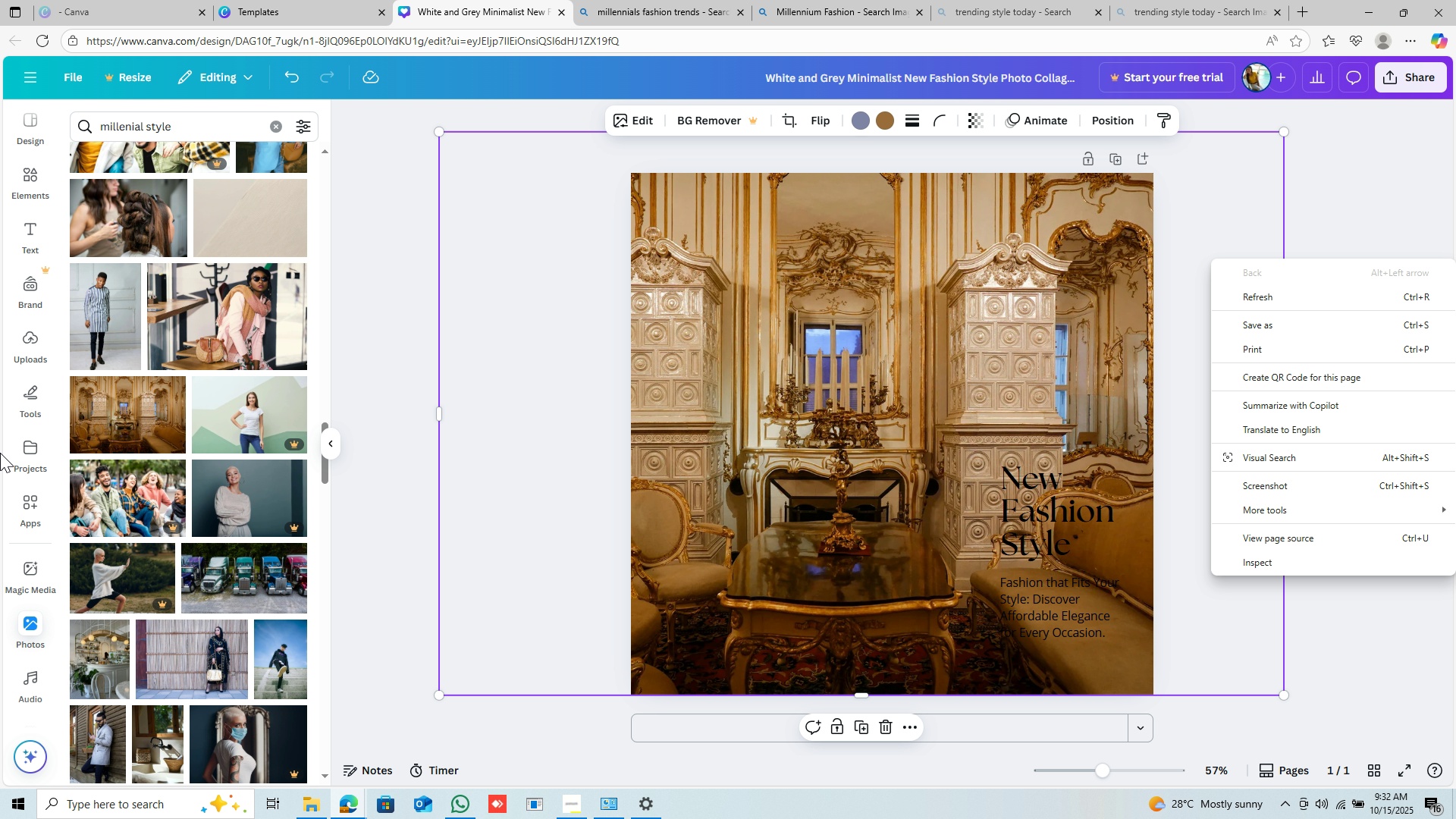 
wait(6.68)
 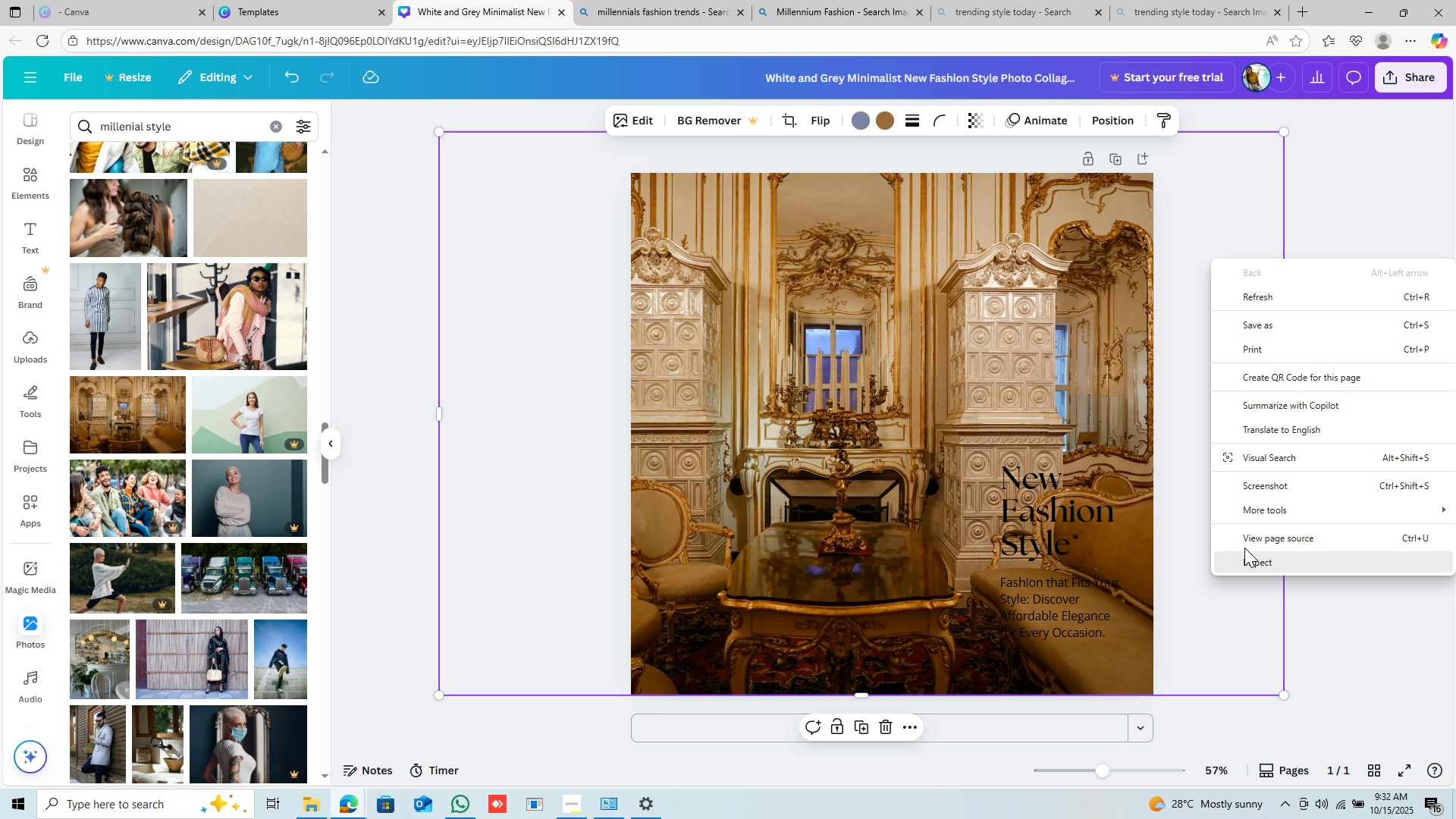 
left_click([492, 234])
 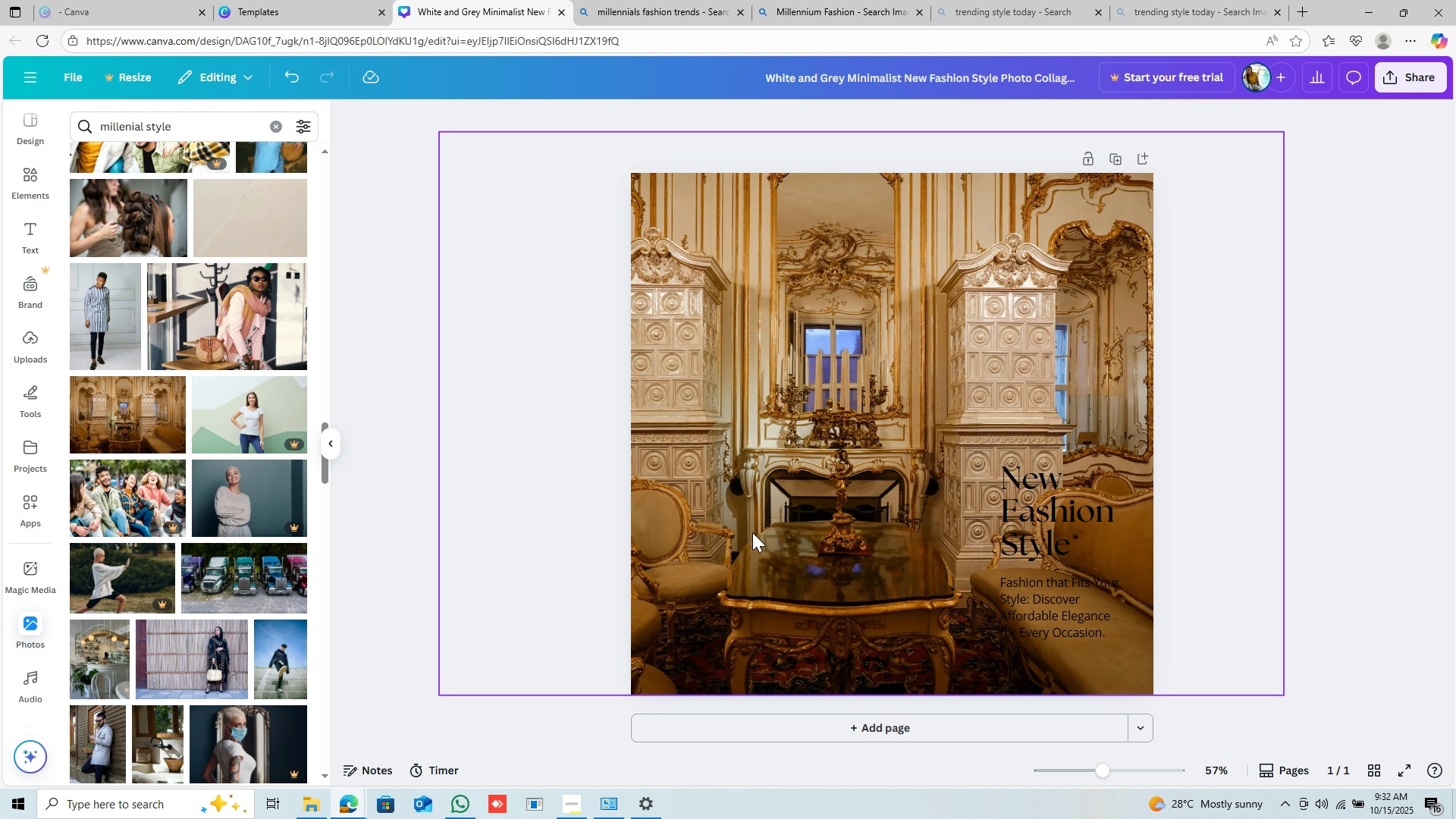 
key(Backspace)
 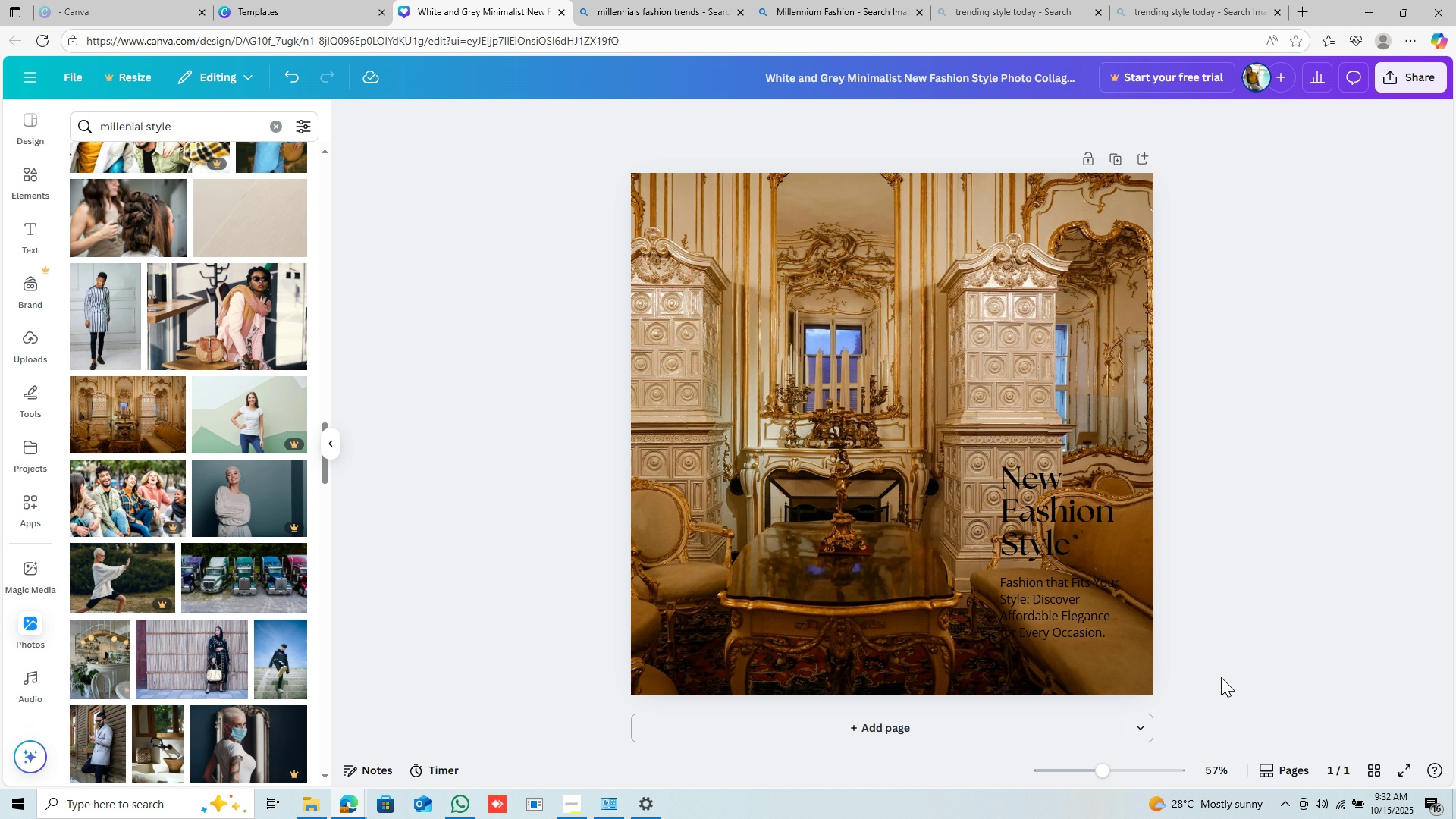 
left_click([1054, 616])
 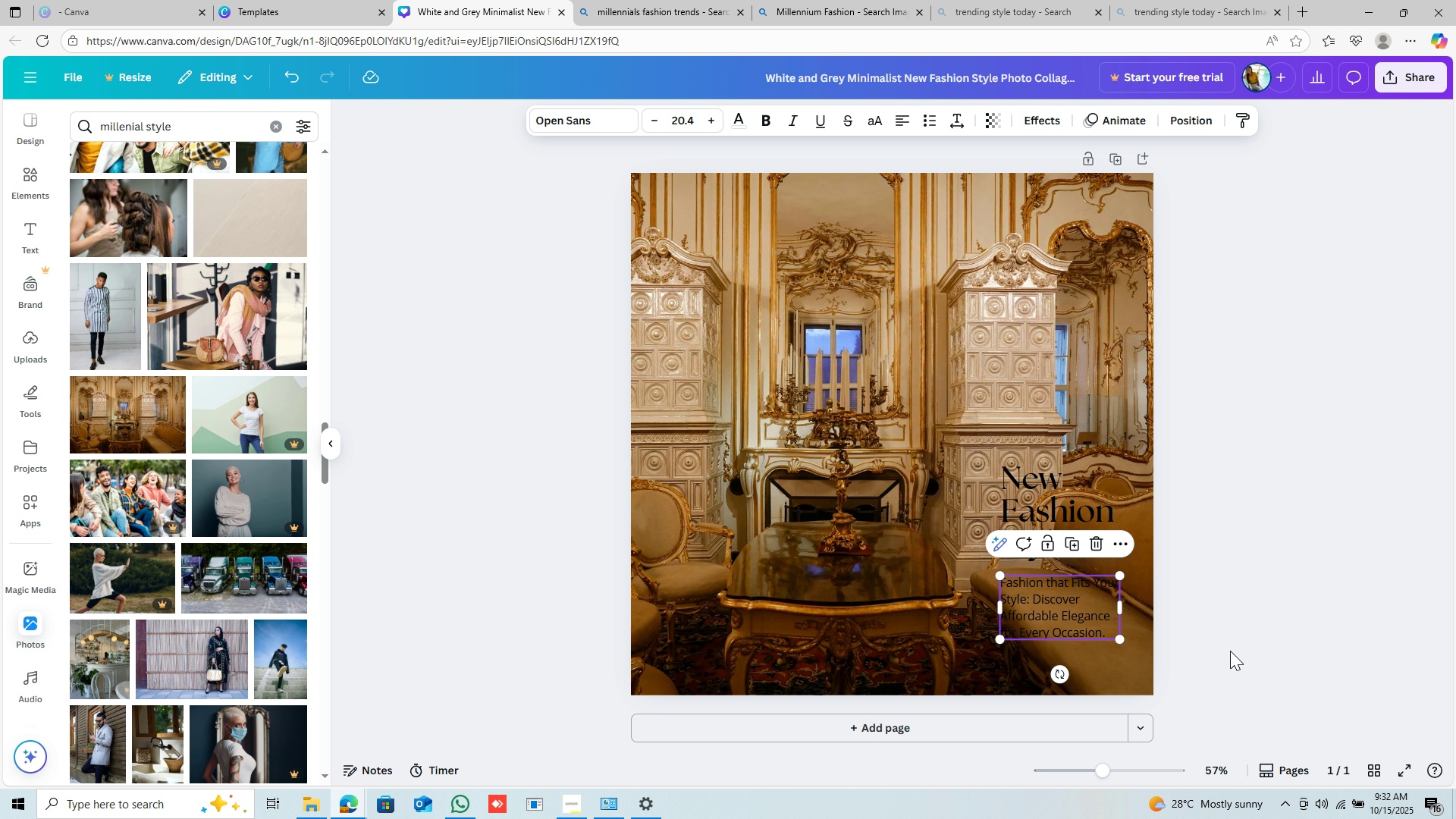 
left_click([1230, 651])
 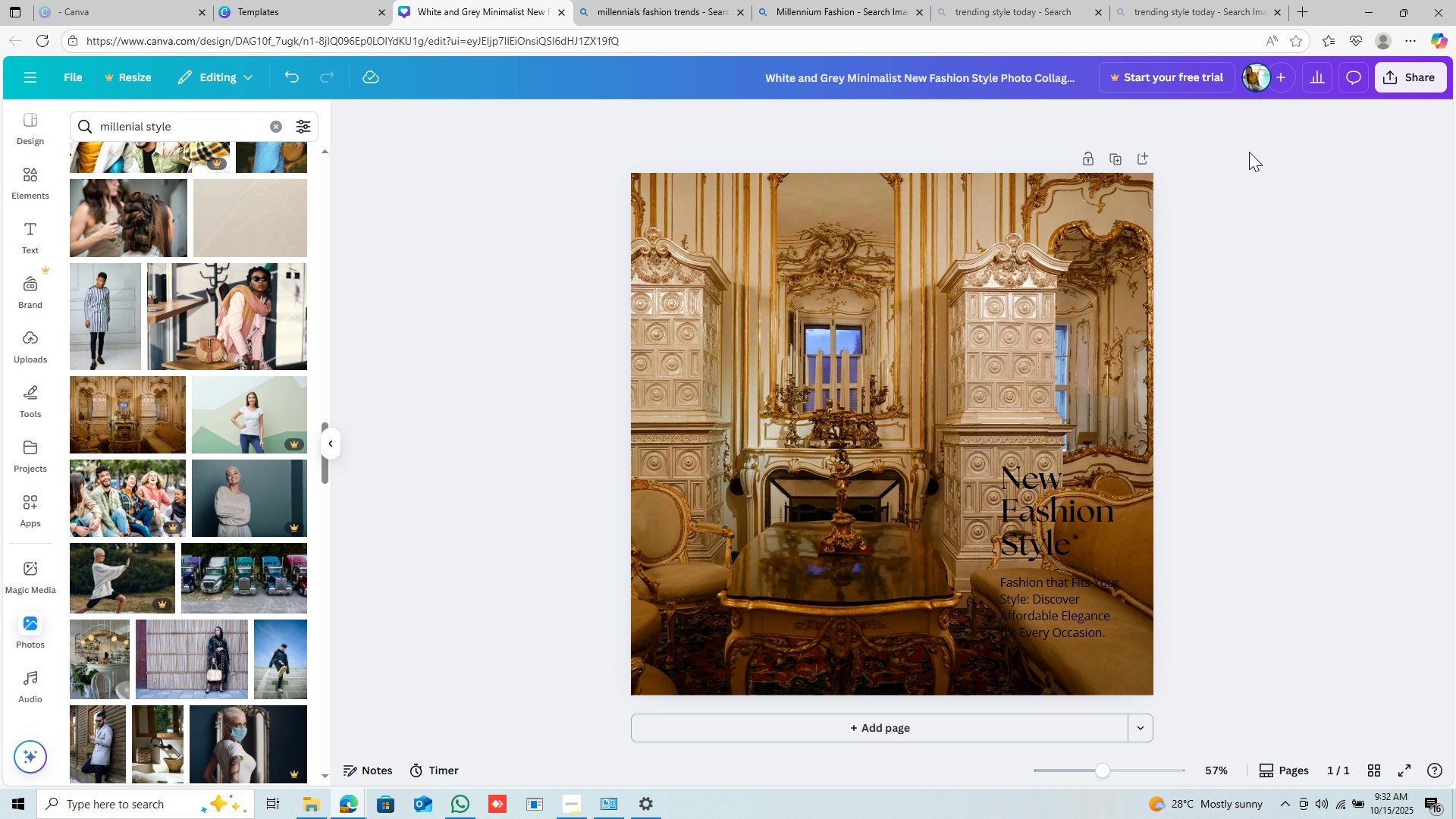 
left_click([1191, 184])
 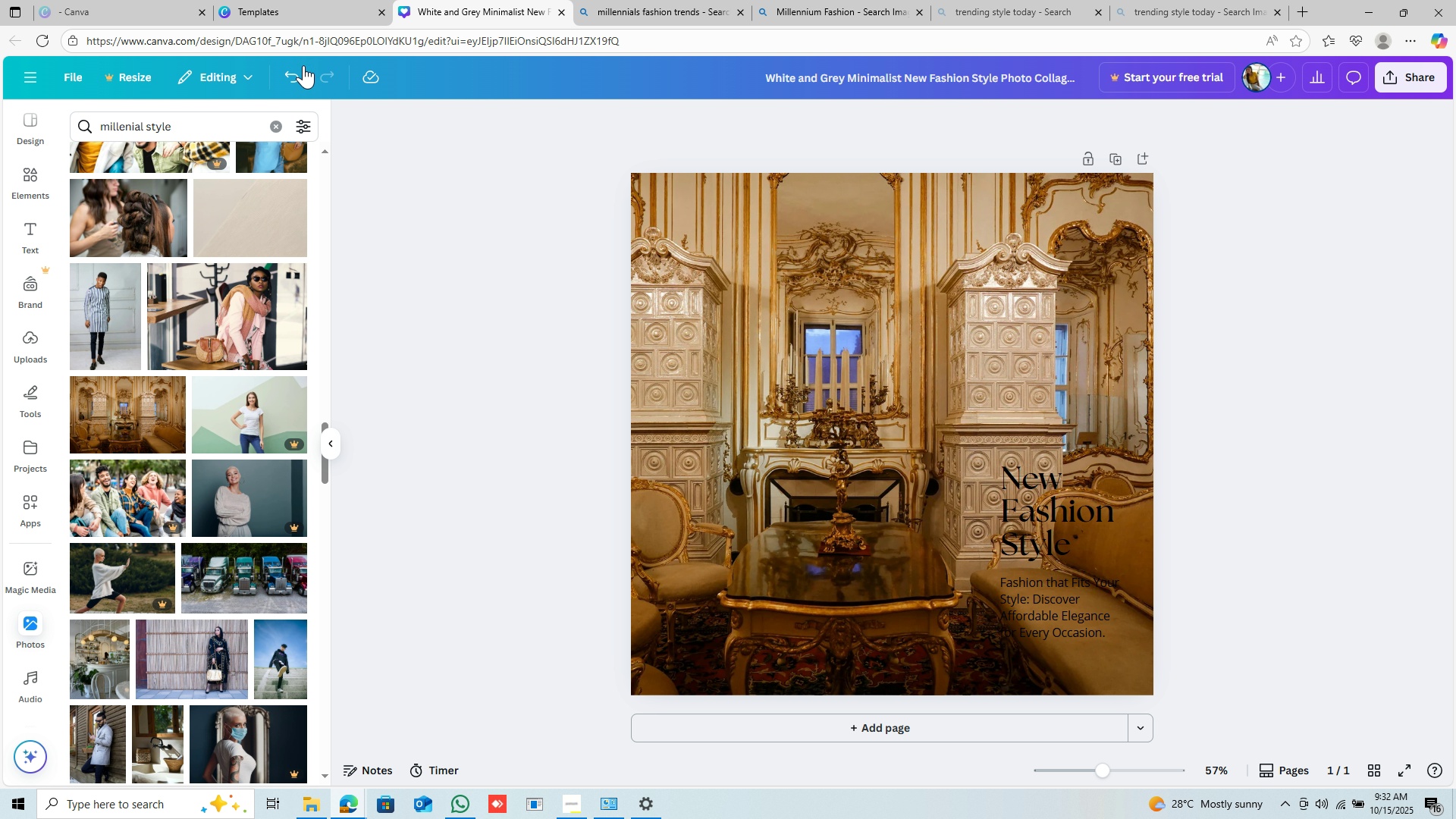 
left_click([284, 78])
 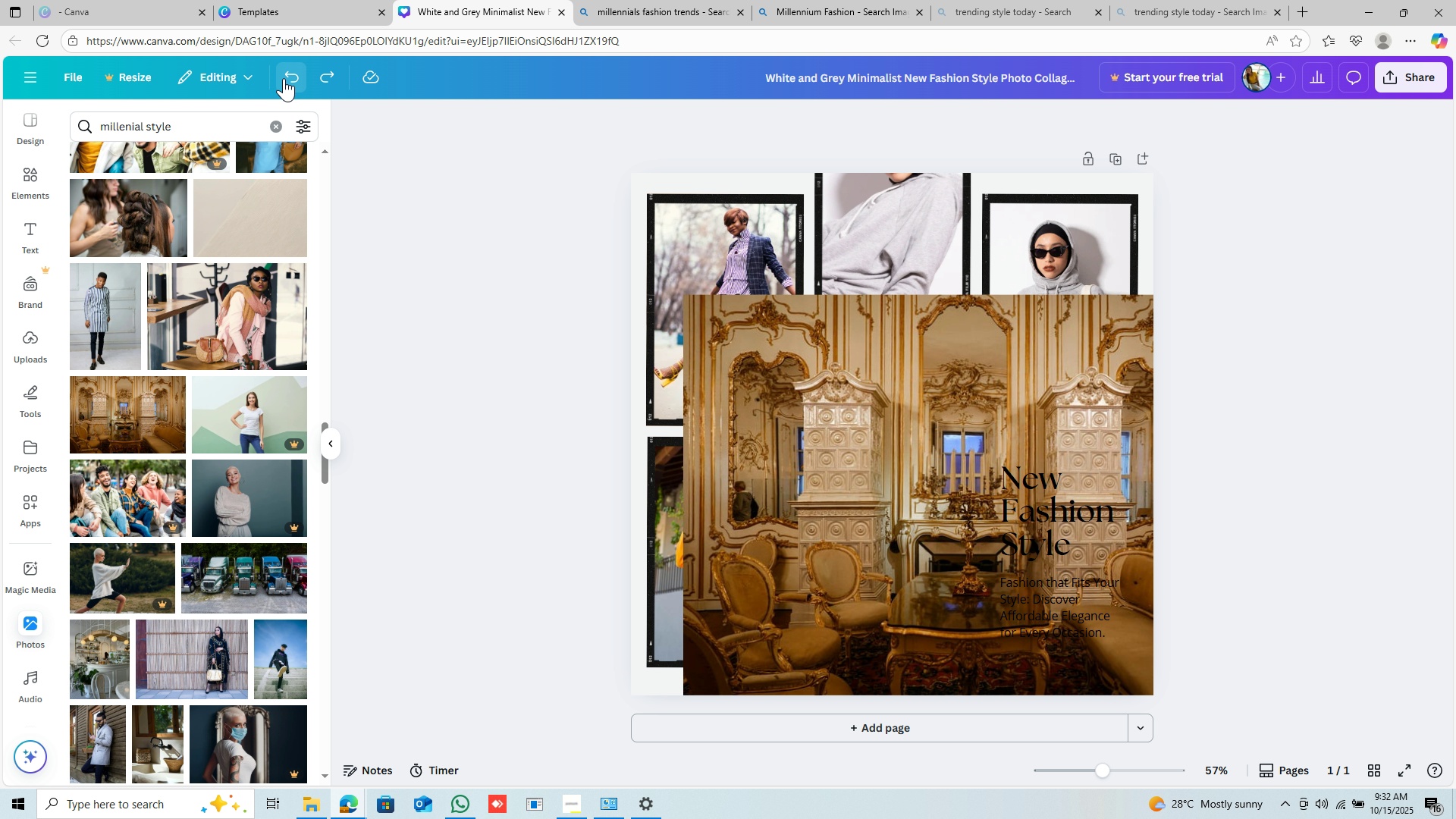 
left_click([284, 78])
 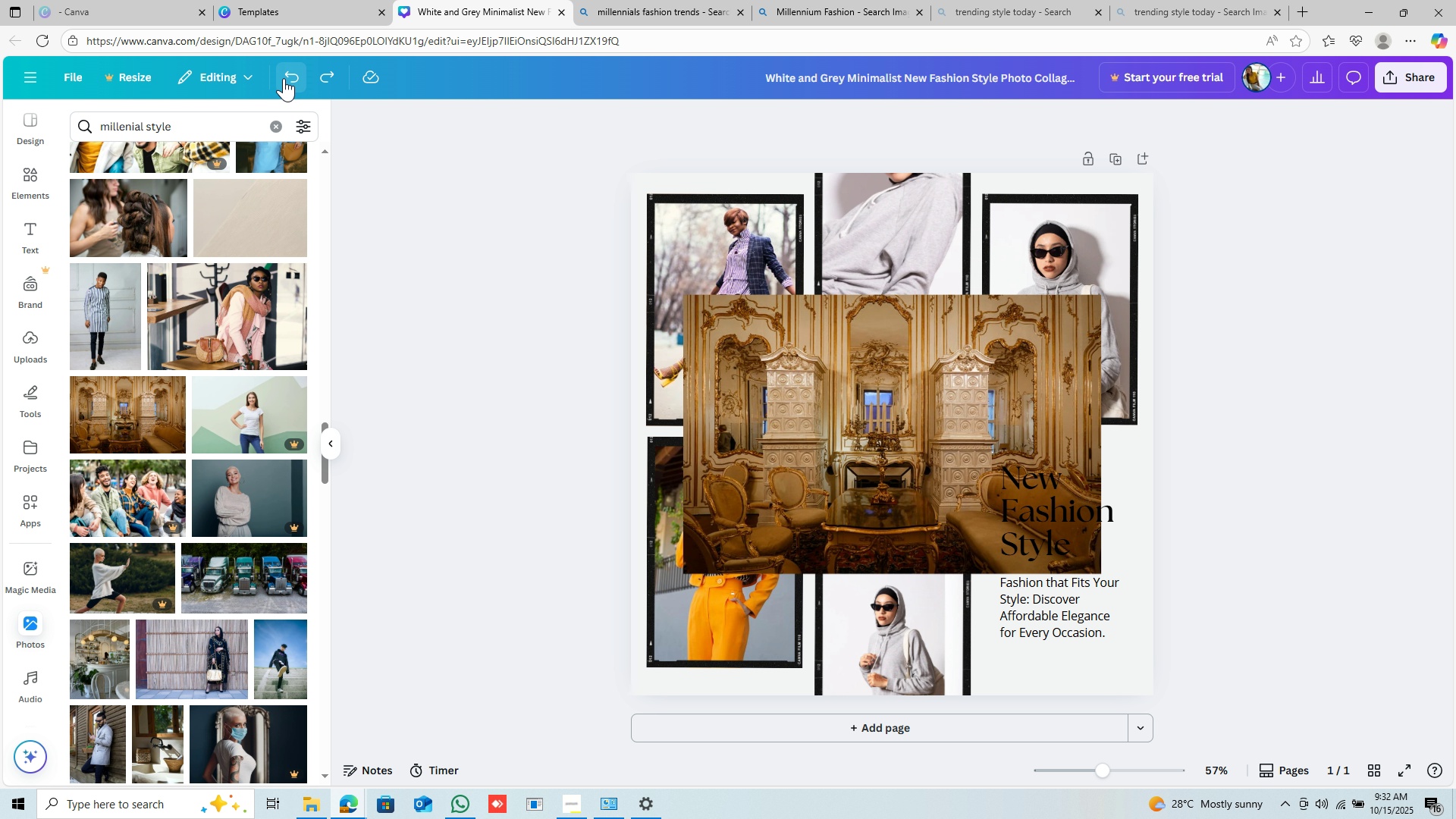 
left_click([284, 78])
 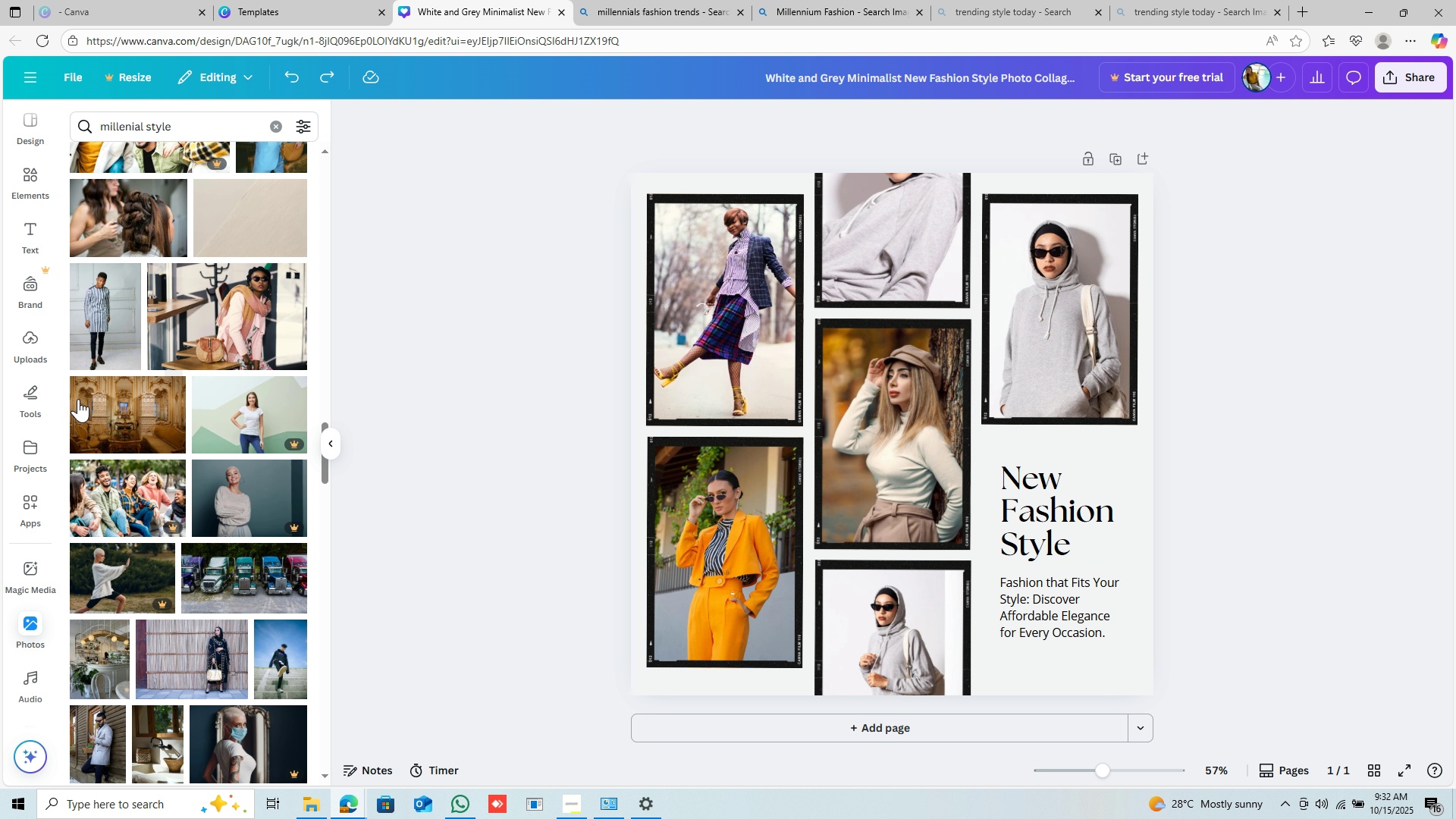 
scroll: coordinate [235, 519], scroll_direction: down, amount: 6.0
 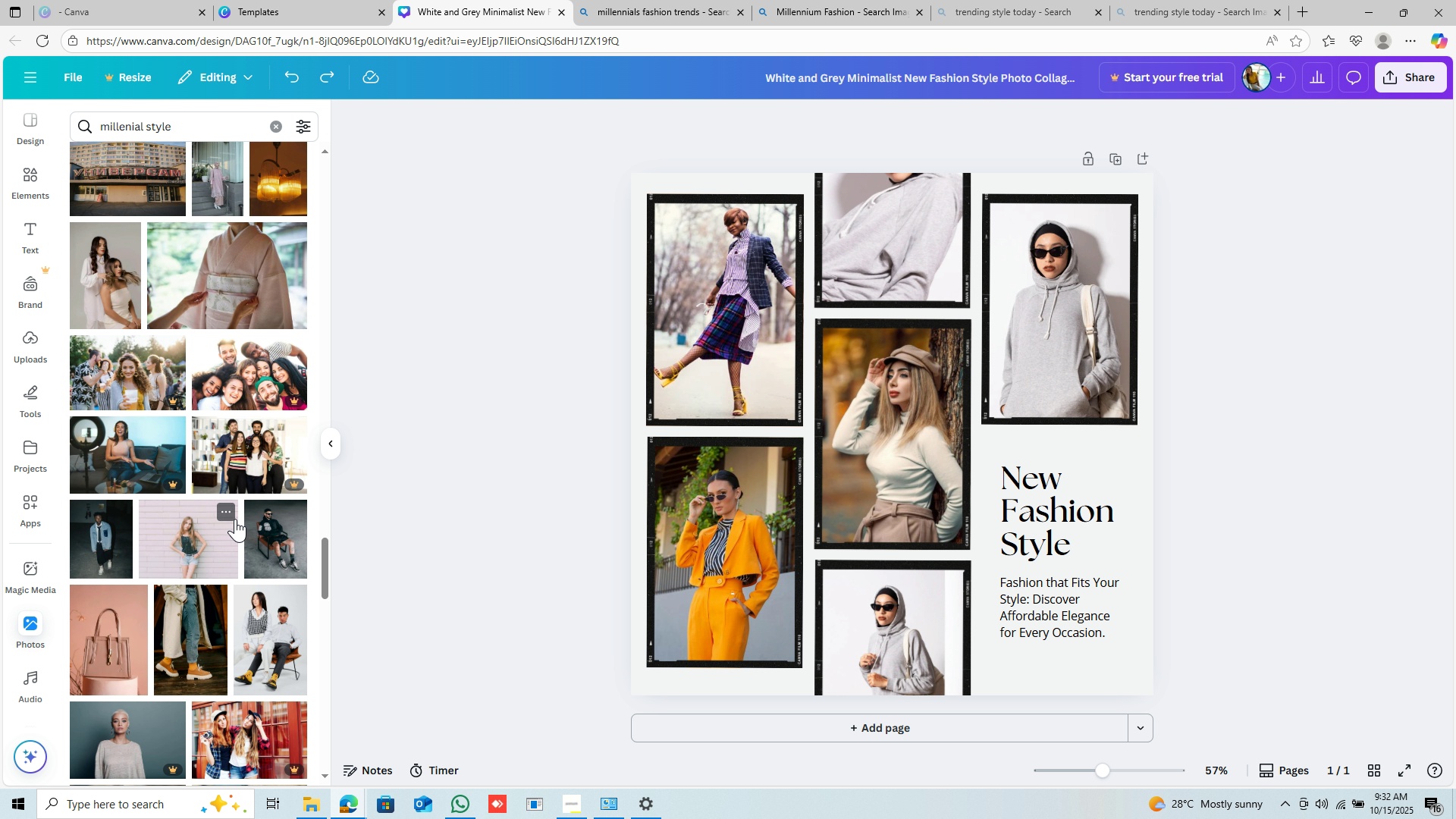 
left_click_drag(start_coordinate=[253, 614], to_coordinate=[1087, 297])
 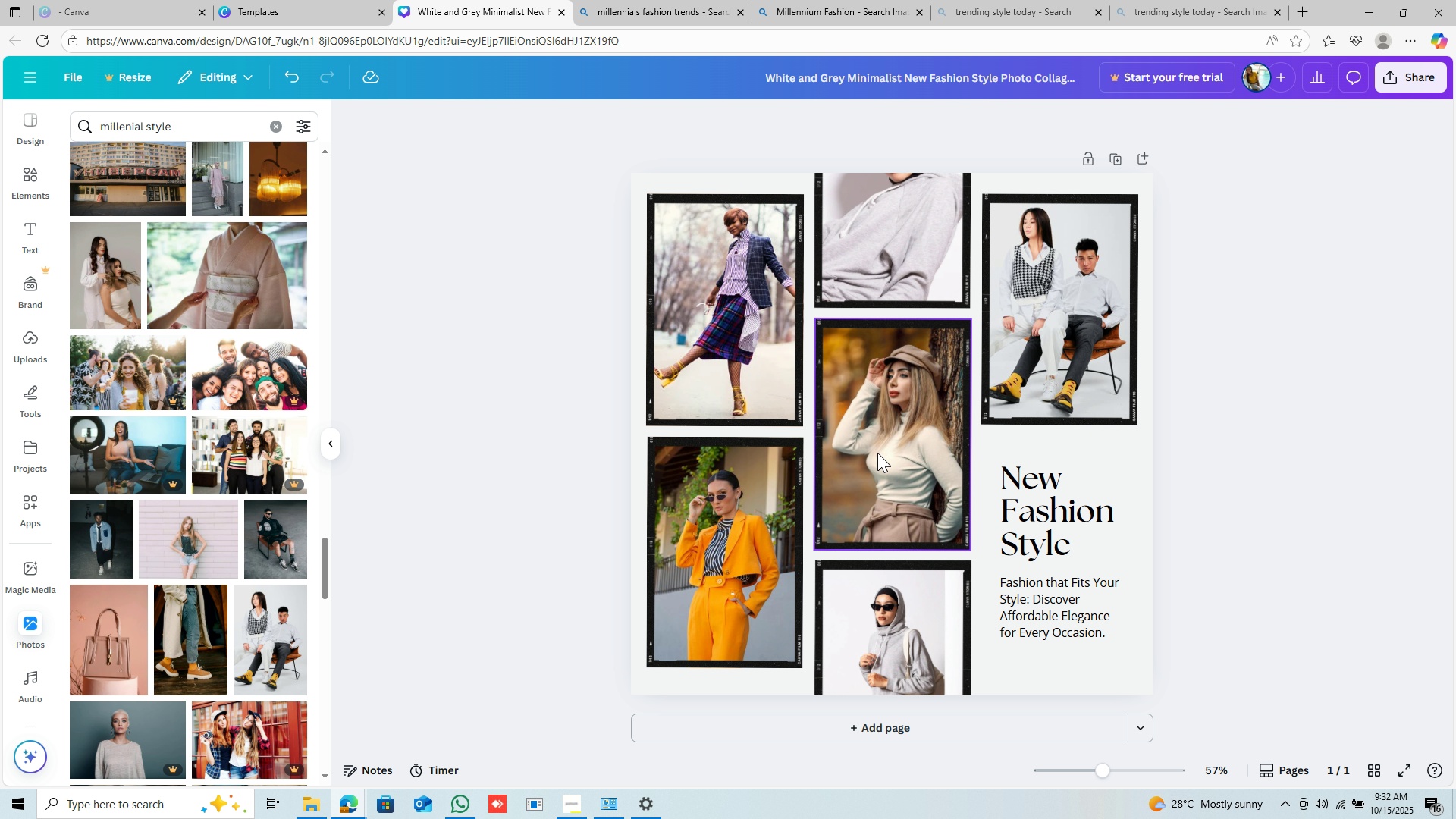 
left_click_drag(start_coordinate=[871, 462], to_coordinate=[865, 462])
 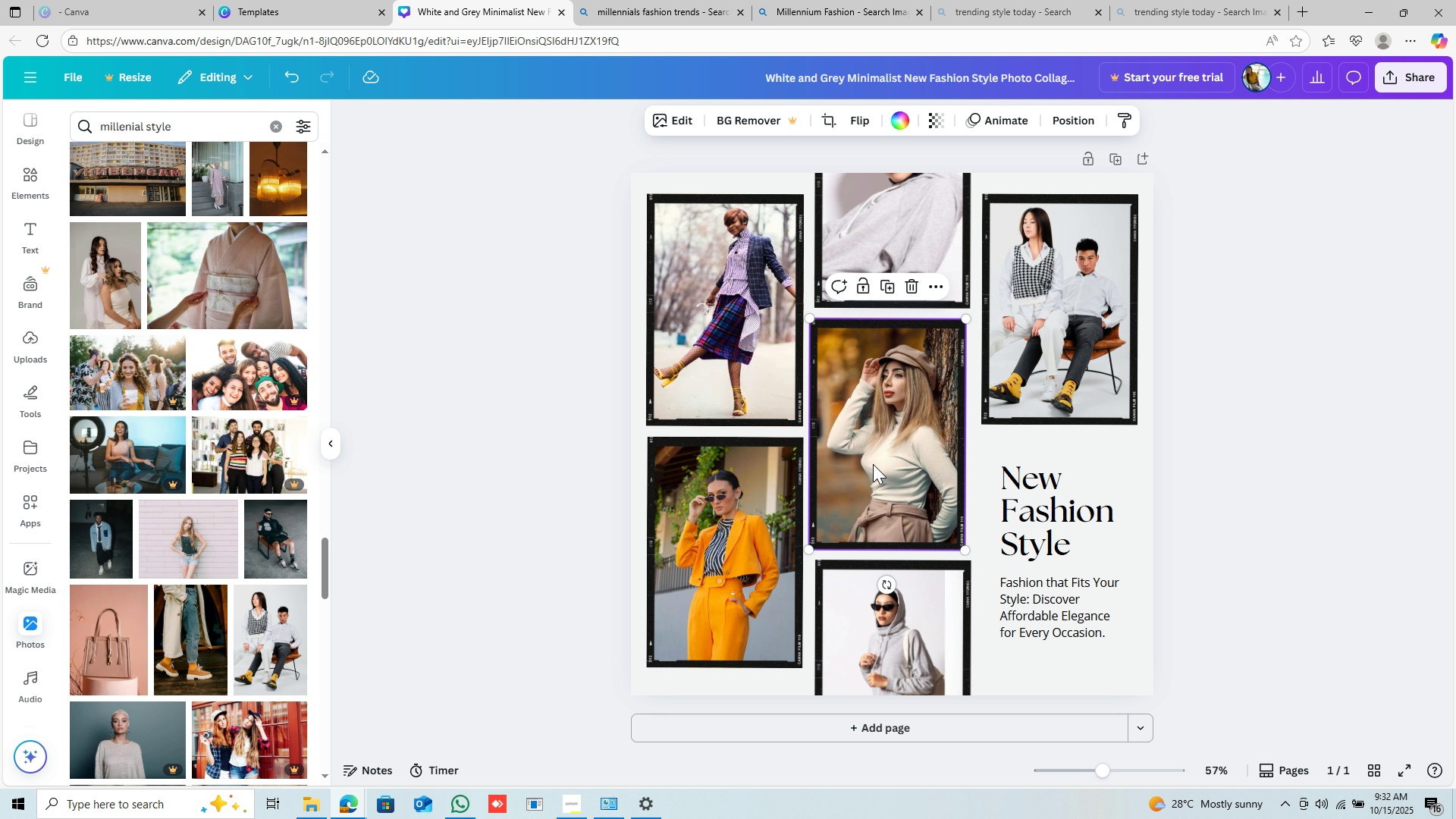 
scroll: coordinate [873, 474], scroll_direction: down, amount: 1.0
 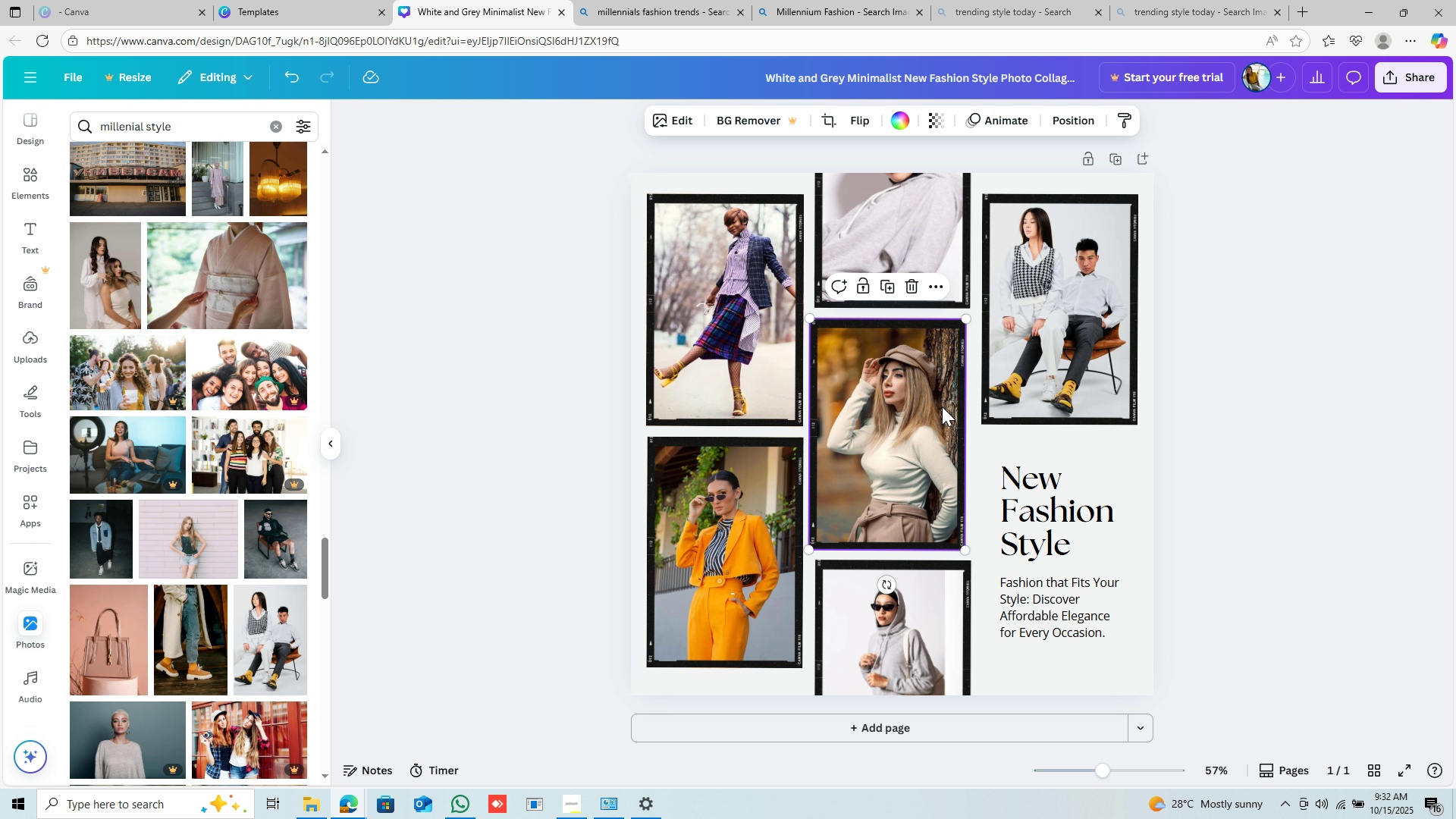 
scroll: coordinate [945, 402], scroll_direction: up, amount: 3.0
 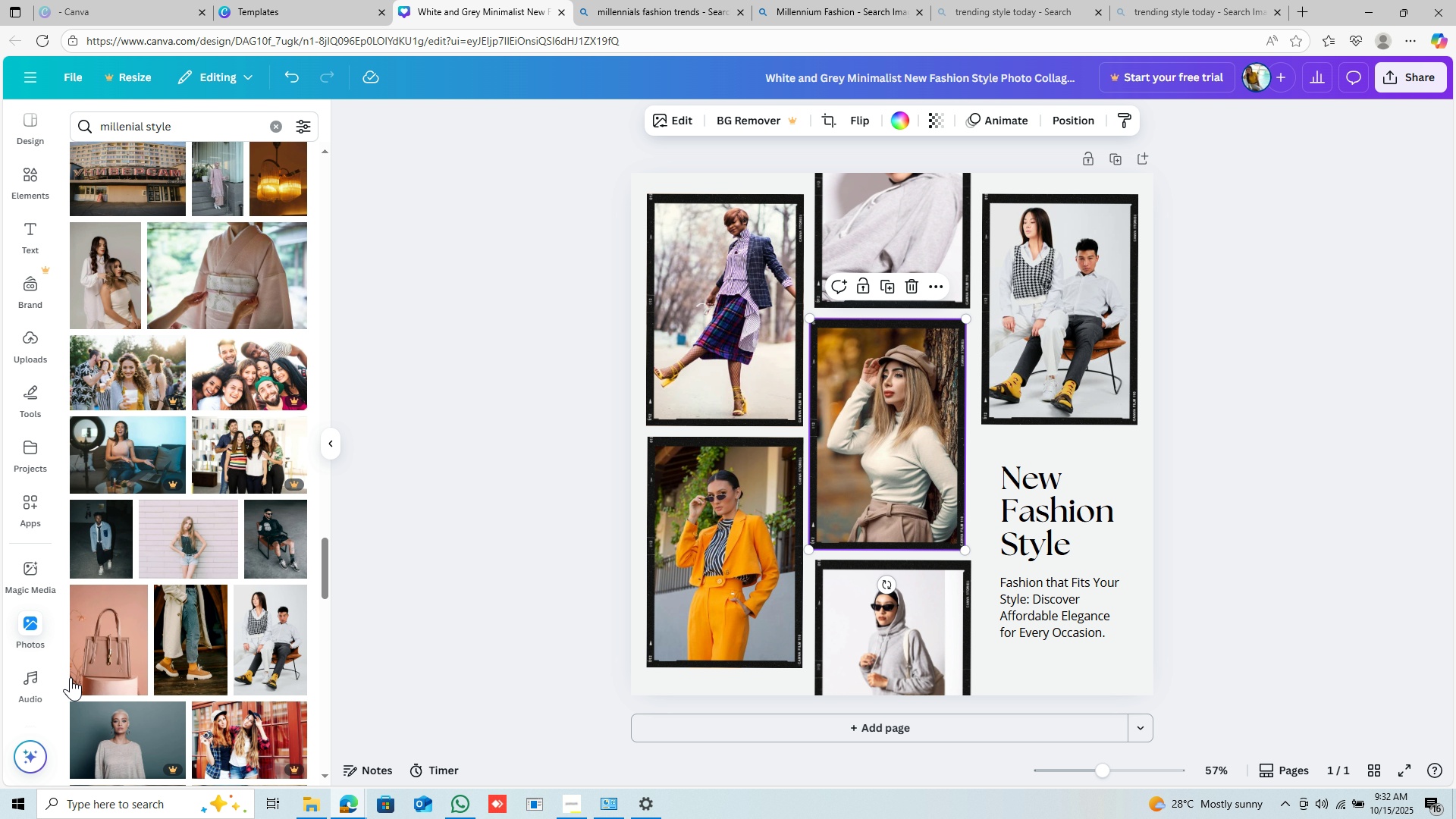 
scroll: coordinate [195, 695], scroll_direction: down, amount: 15.0
 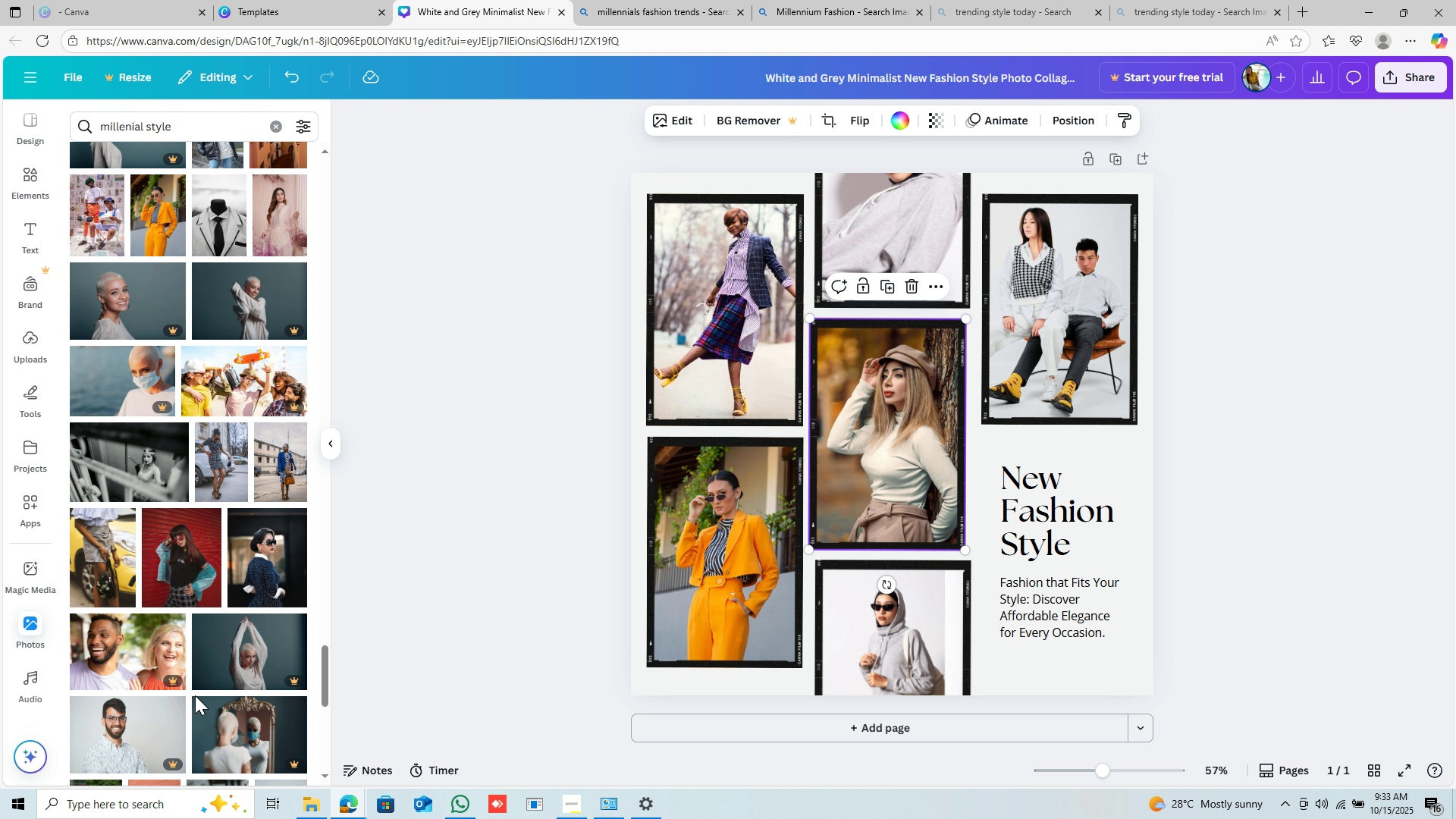 
scroll: coordinate [176, 566], scroll_direction: down, amount: 15.0
 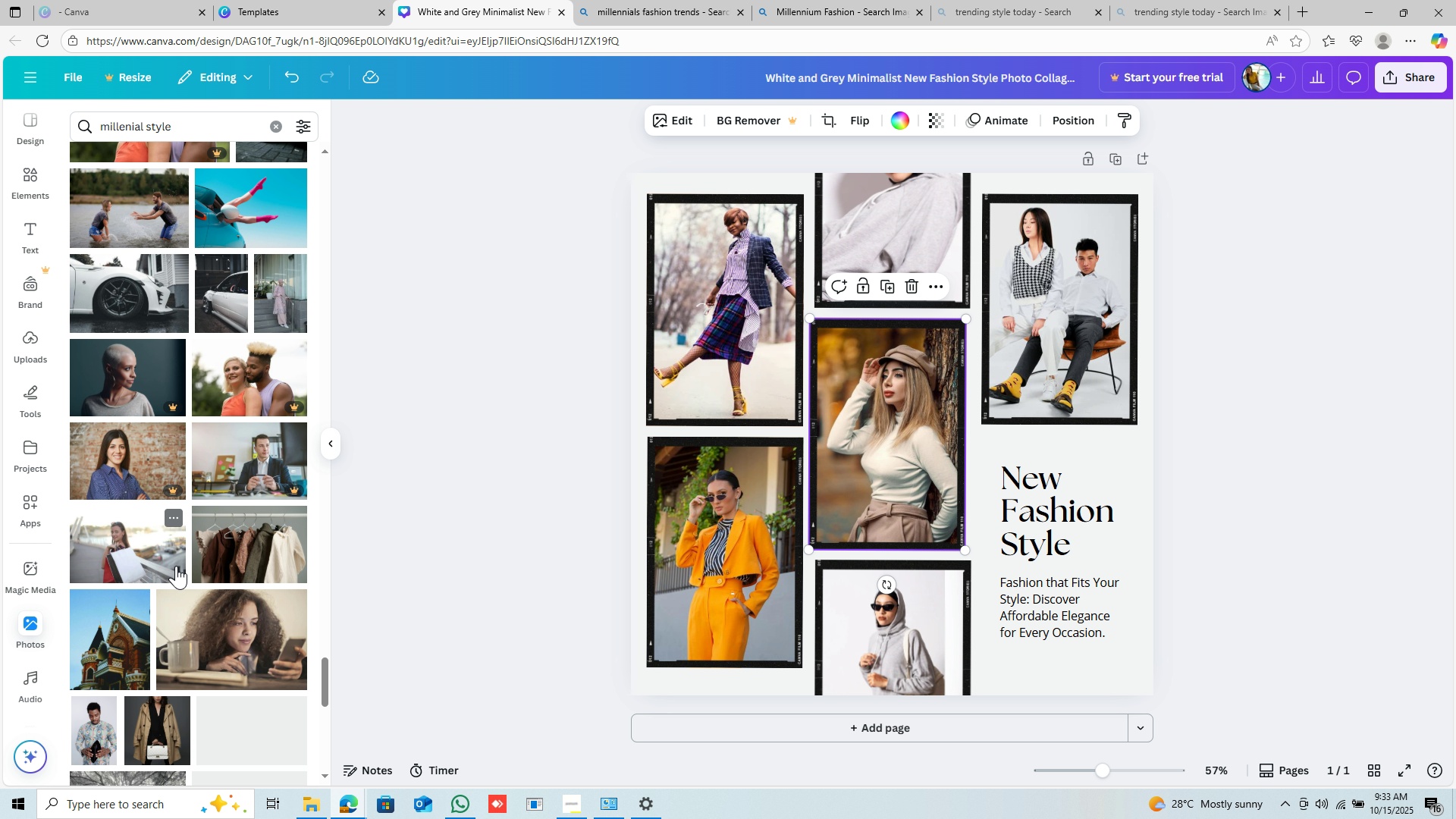 
scroll: coordinate [176, 566], scroll_direction: down, amount: 8.0
 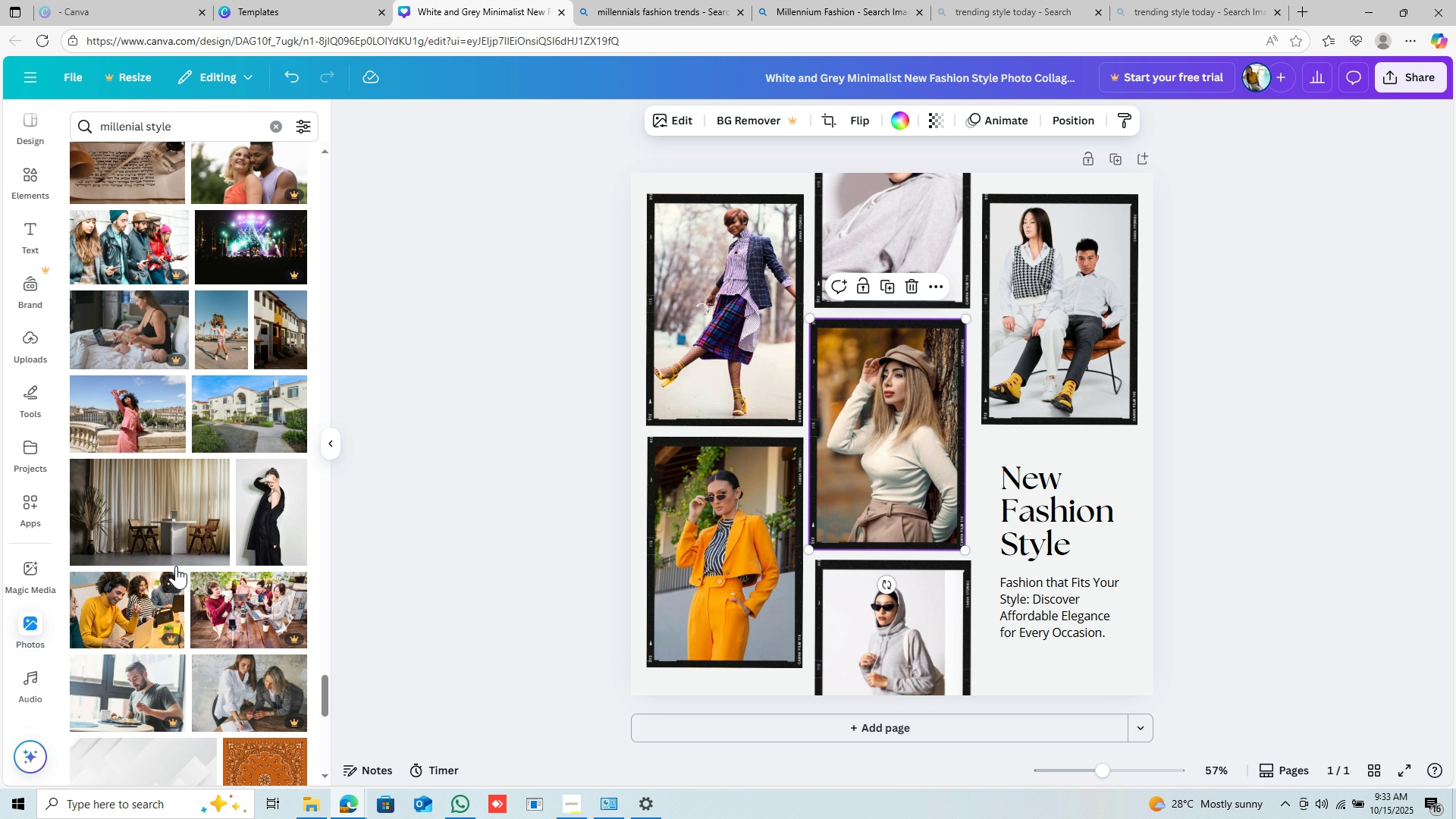 
left_click_drag(start_coordinate=[146, 394], to_coordinate=[1048, 351])
 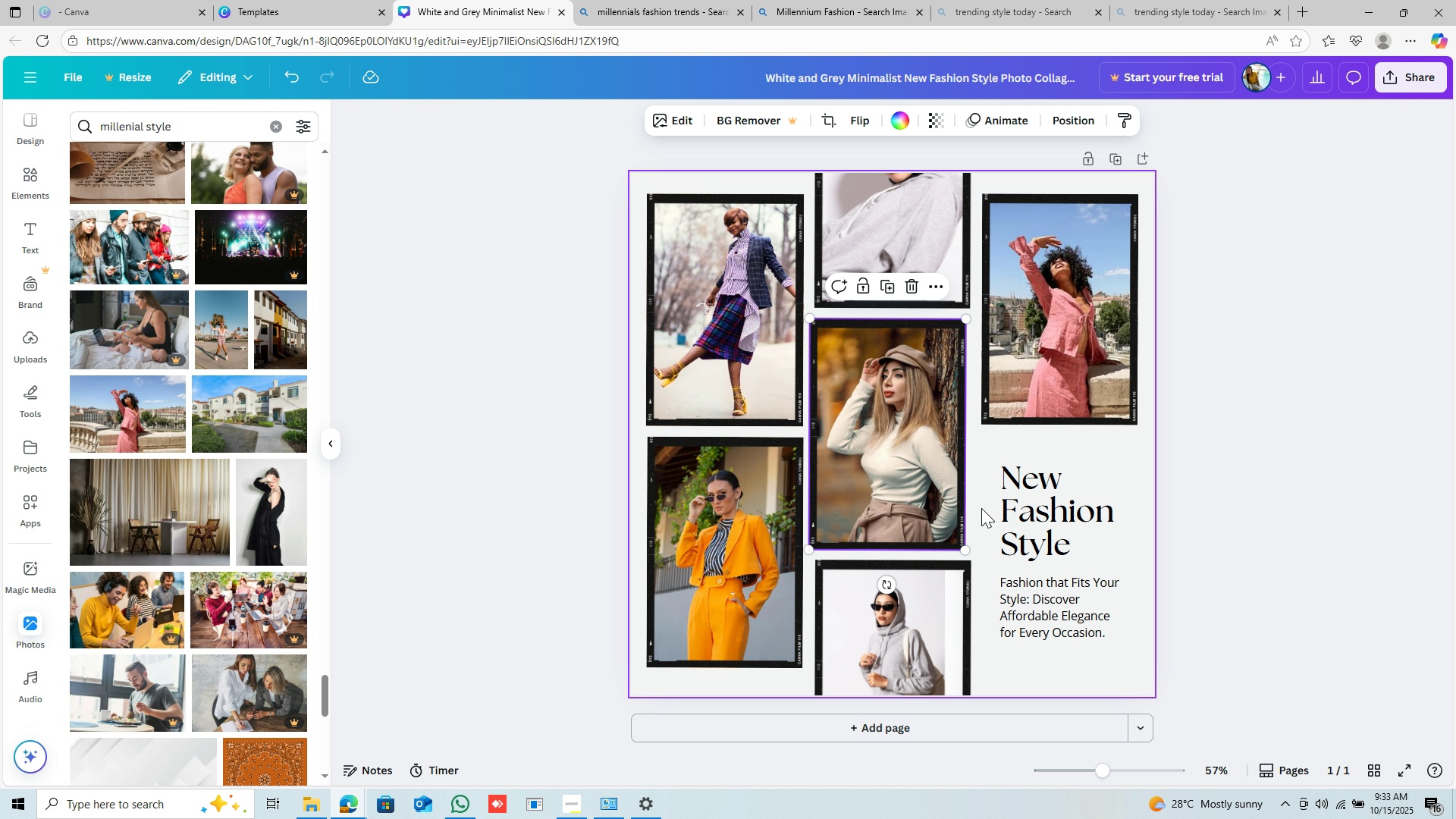 
scroll: coordinate [883, 409], scroll_direction: up, amount: 1.0
 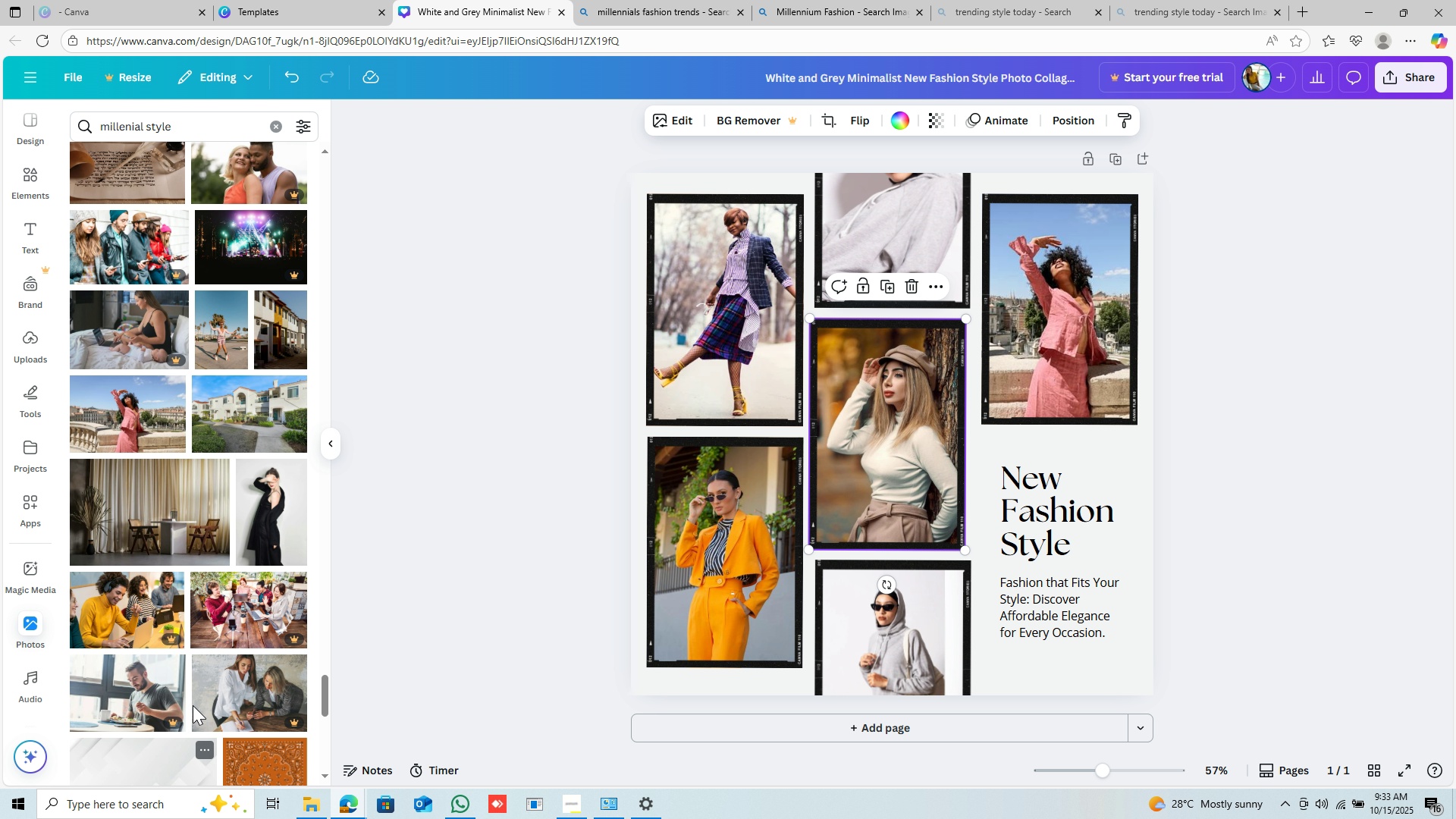 
scroll: coordinate [236, 639], scroll_direction: down, amount: 3.0
 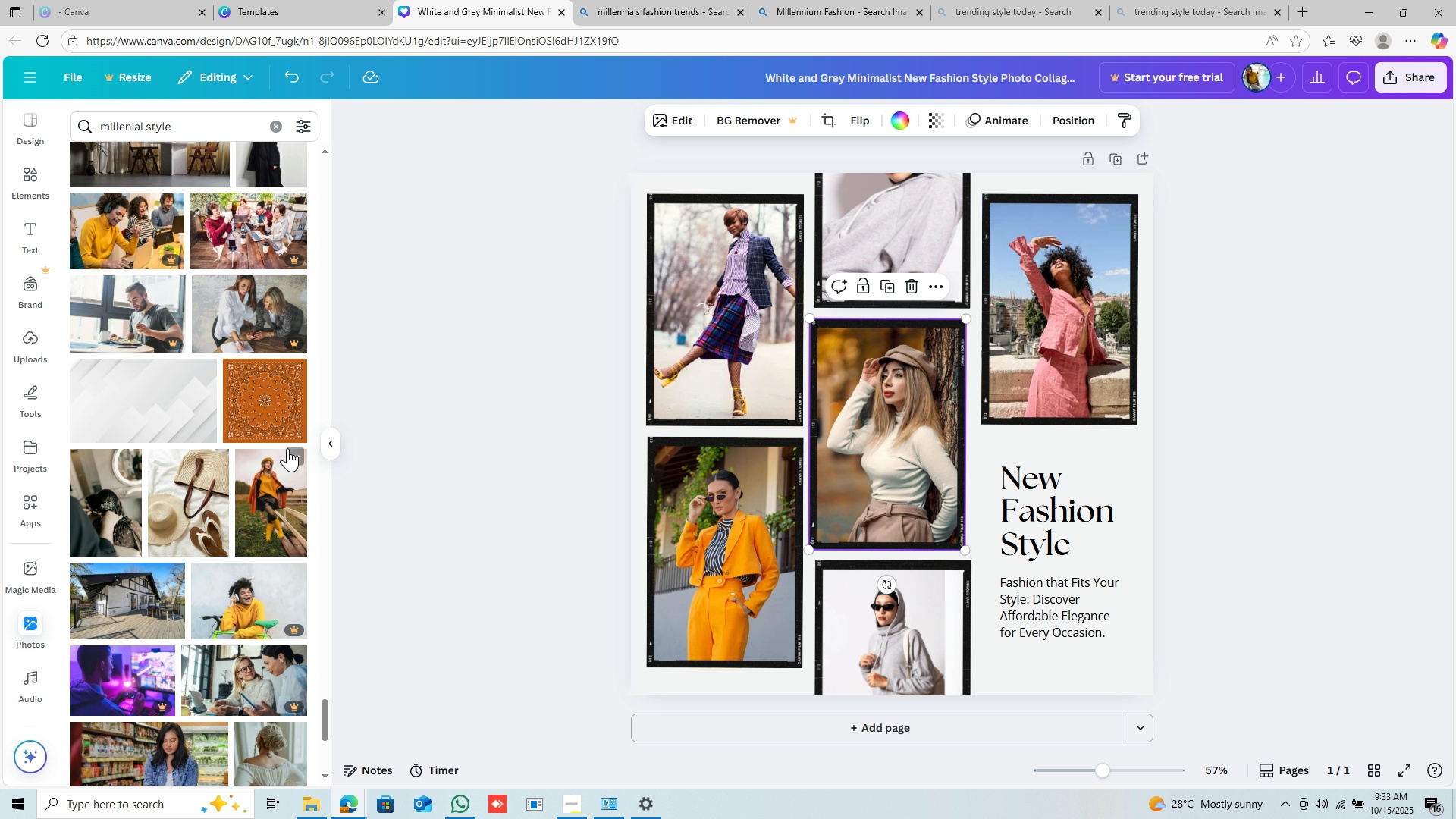 
left_click_drag(start_coordinate=[254, 487], to_coordinate=[684, 526])
 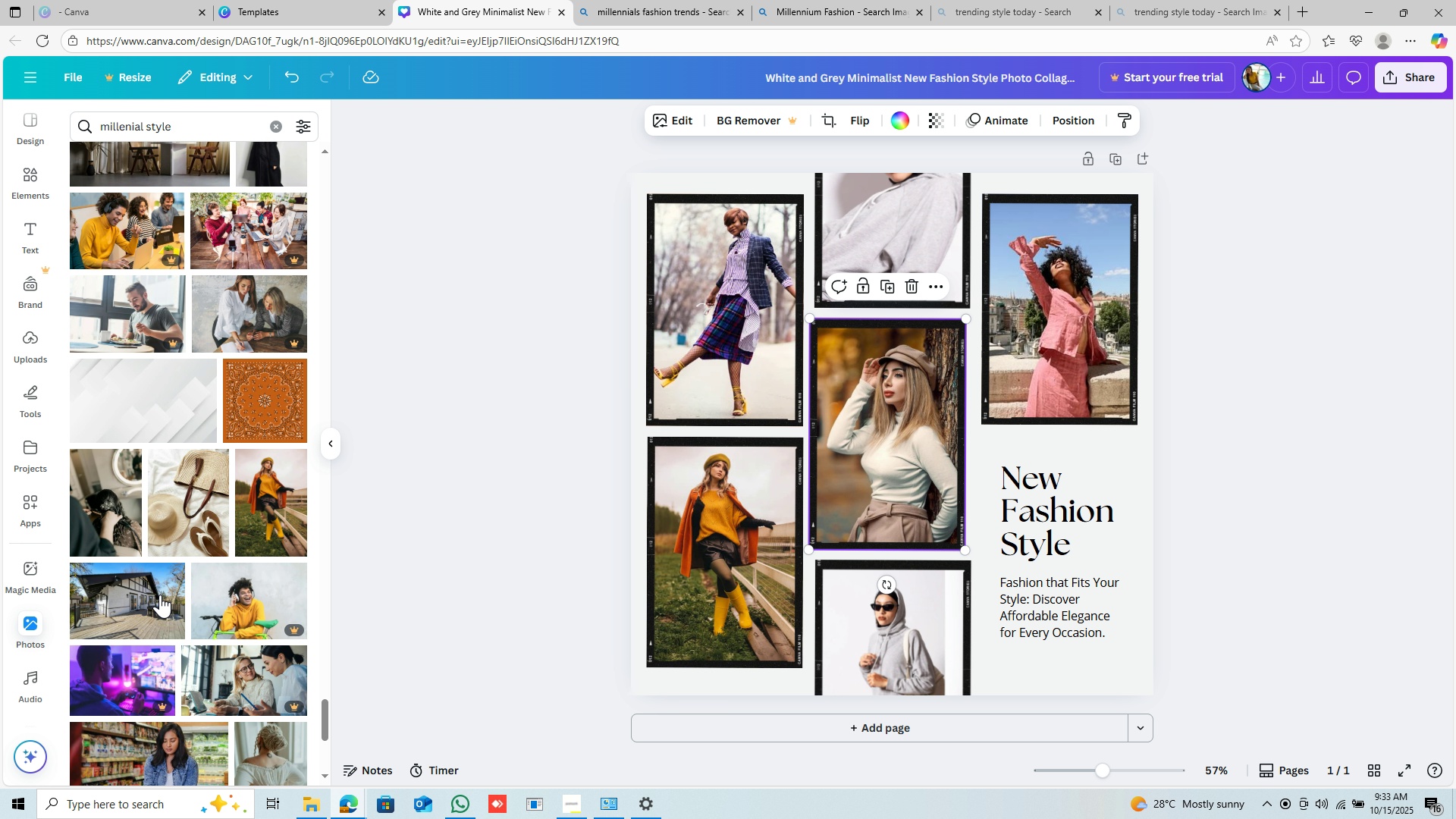 
scroll: coordinate [179, 523], scroll_direction: down, amount: 14.0
 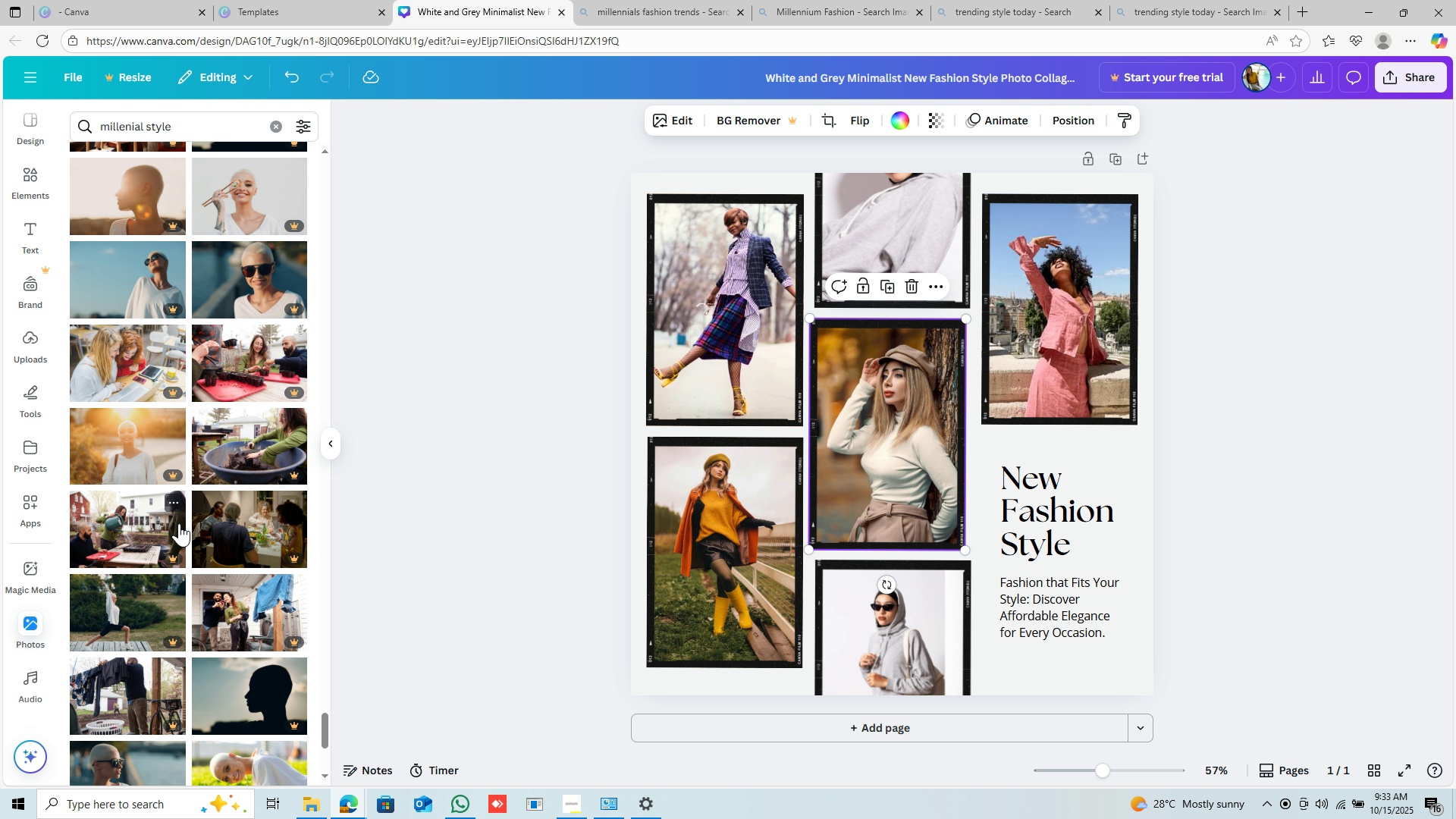 
scroll: coordinate [179, 523], scroll_direction: down, amount: 15.0
 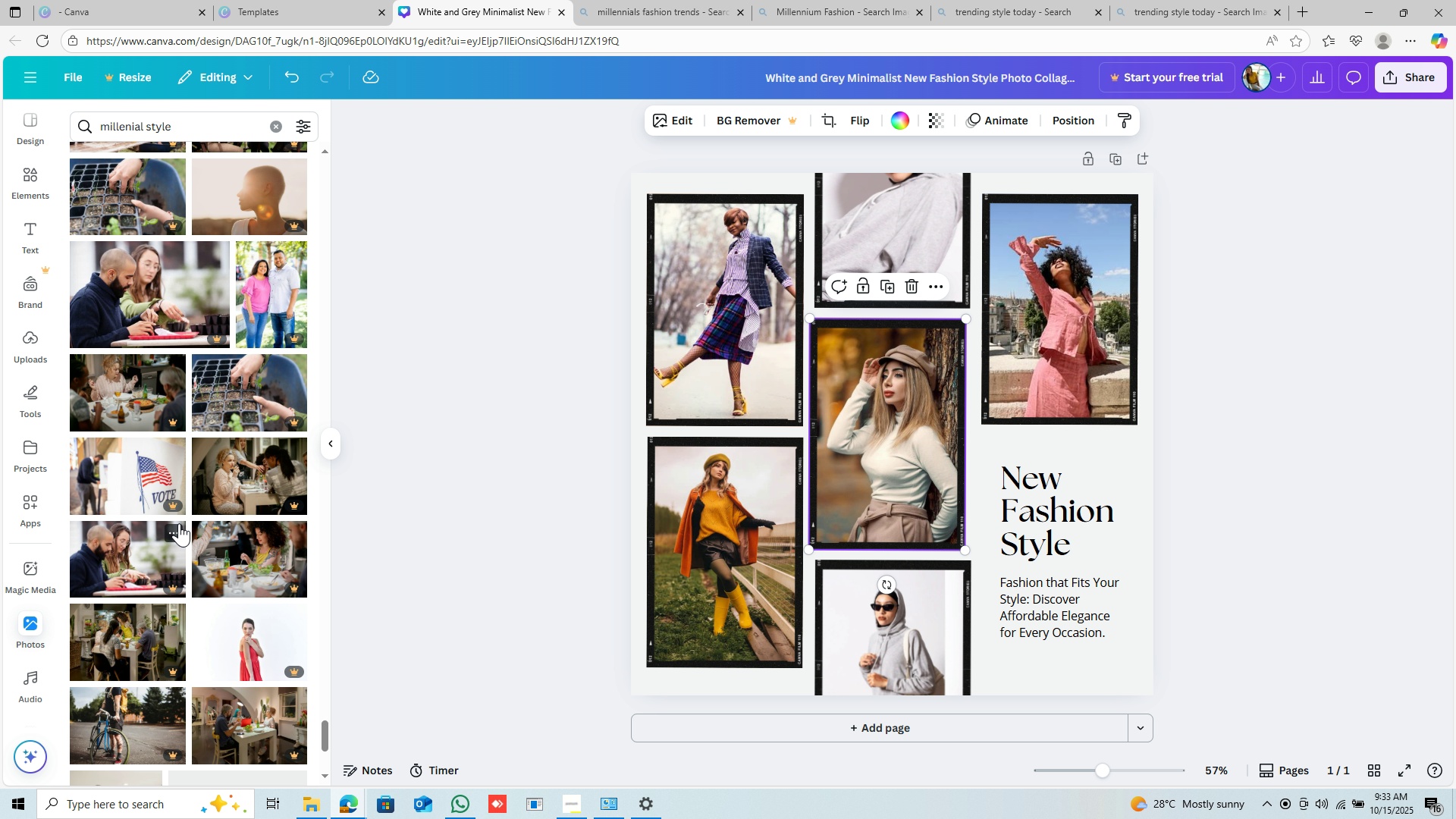 
scroll: coordinate [179, 523], scroll_direction: down, amount: 10.0
 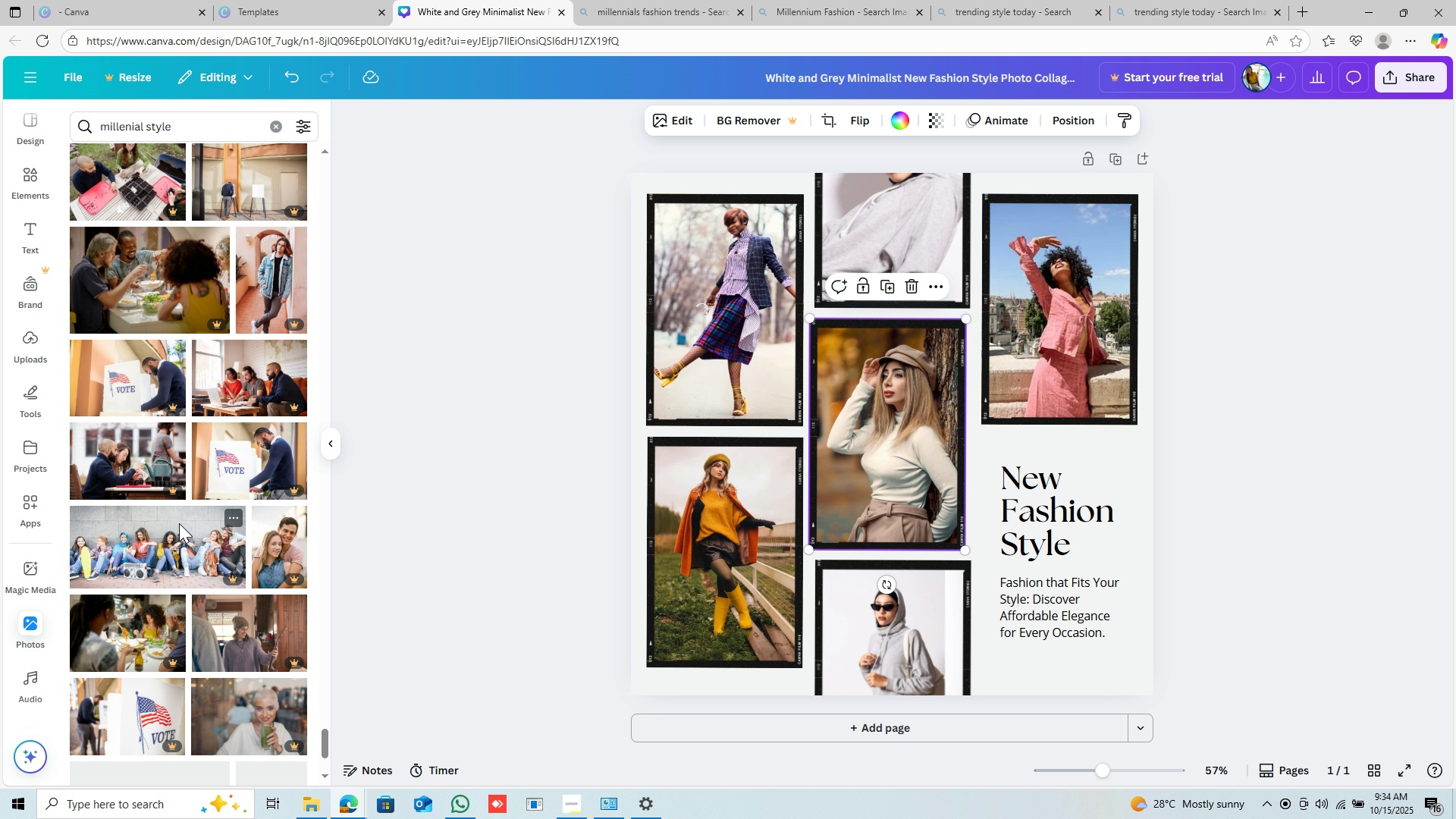 
scroll: coordinate [177, 519], scroll_direction: up, amount: 9.0
 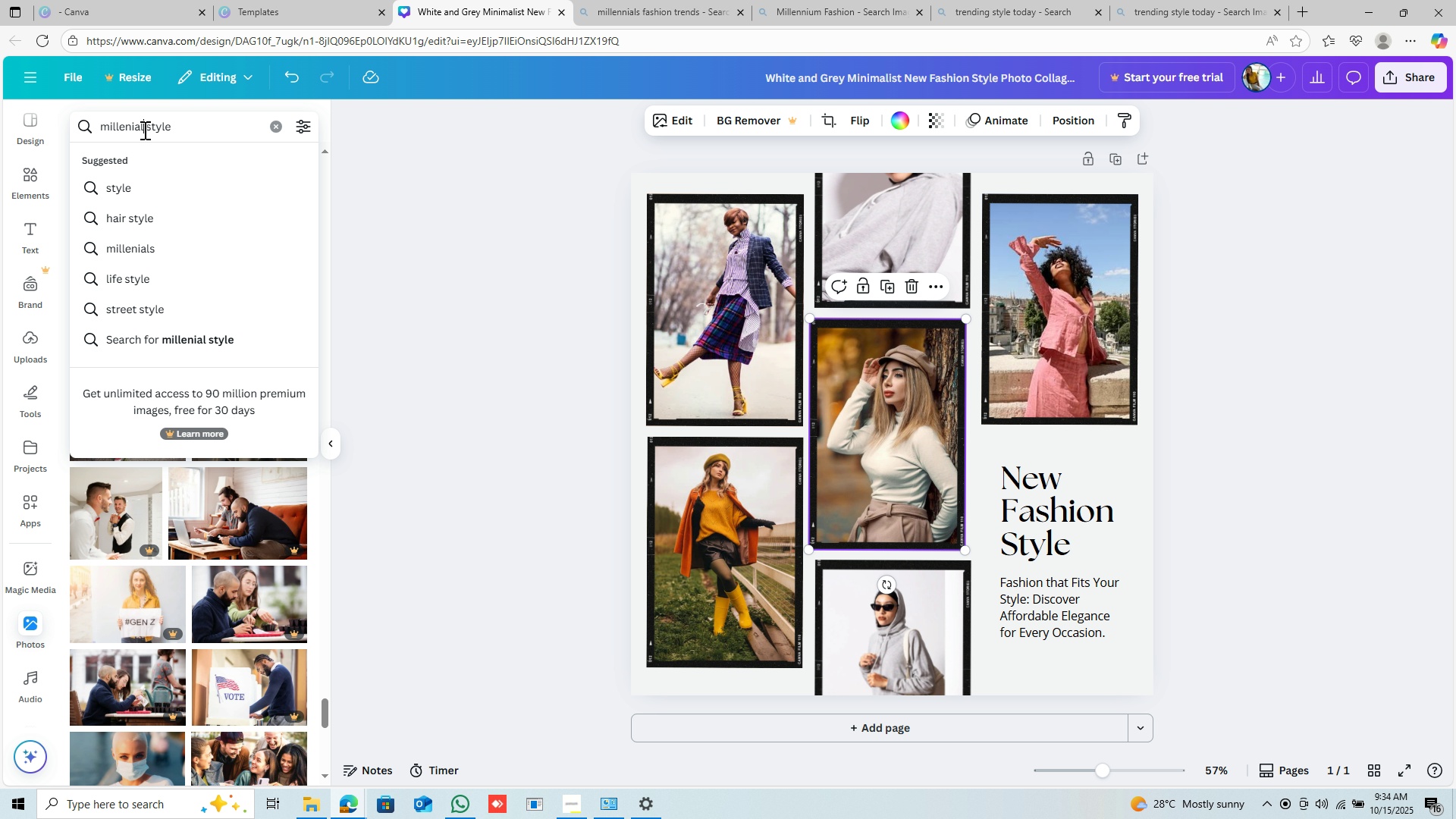 
left_click([143, 130])
 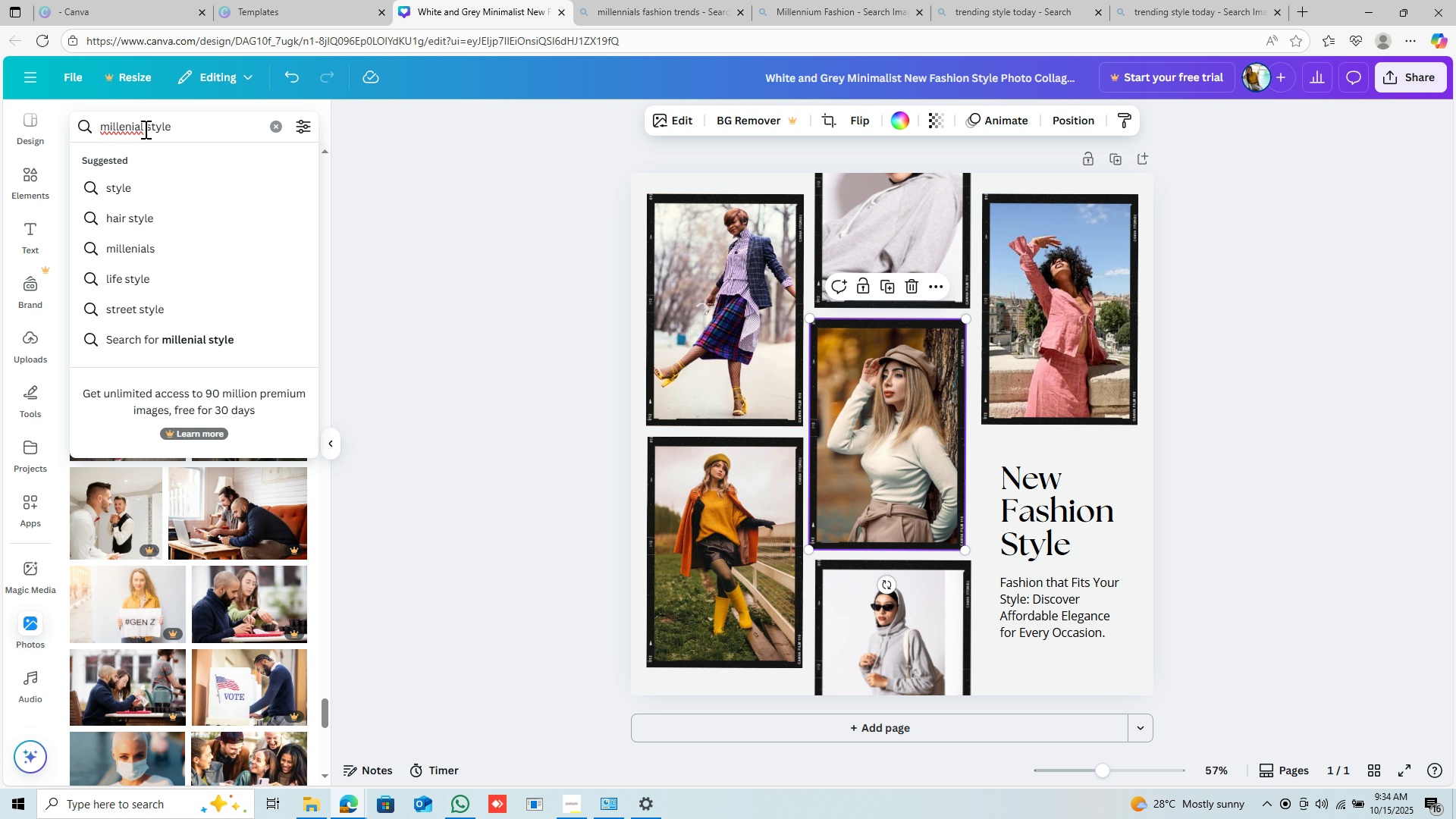 
key(S)
 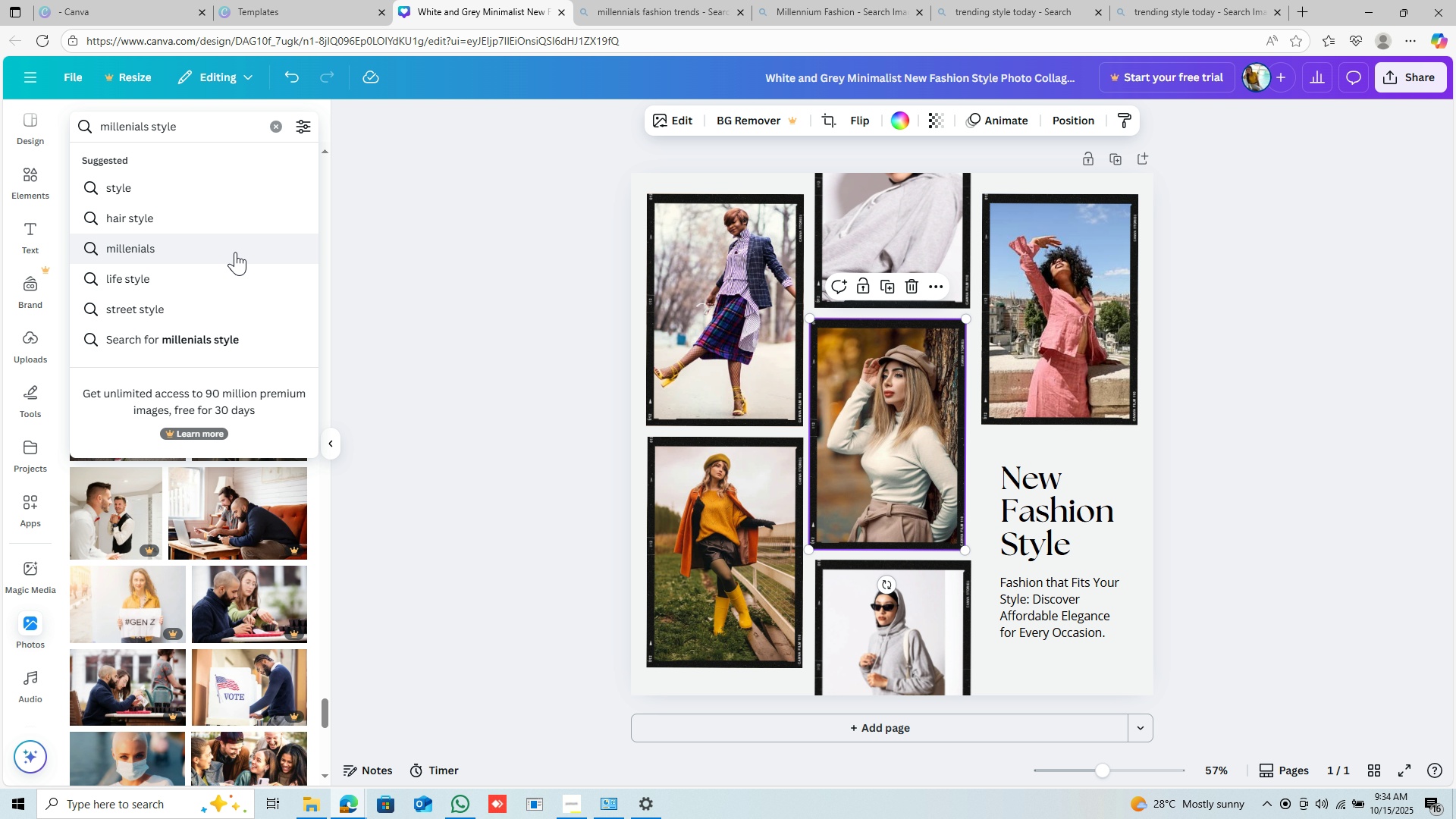 
left_click([237, 251])
 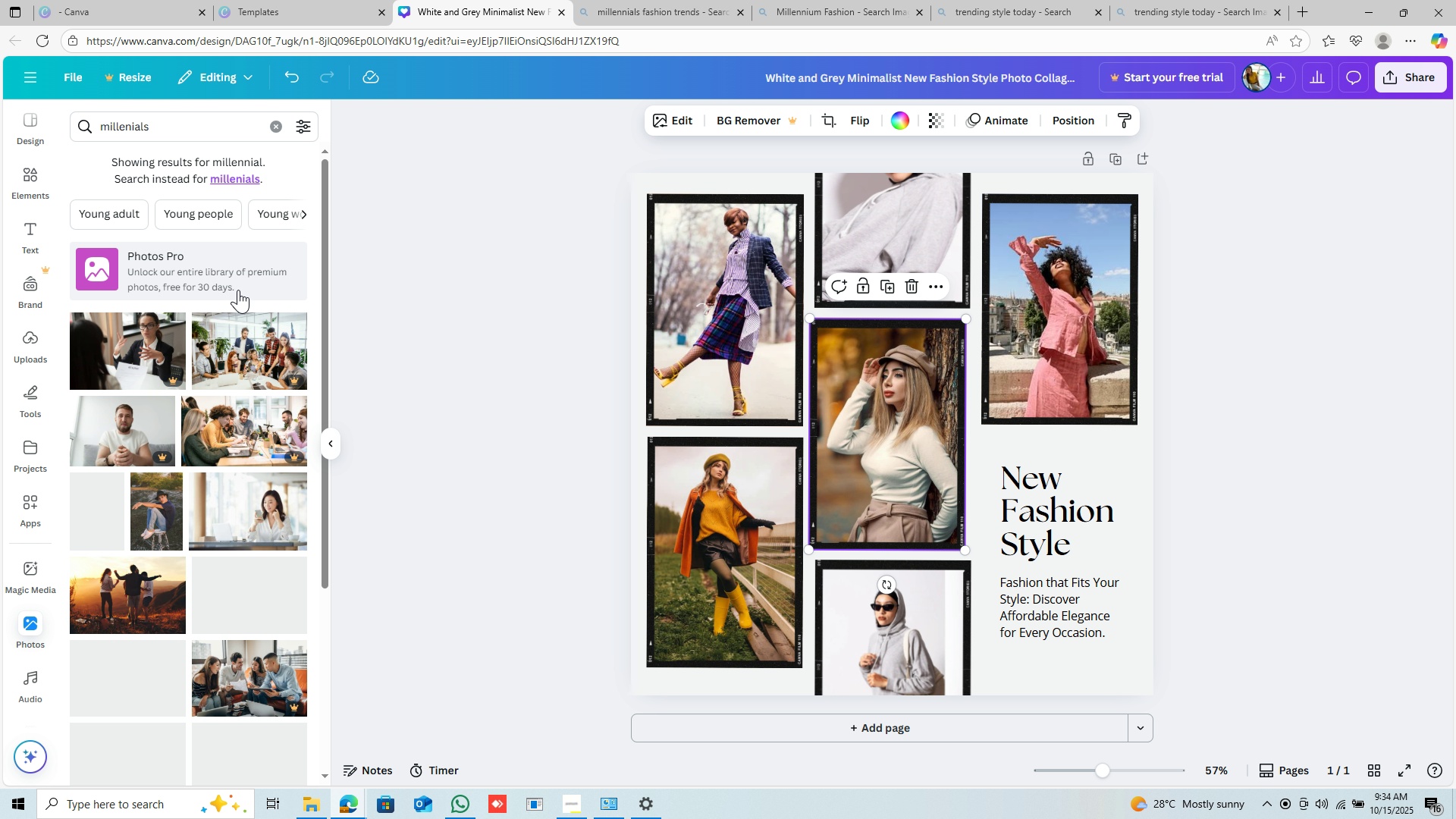 
mouse_move([231, 407])
 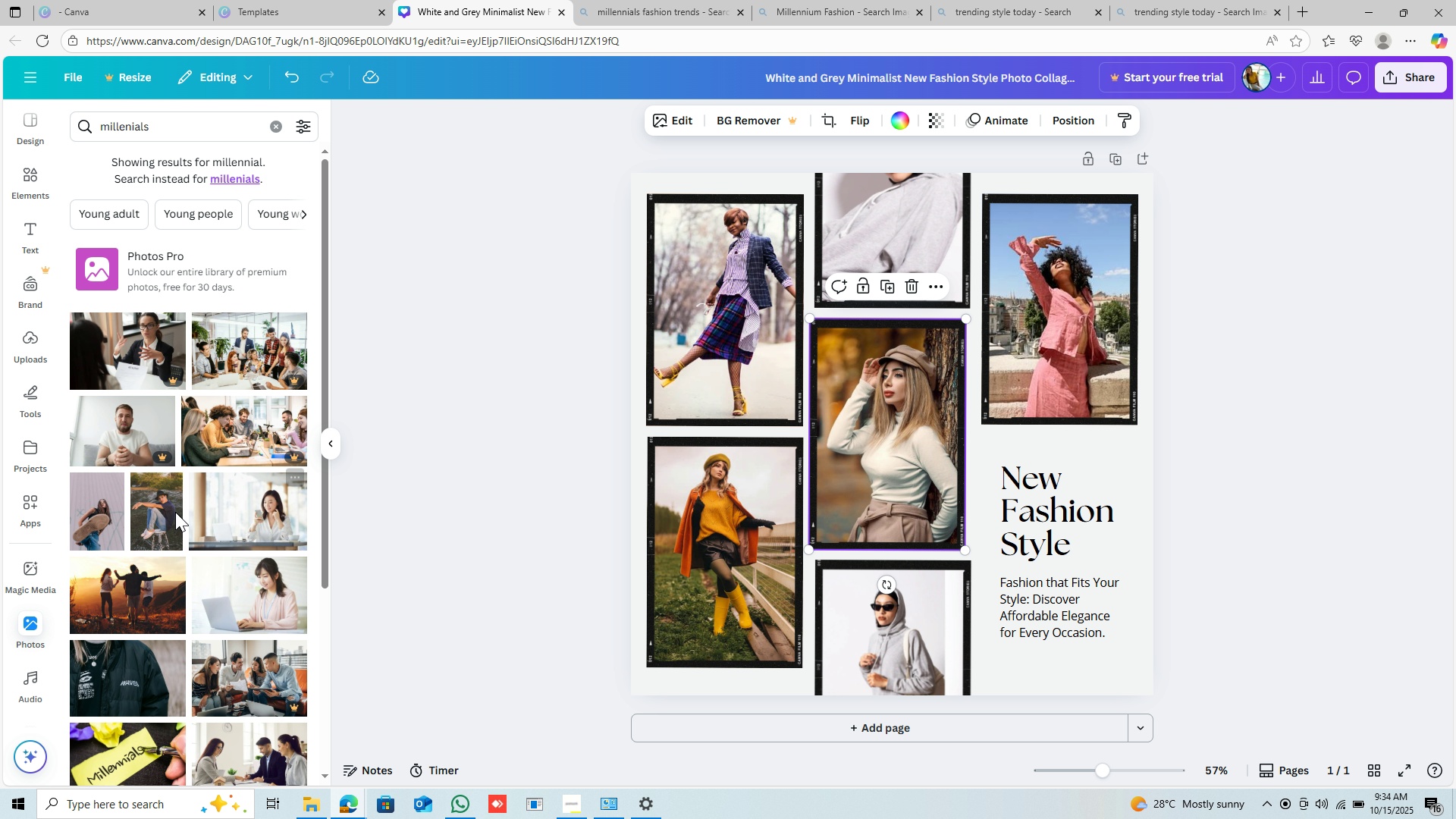 
left_click_drag(start_coordinate=[171, 514], to_coordinate=[833, 174])
 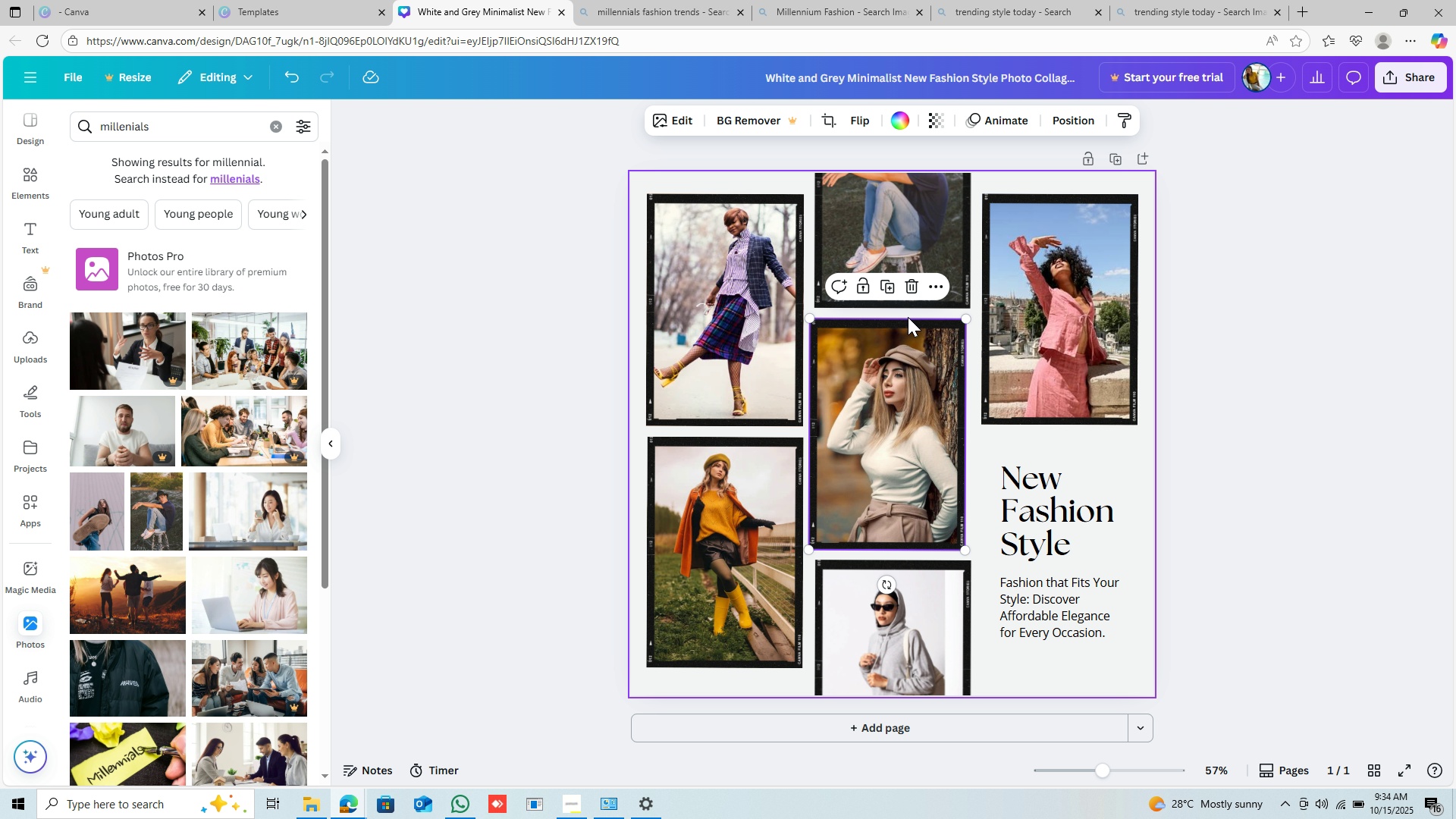 
scroll: coordinate [908, 317], scroll_direction: up, amount: 1.0
 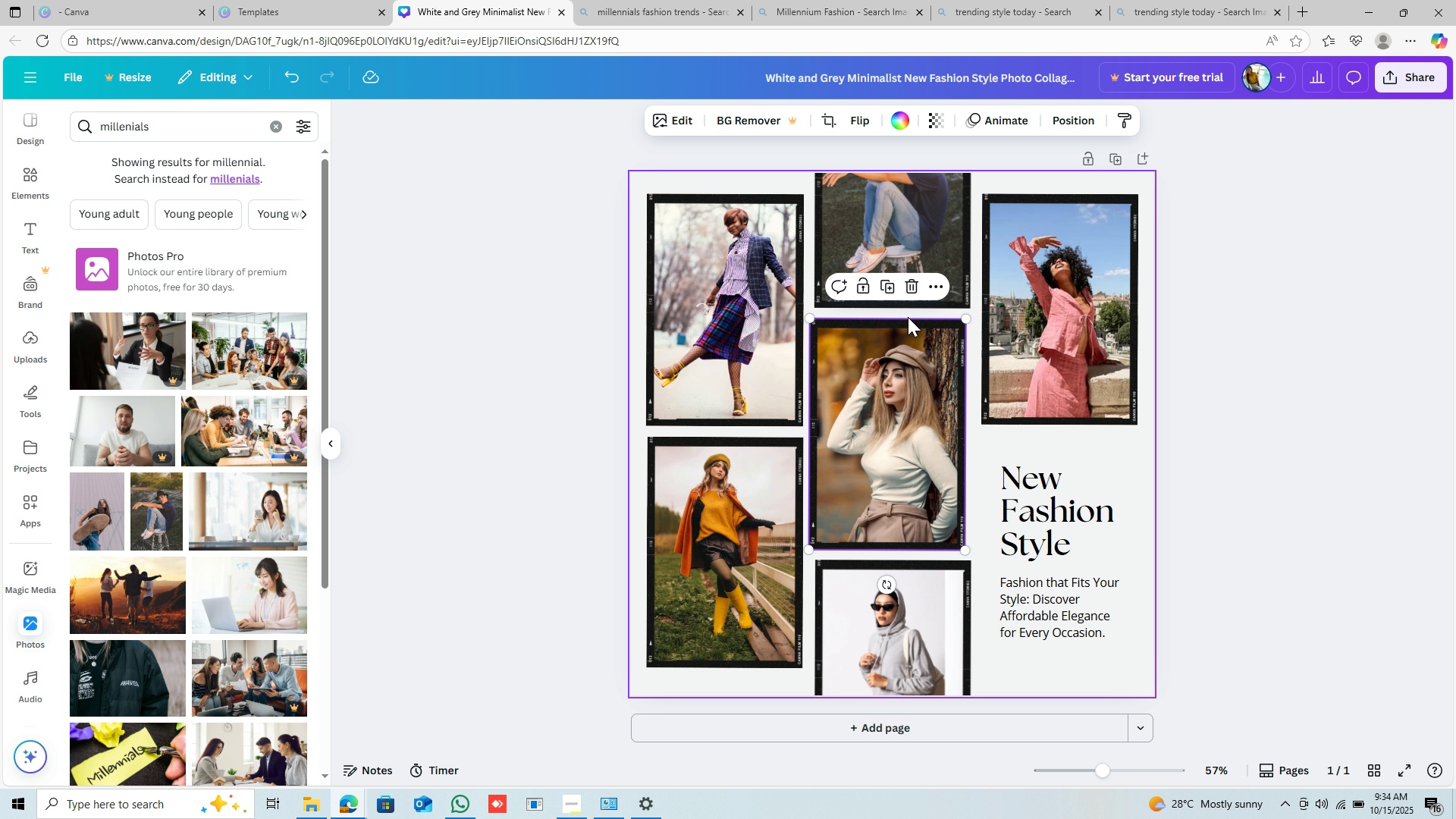 
wait(9.18)
 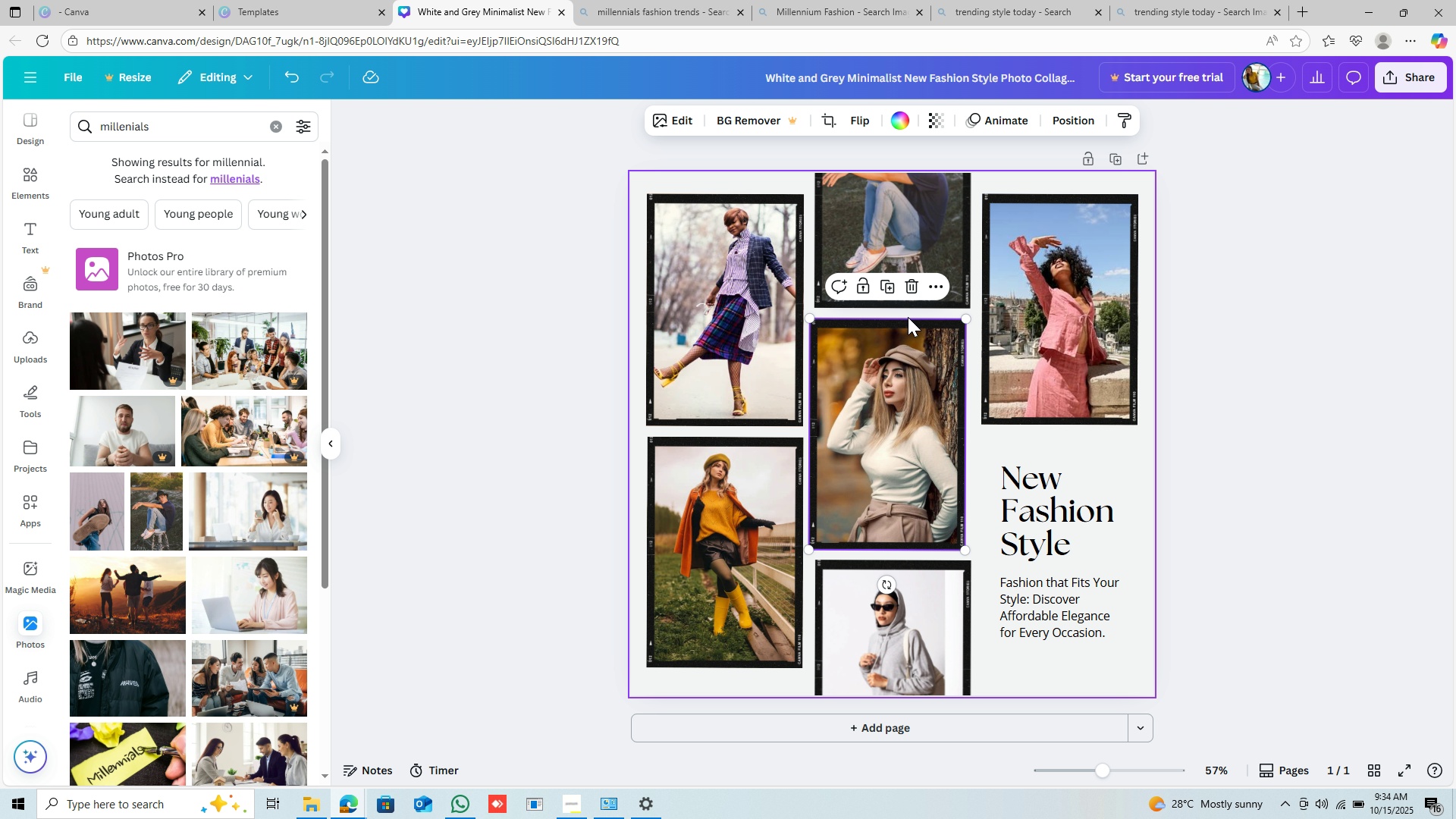 
scroll: coordinate [940, 460], scroll_direction: up, amount: 6.0
 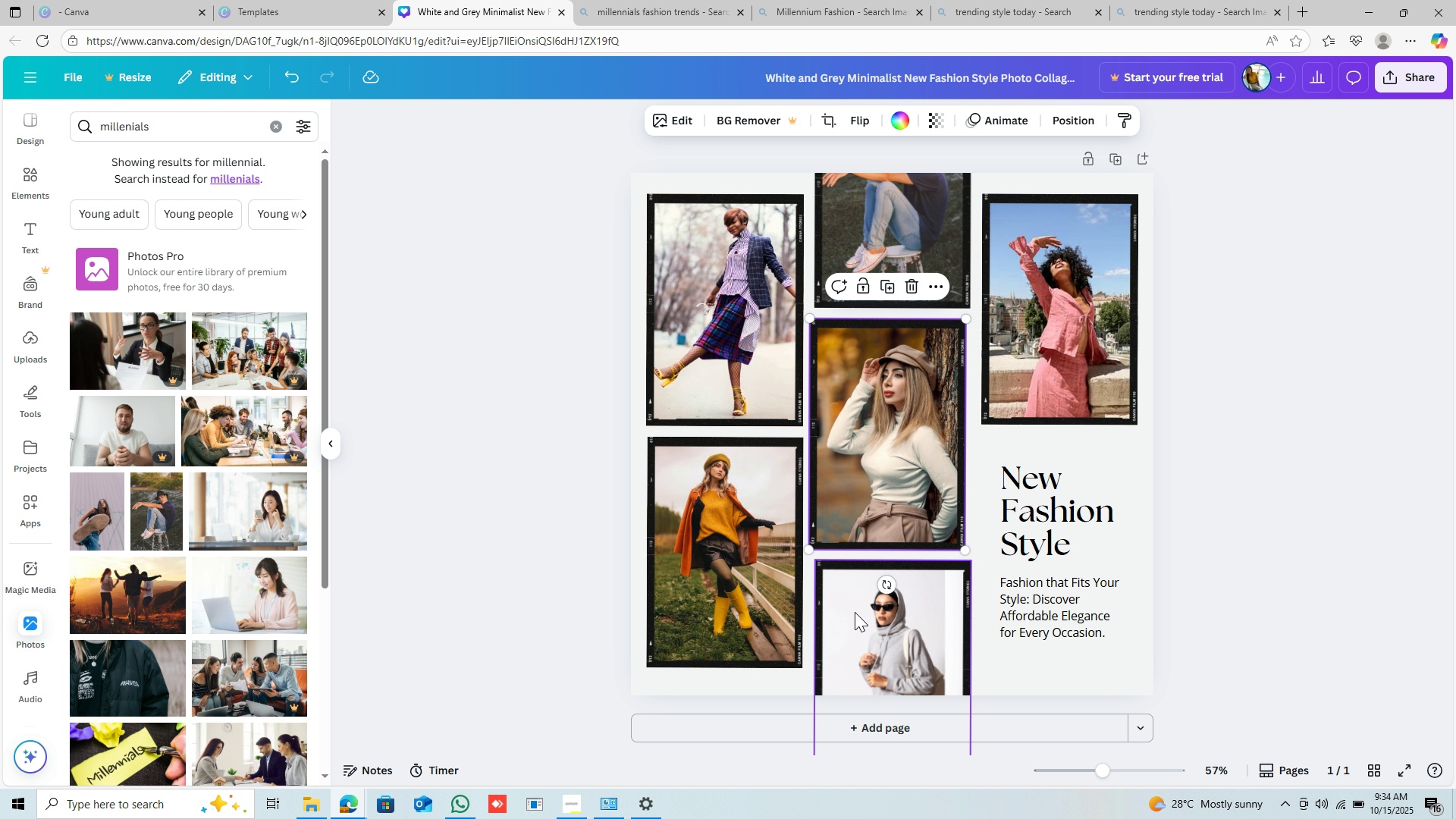 
key(Backspace)
 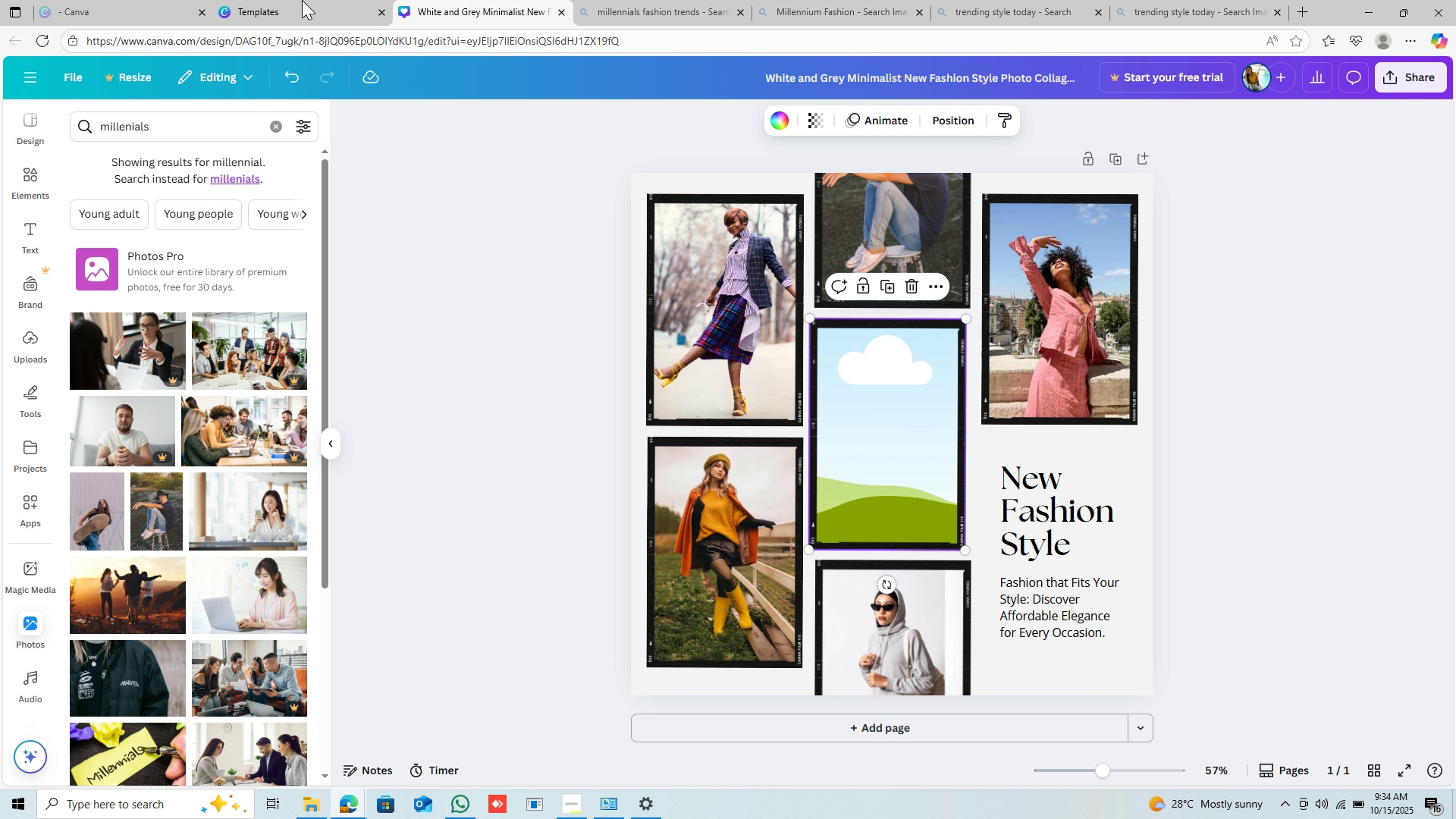 
left_click([286, 70])
 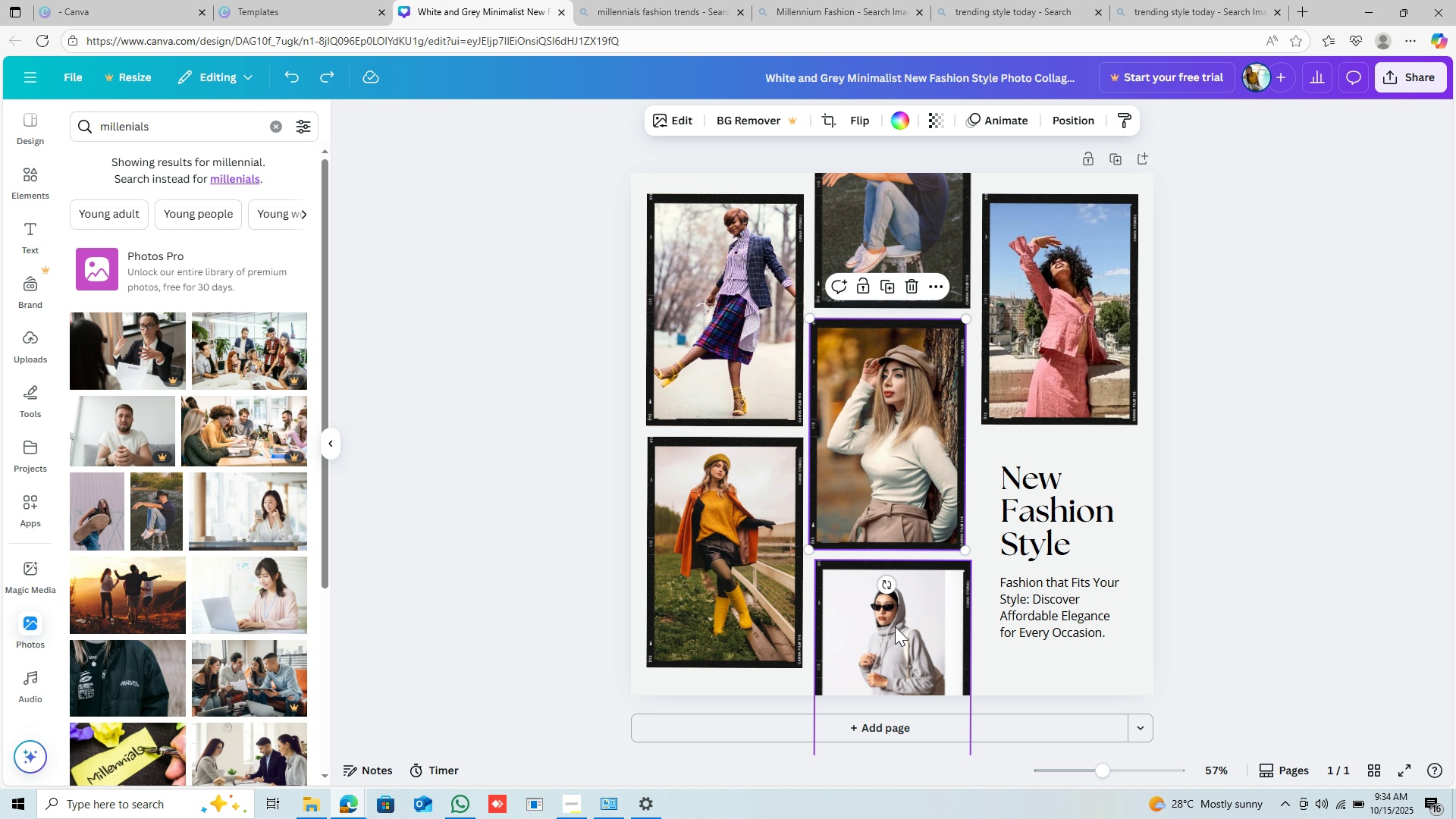 
left_click([890, 631])
 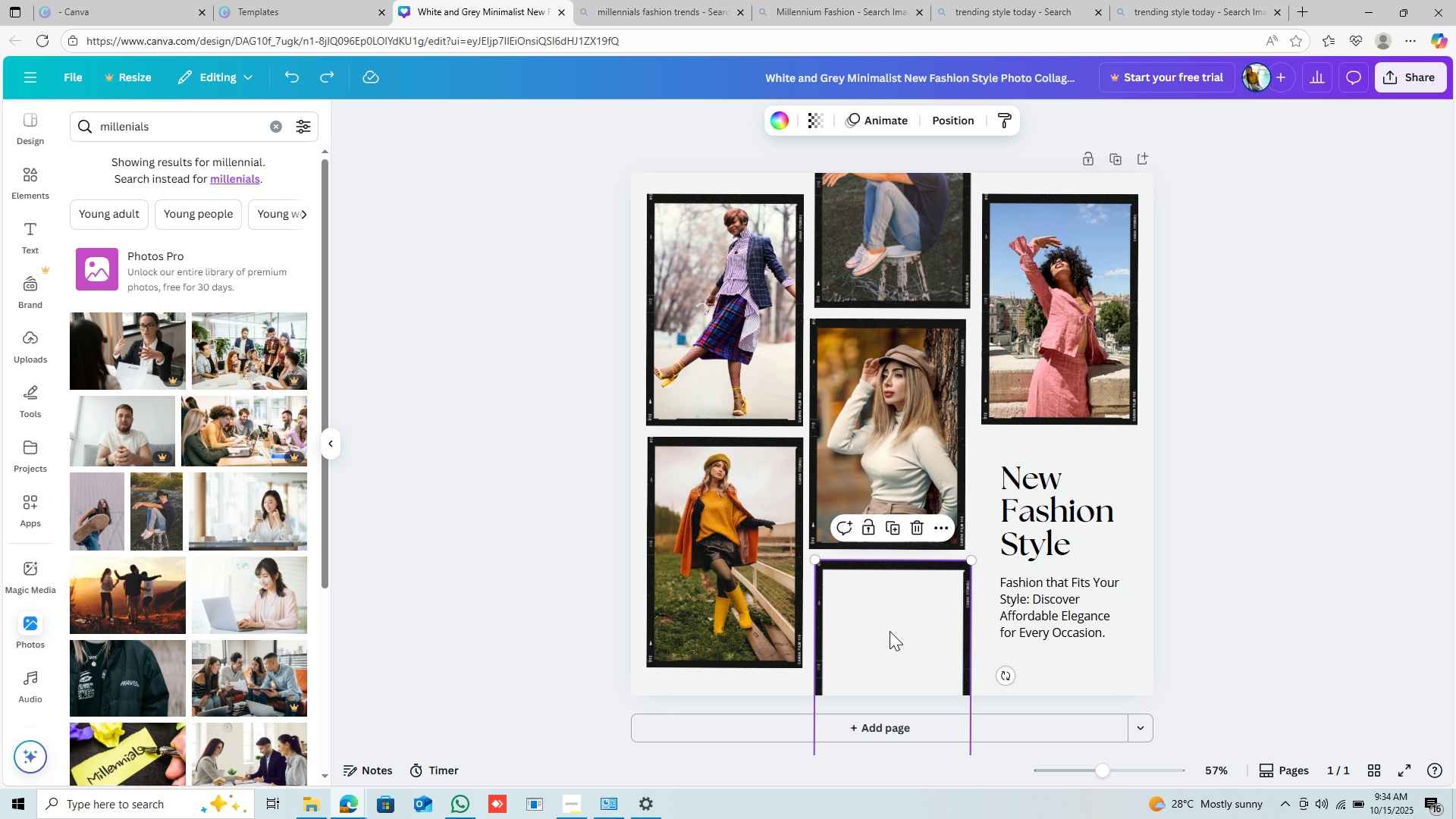 
key(Backspace)
 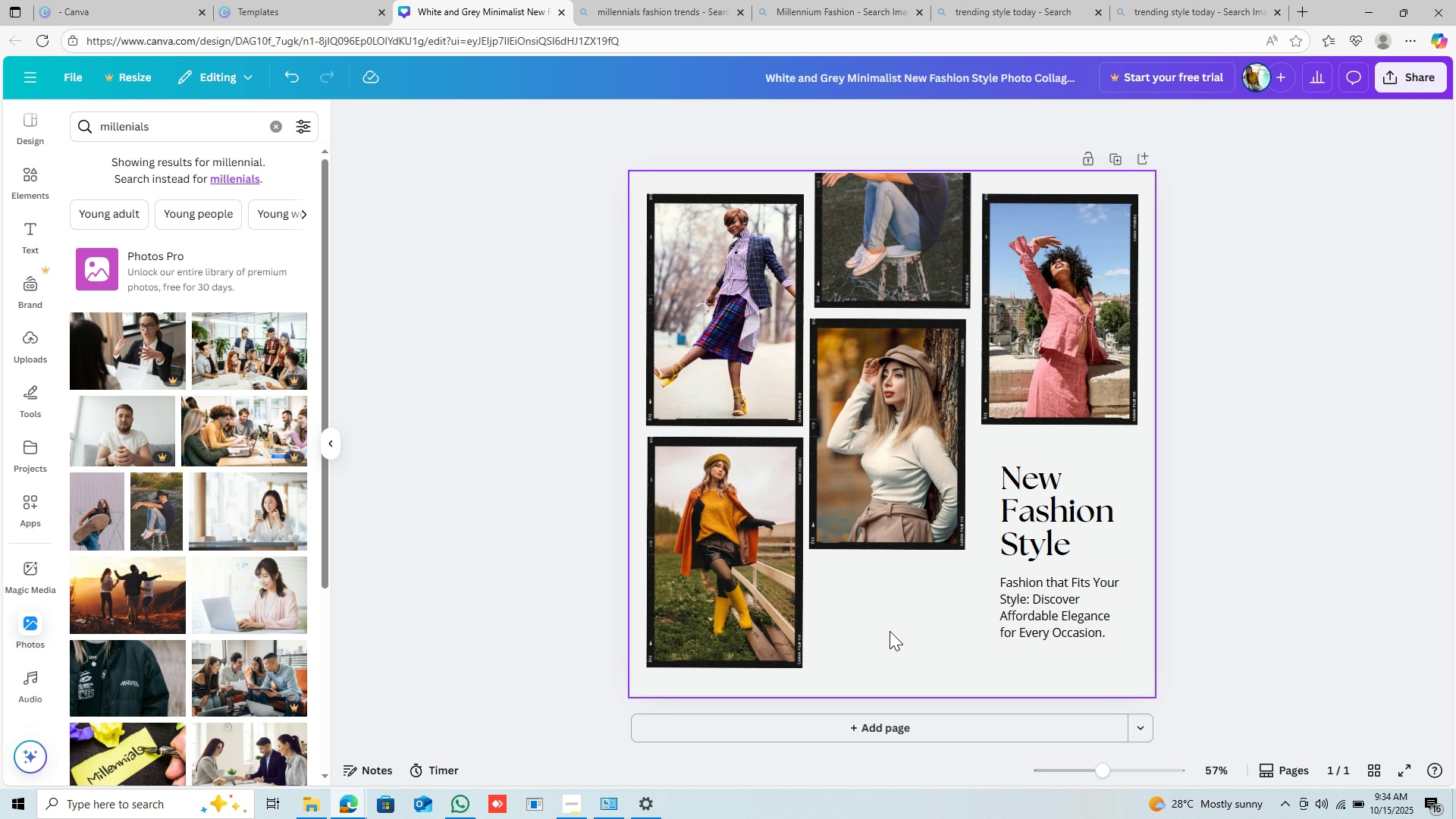 
key(Backspace)
 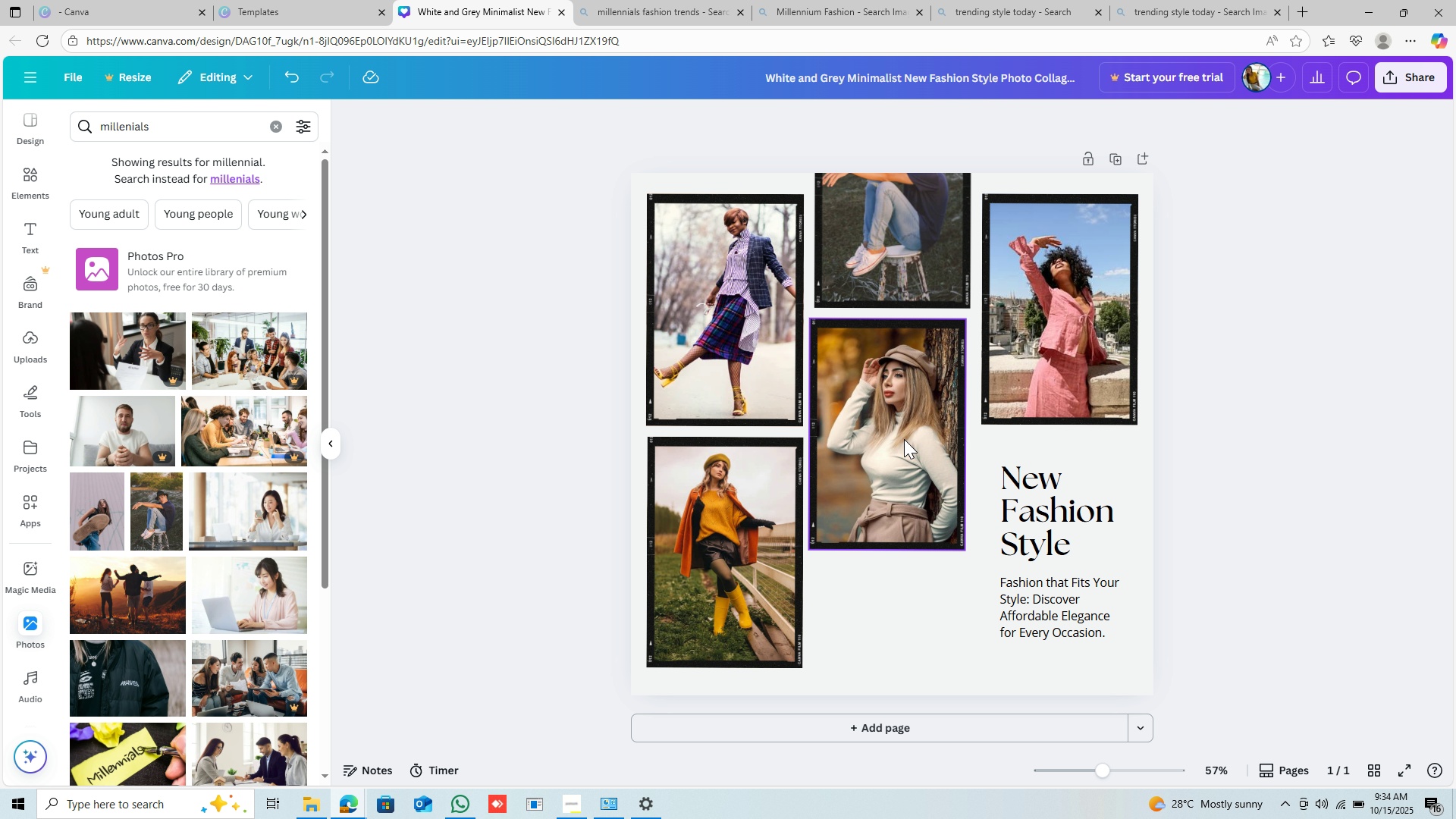 
left_click_drag(start_coordinate=[911, 435], to_coordinate=[915, 519])
 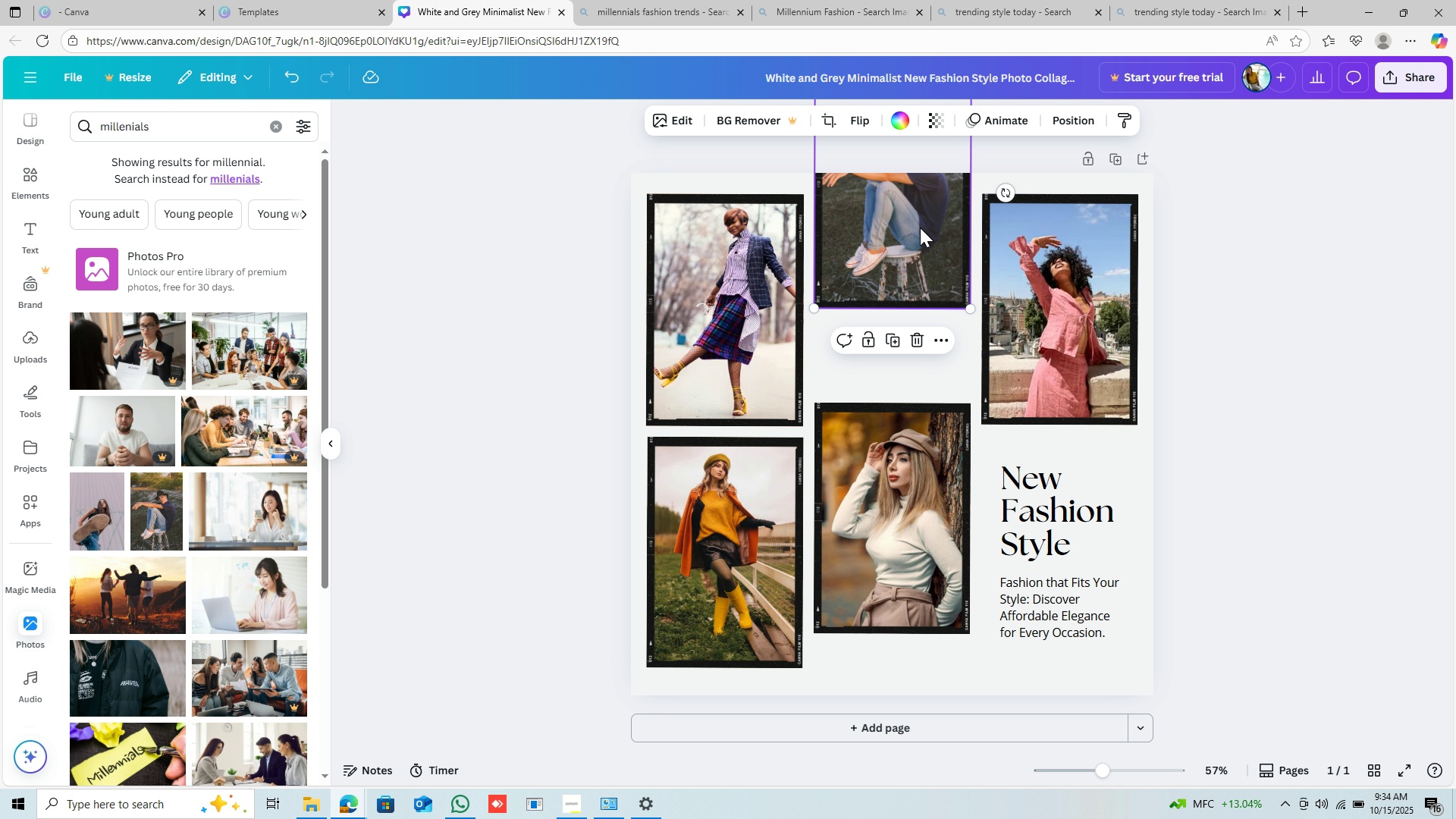 
left_click([920, 228])
 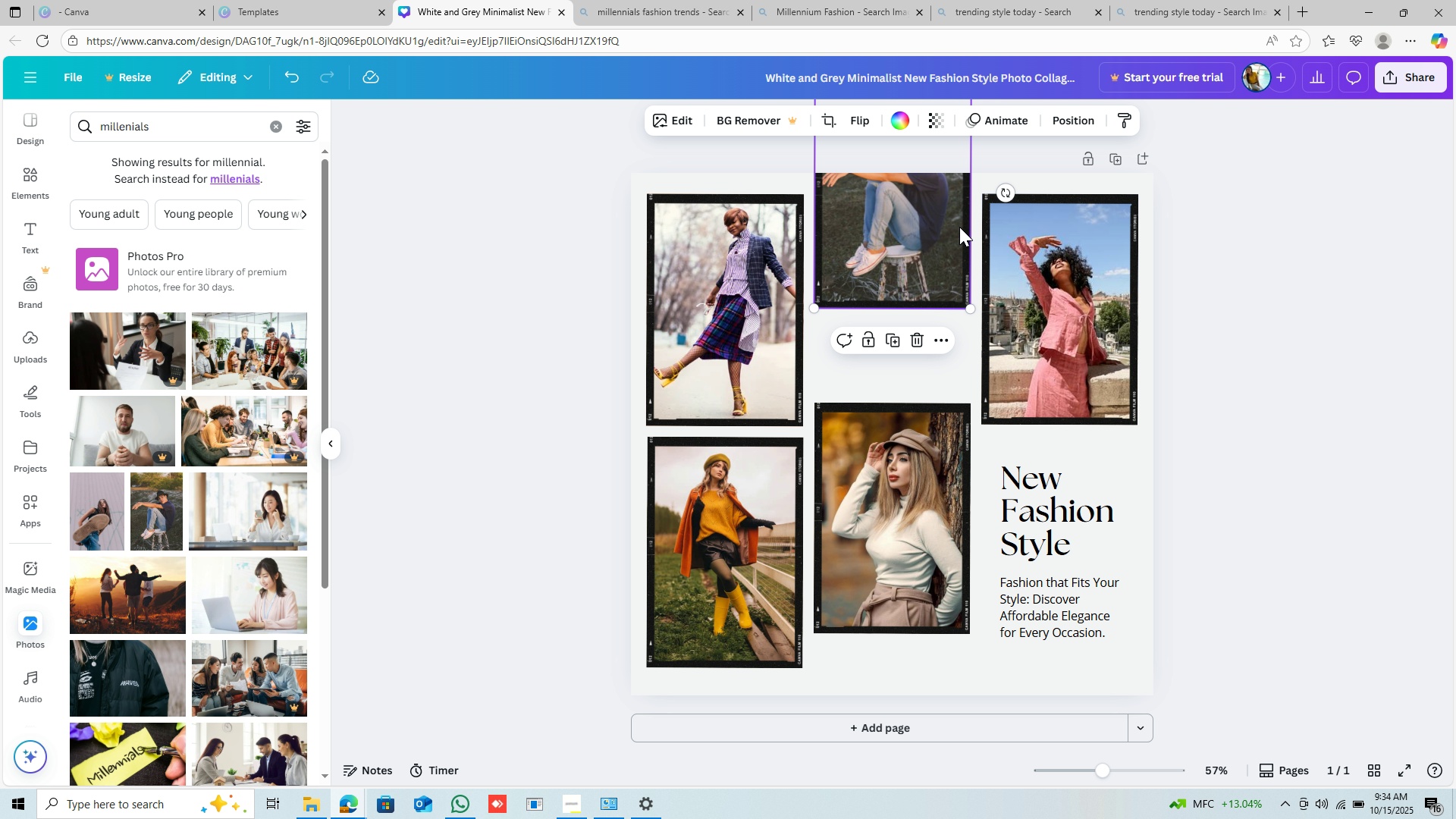 
key(Backspace)
 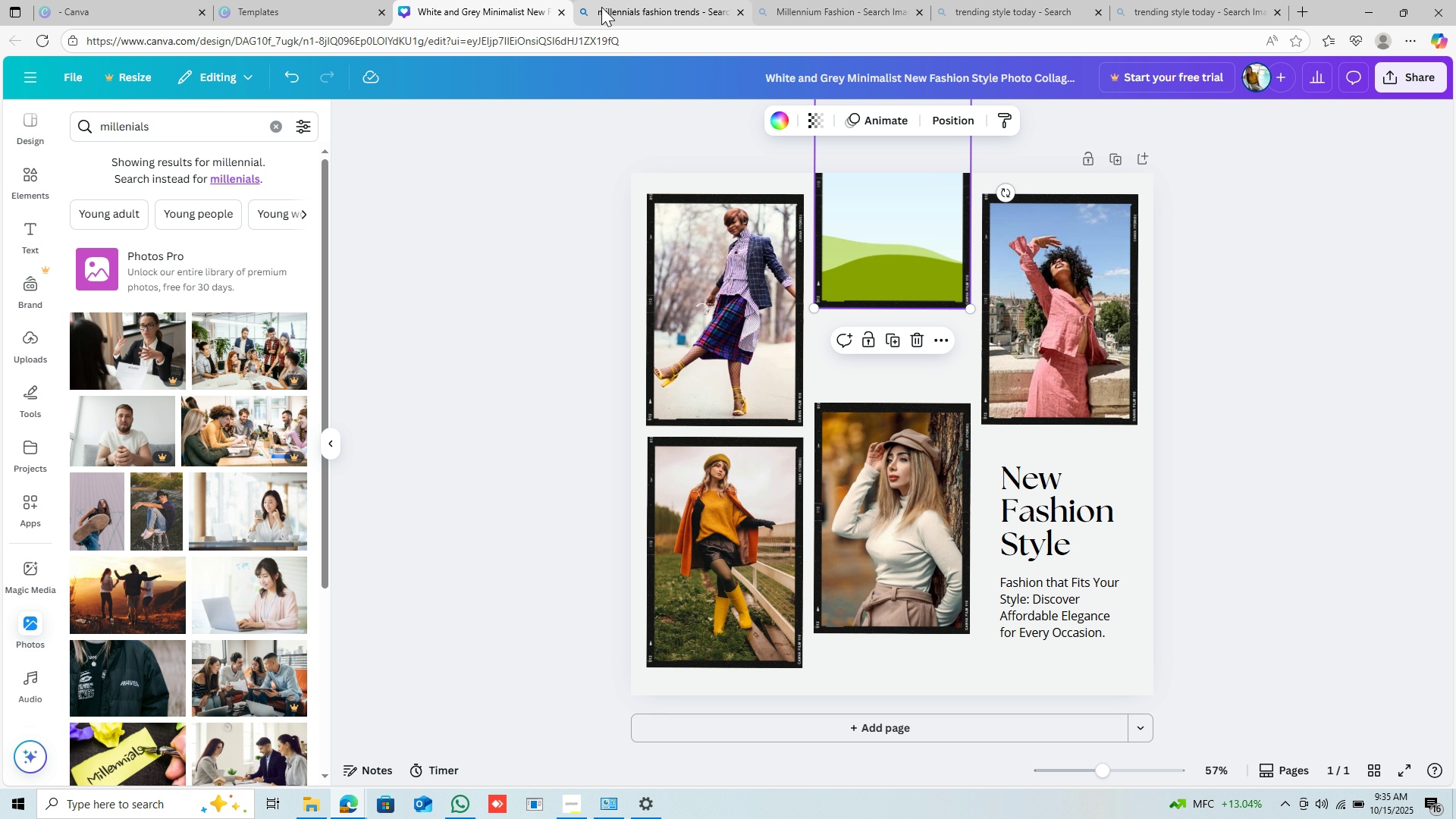 
key(Backspace)
 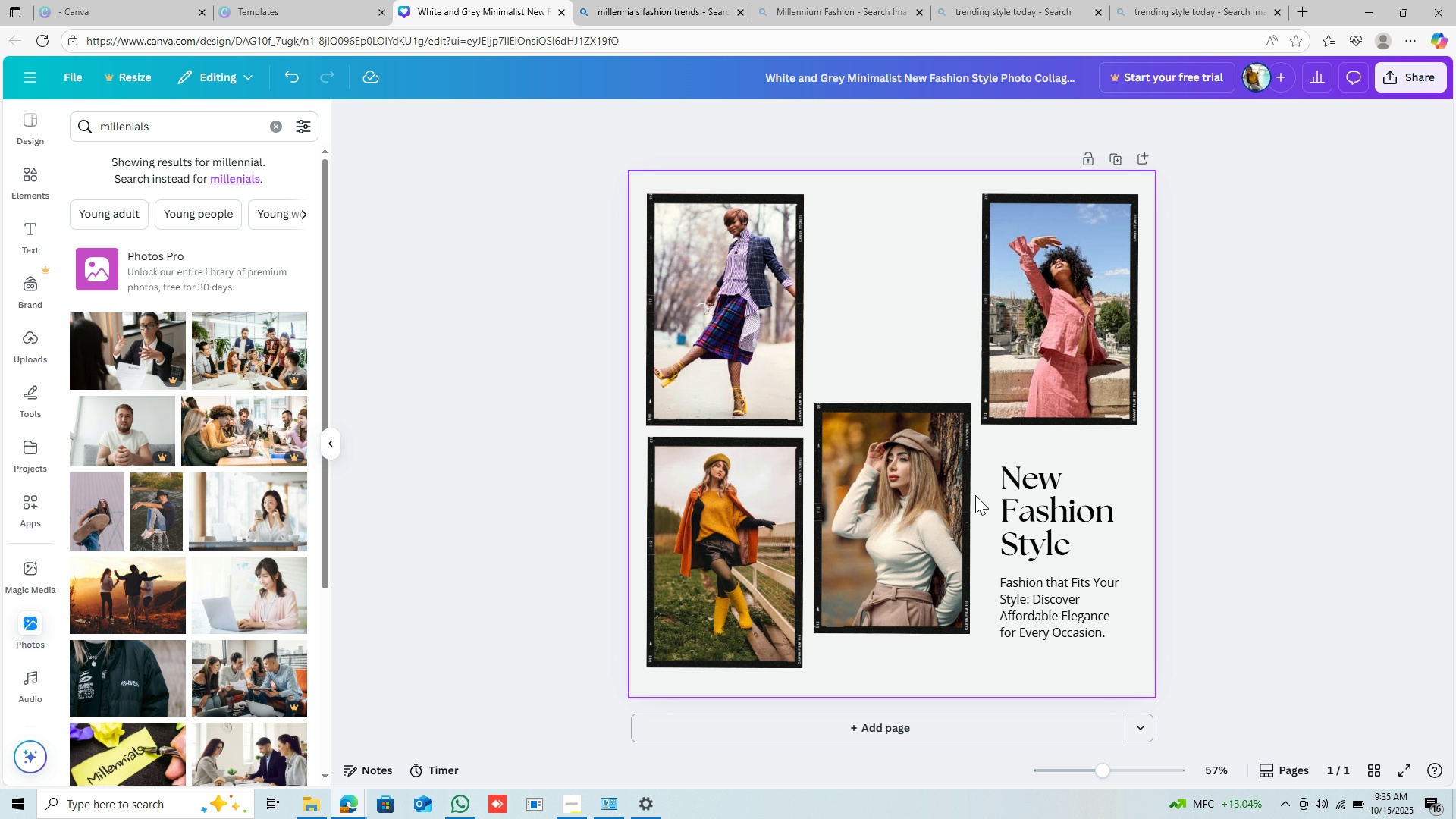 
wait(8.42)
 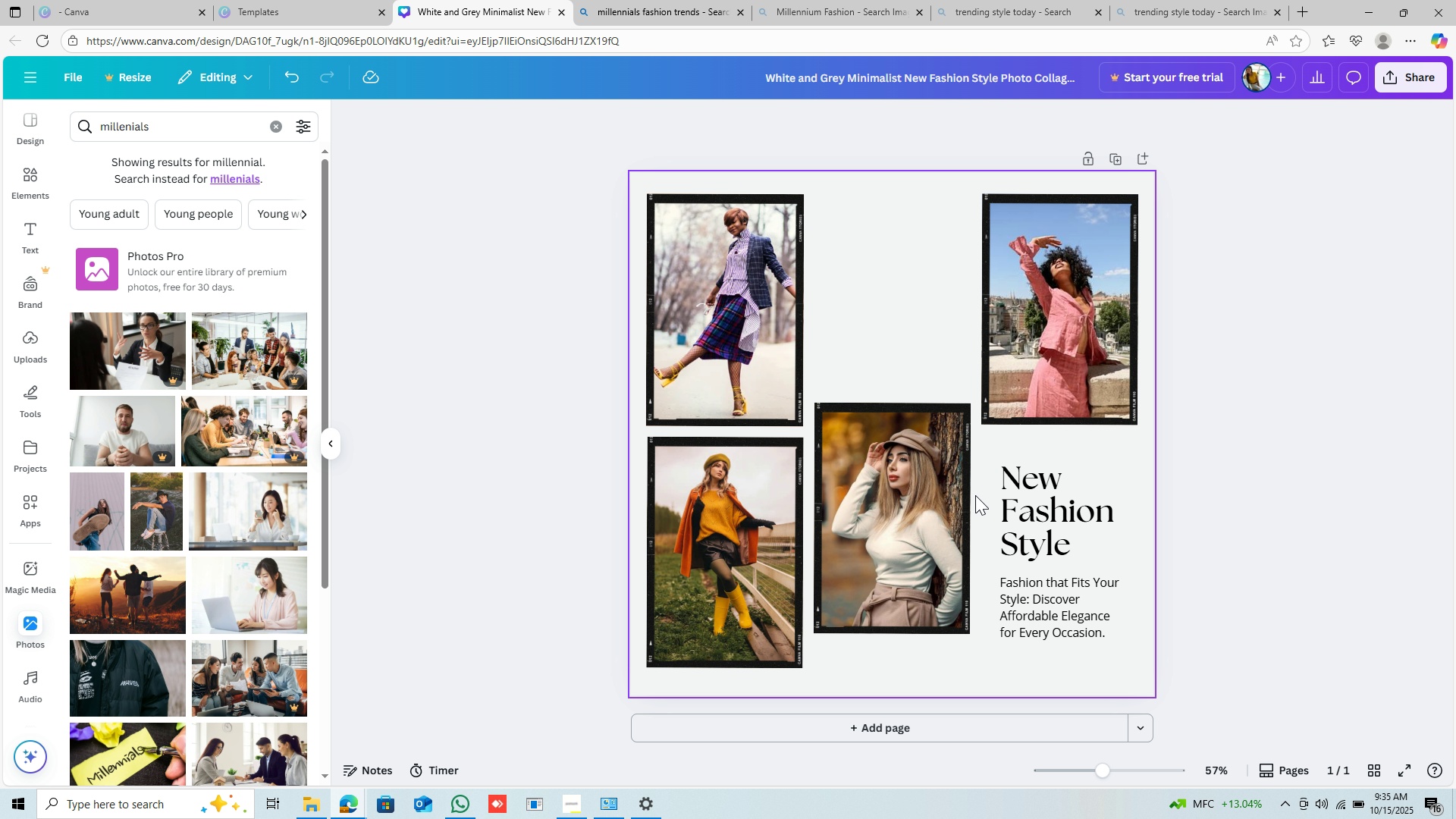 
left_click_drag(start_coordinate=[874, 503], to_coordinate=[1046, 544])
 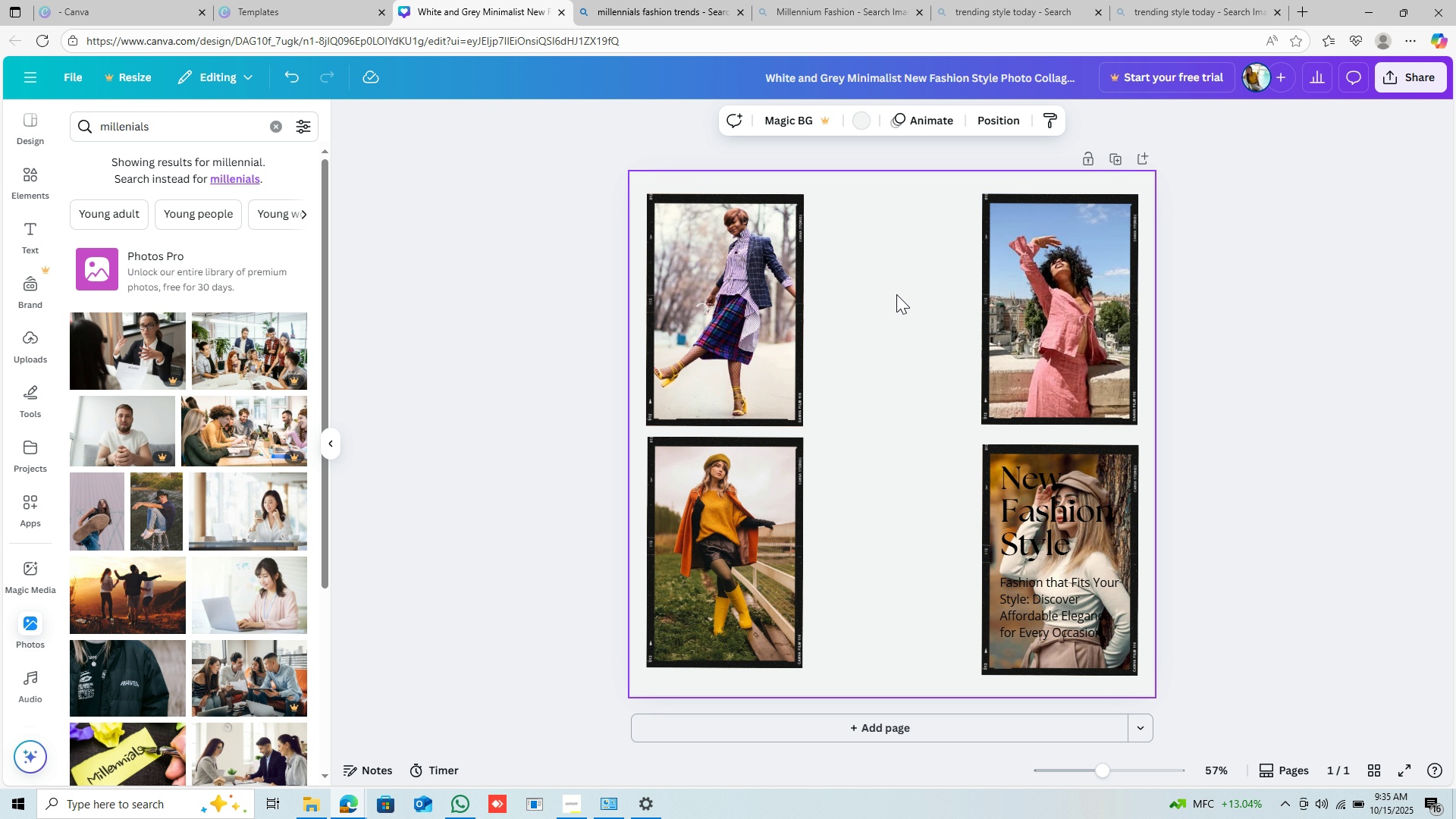 
left_click([896, 294])
 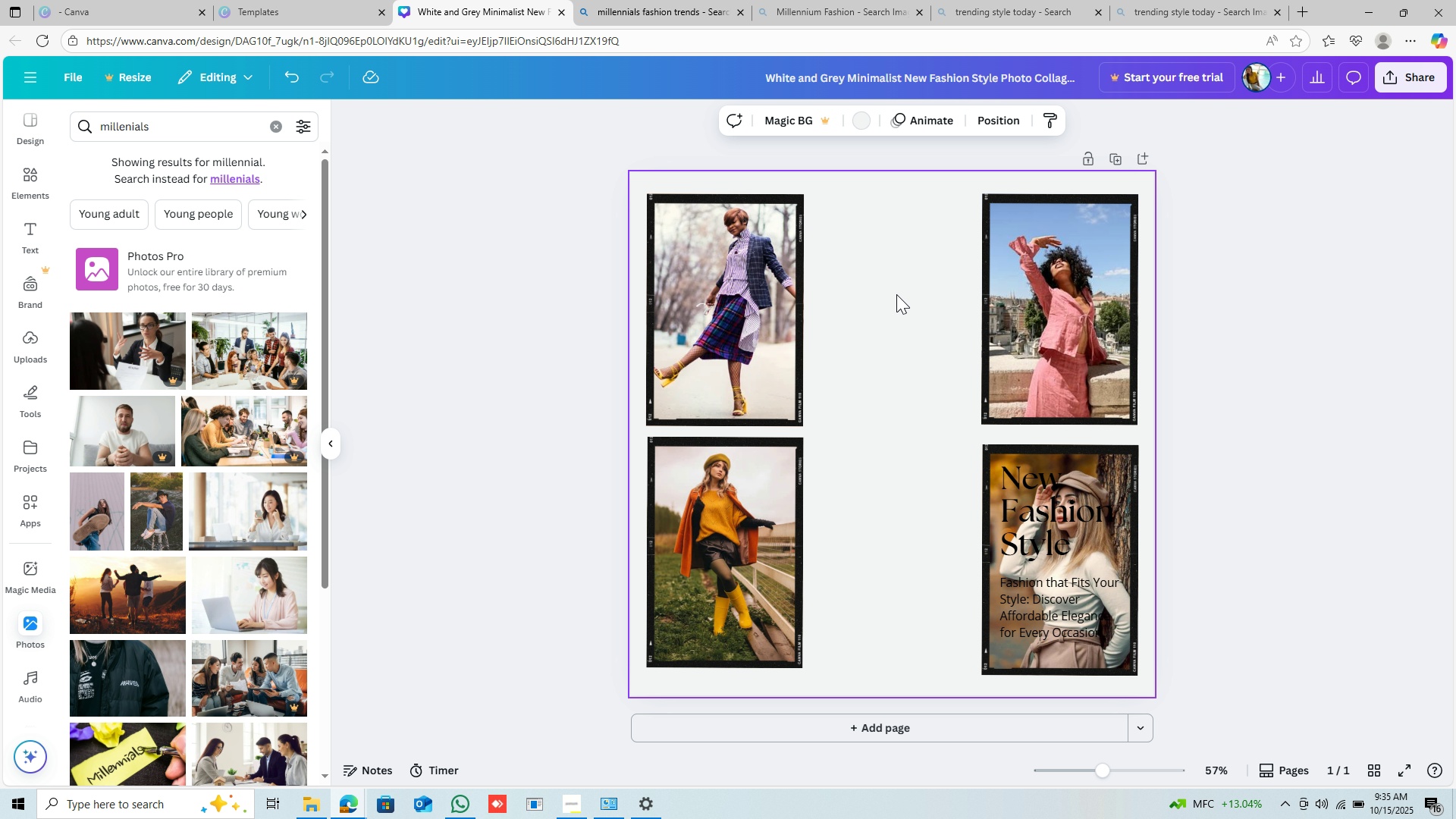 
scroll: coordinate [897, 297], scroll_direction: down, amount: 3.0
 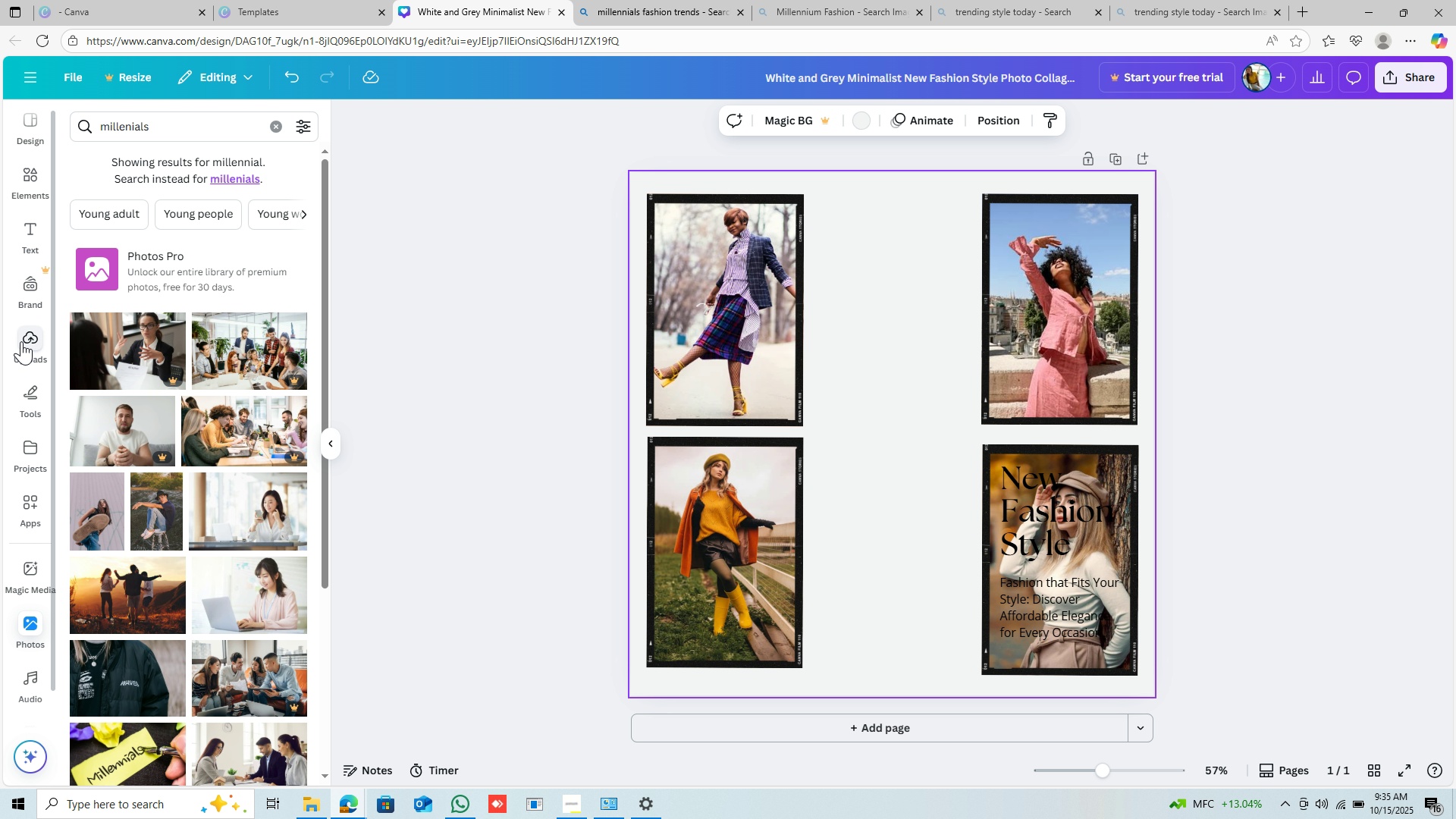 
wait(8.48)
 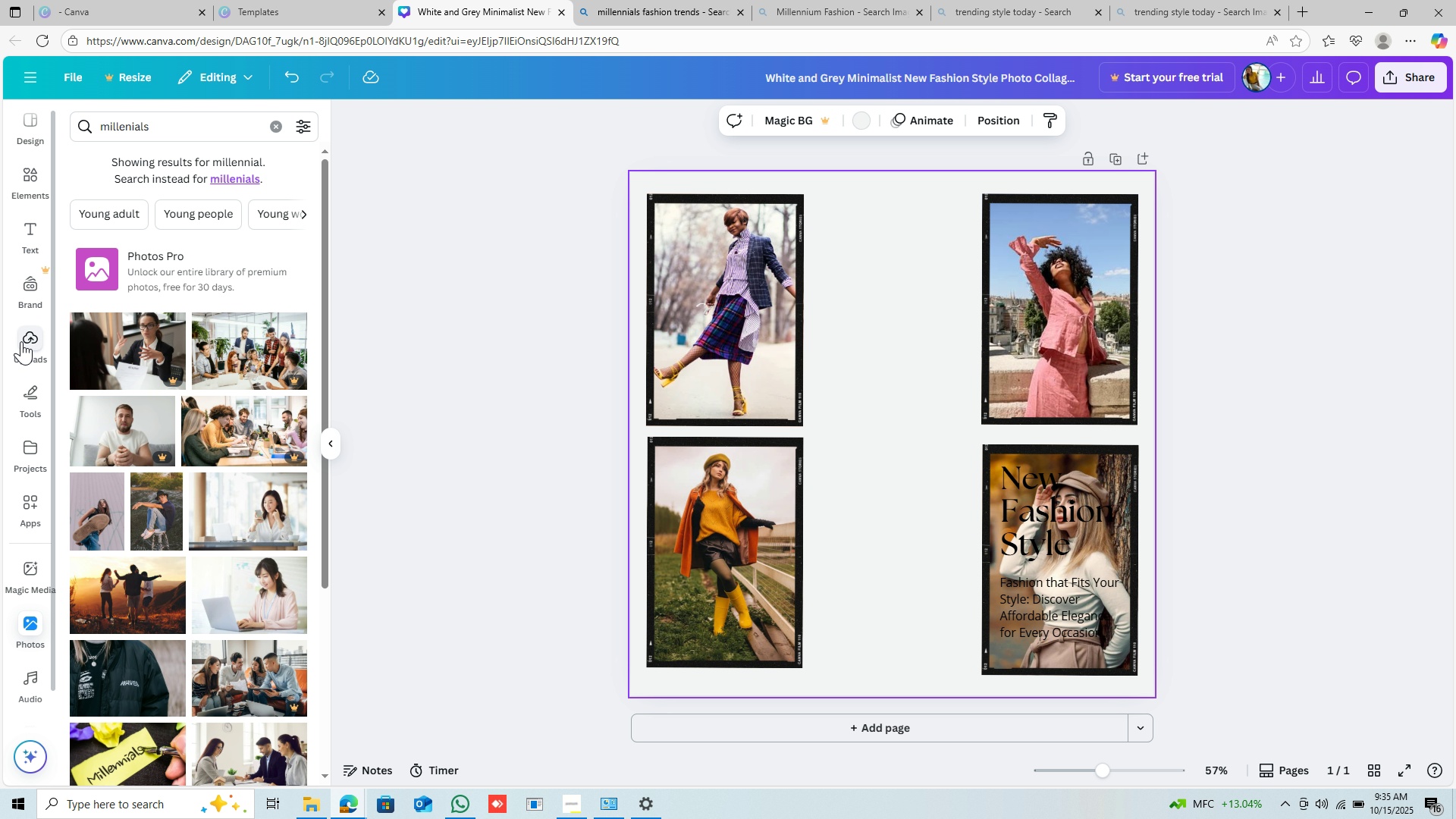 
left_click_drag(start_coordinate=[756, 308], to_coordinate=[779, 305])
 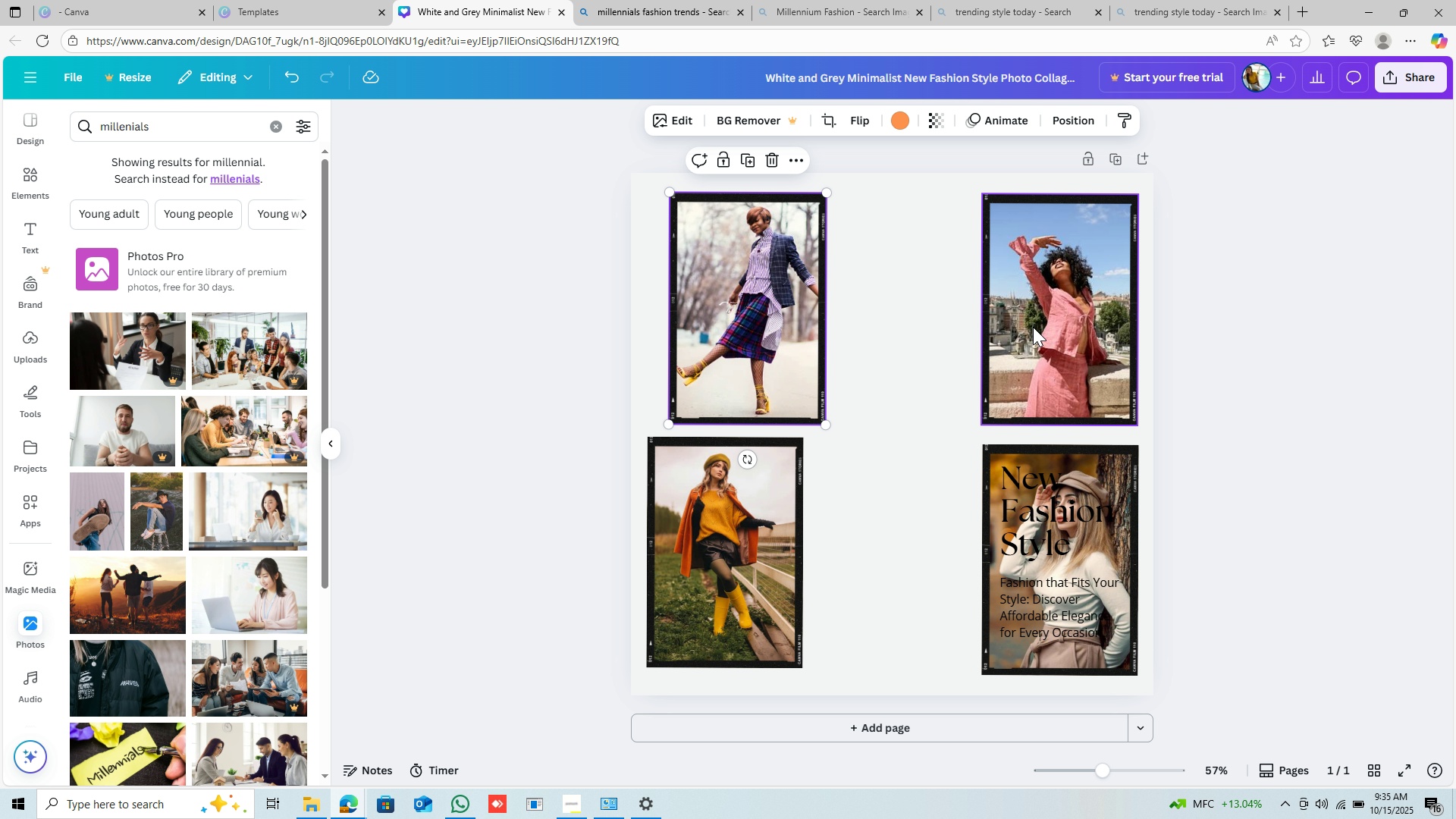 
left_click_drag(start_coordinate=[1034, 326], to_coordinate=[937, 322])
 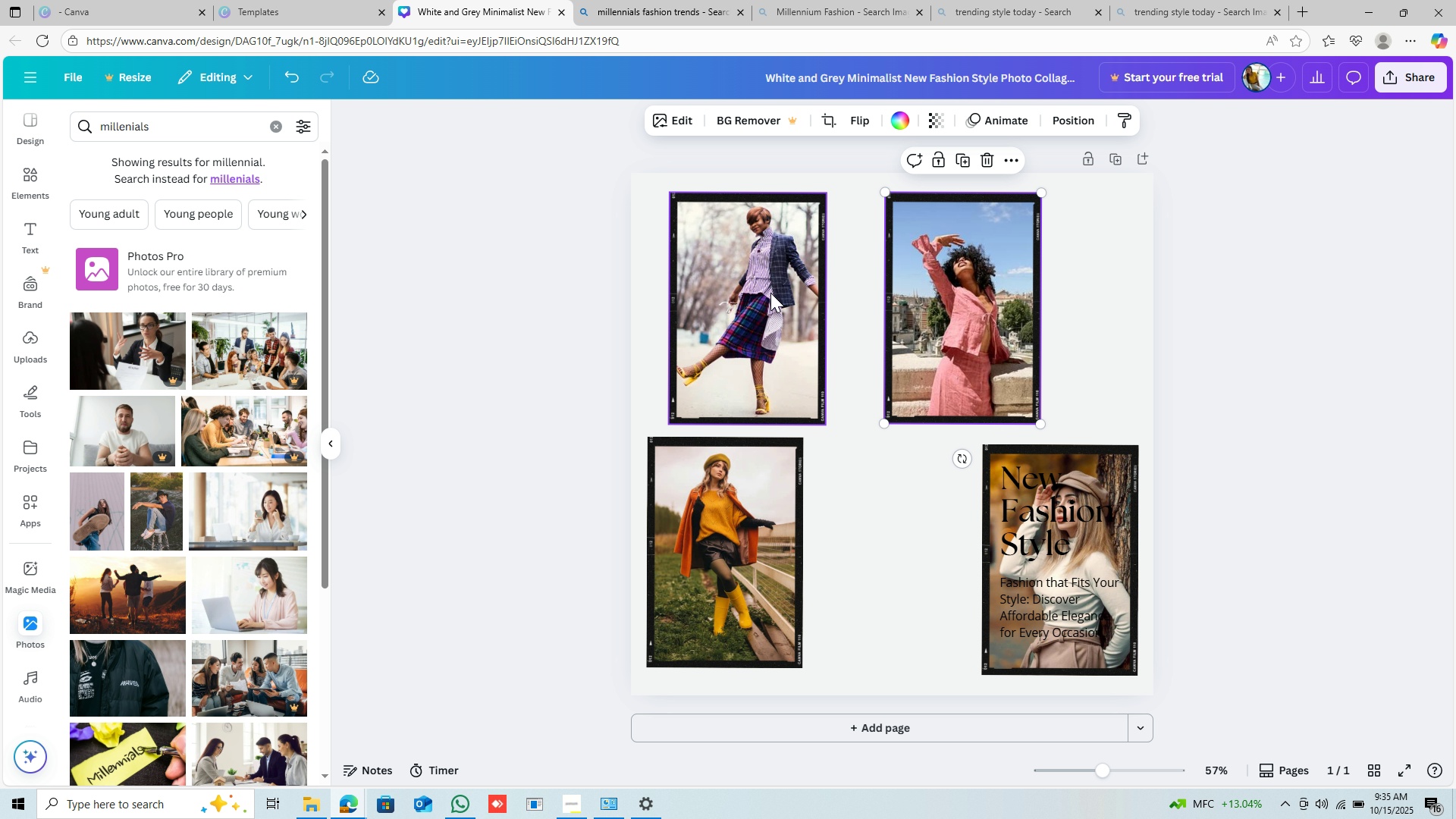 
left_click_drag(start_coordinate=[770, 293], to_coordinate=[808, 289])
 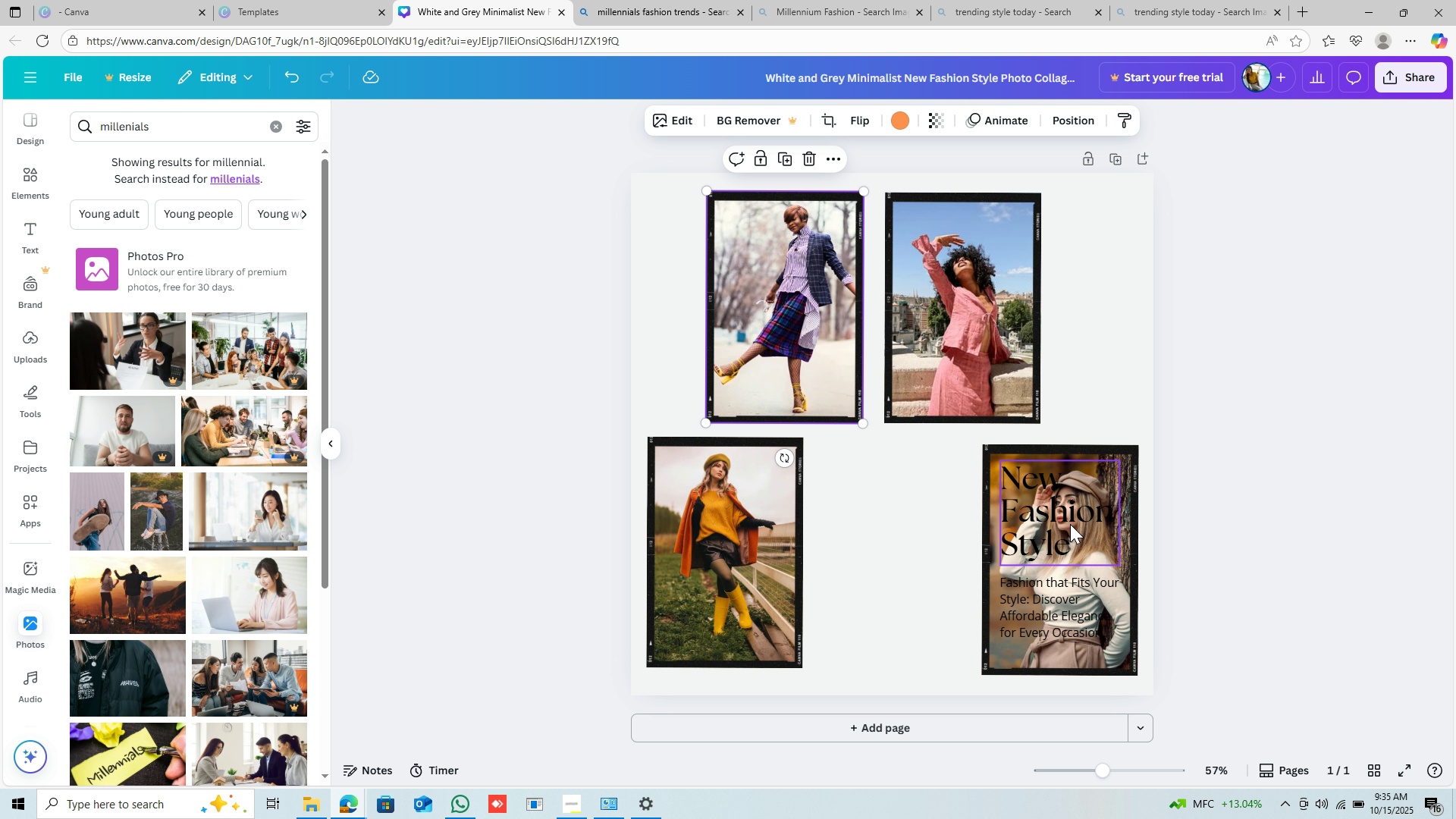 
left_click_drag(start_coordinate=[1056, 620], to_coordinate=[1043, 613])
 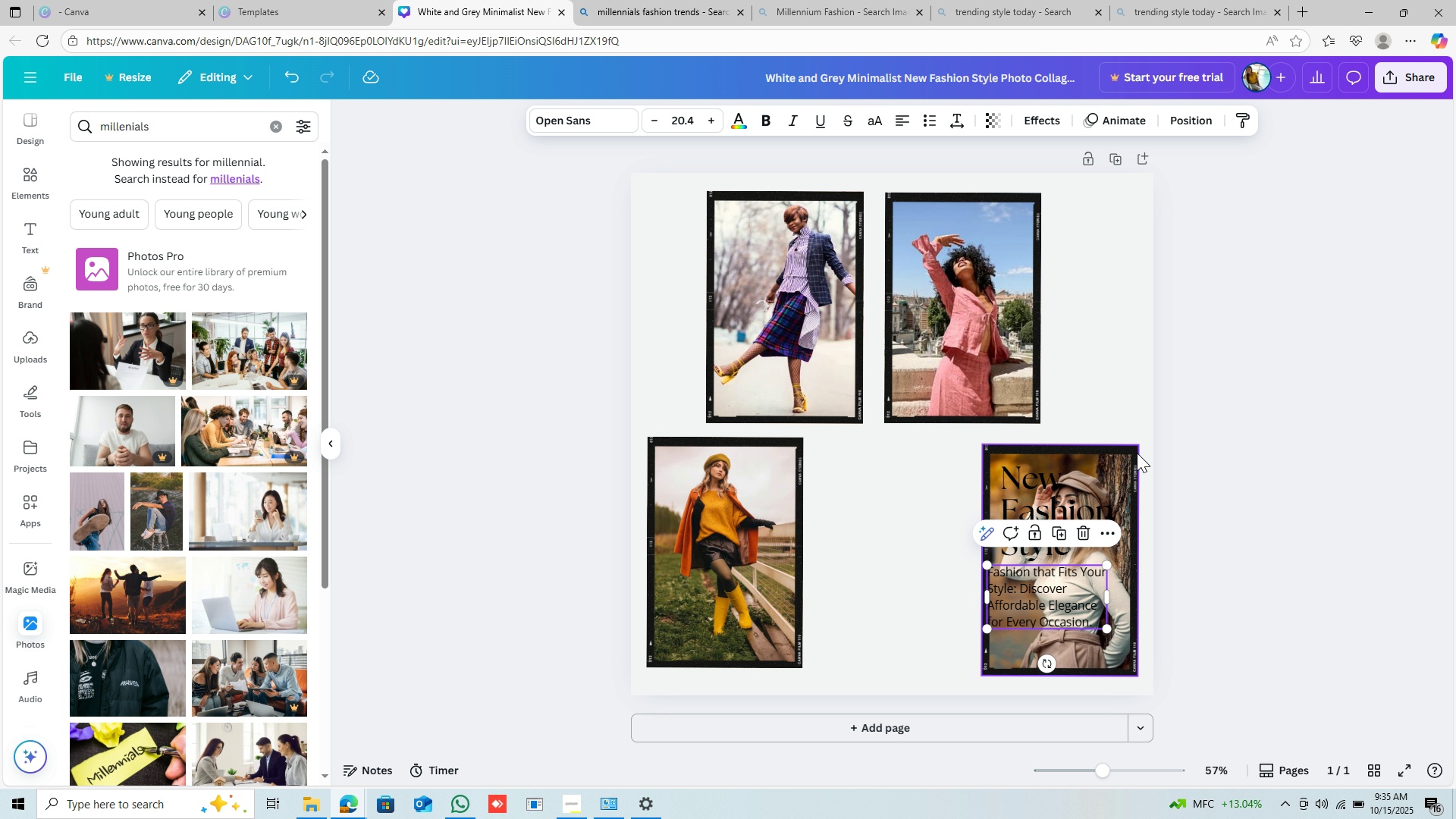 
left_click_drag(start_coordinate=[1134, 457], to_coordinate=[1005, 450])
 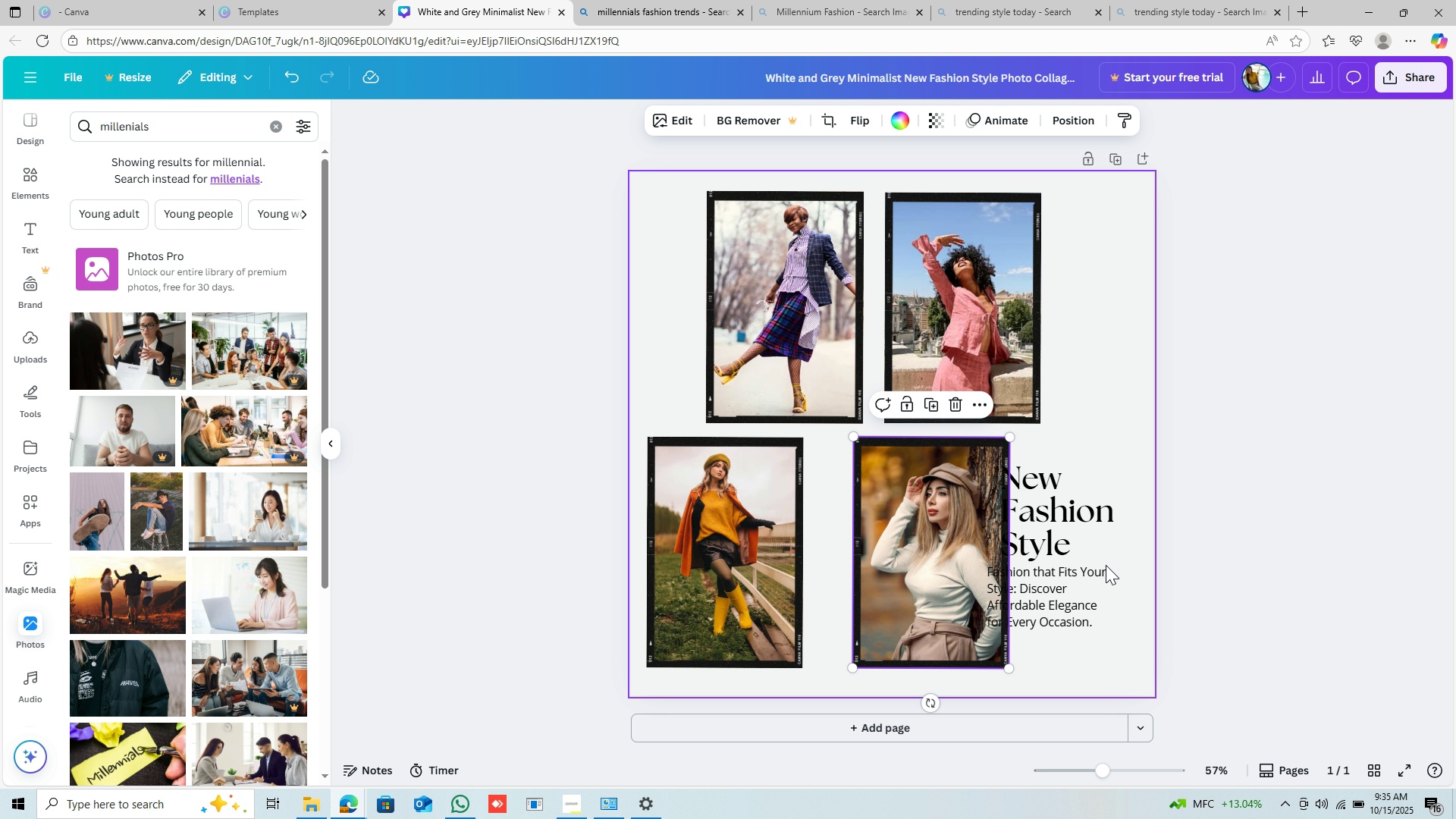 
left_click_drag(start_coordinate=[1068, 511], to_coordinate=[1091, 506])
 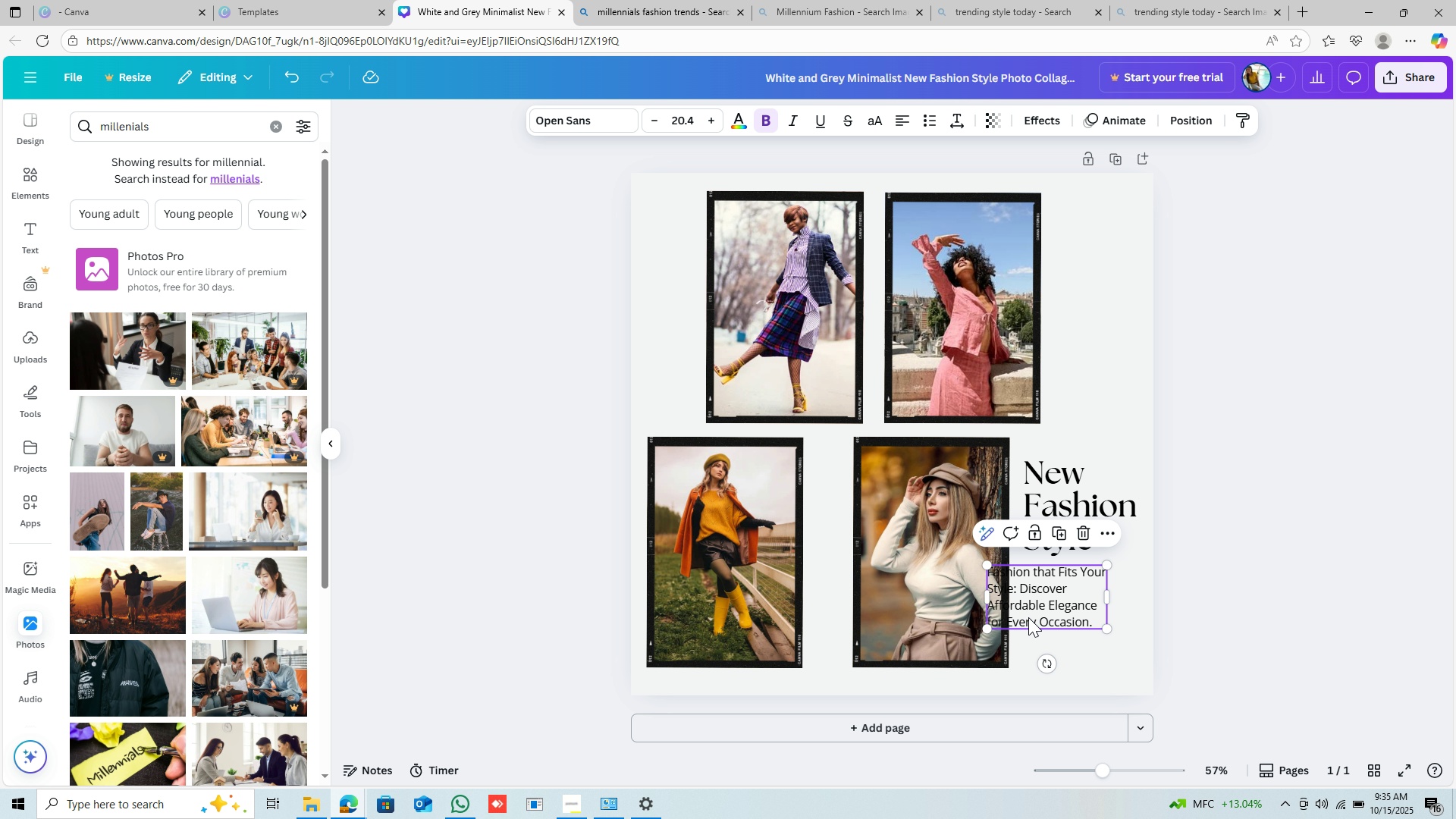 
left_click([1028, 617])
 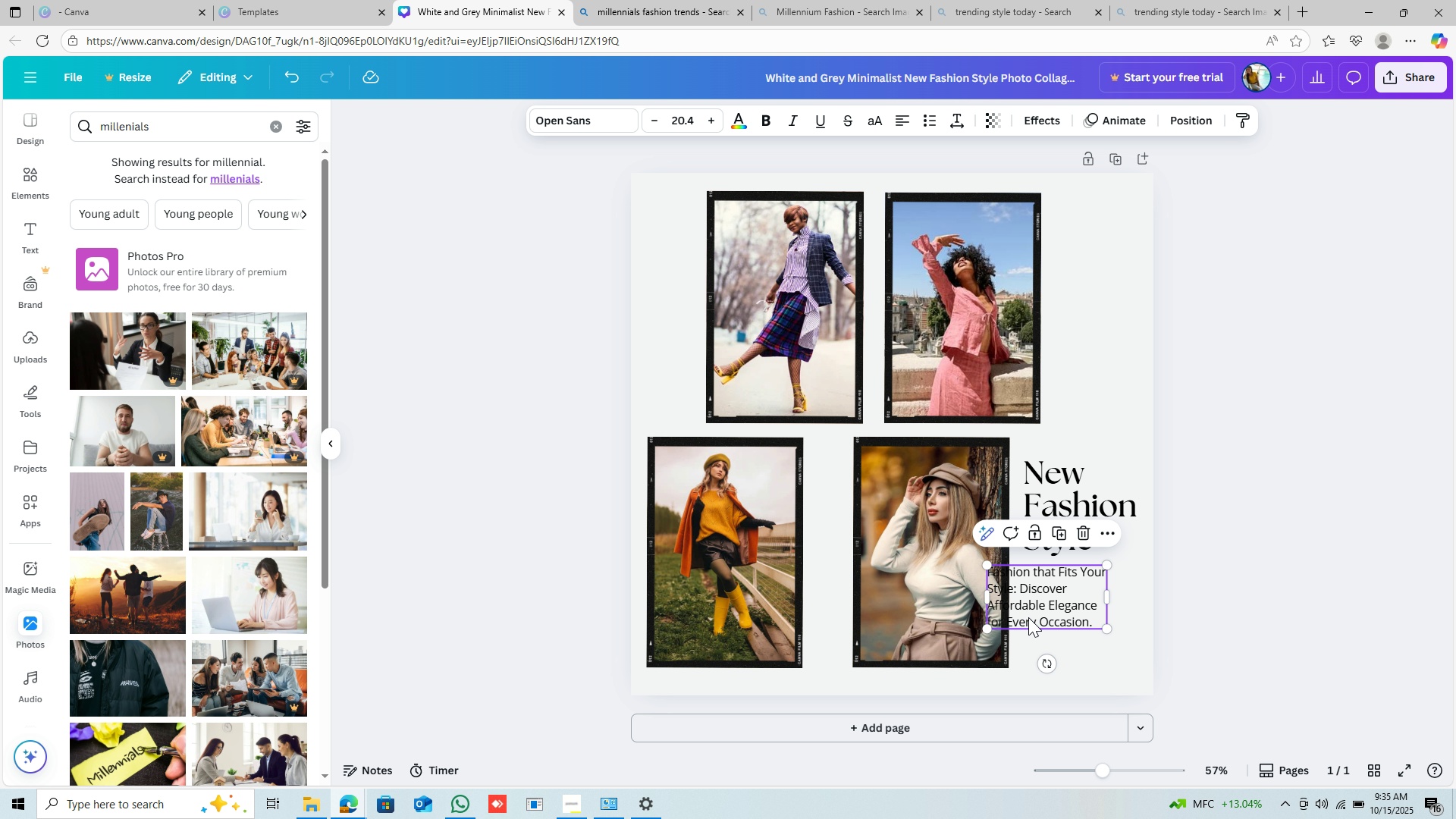 
left_click_drag(start_coordinate=[1028, 617], to_coordinate=[1062, 644])
 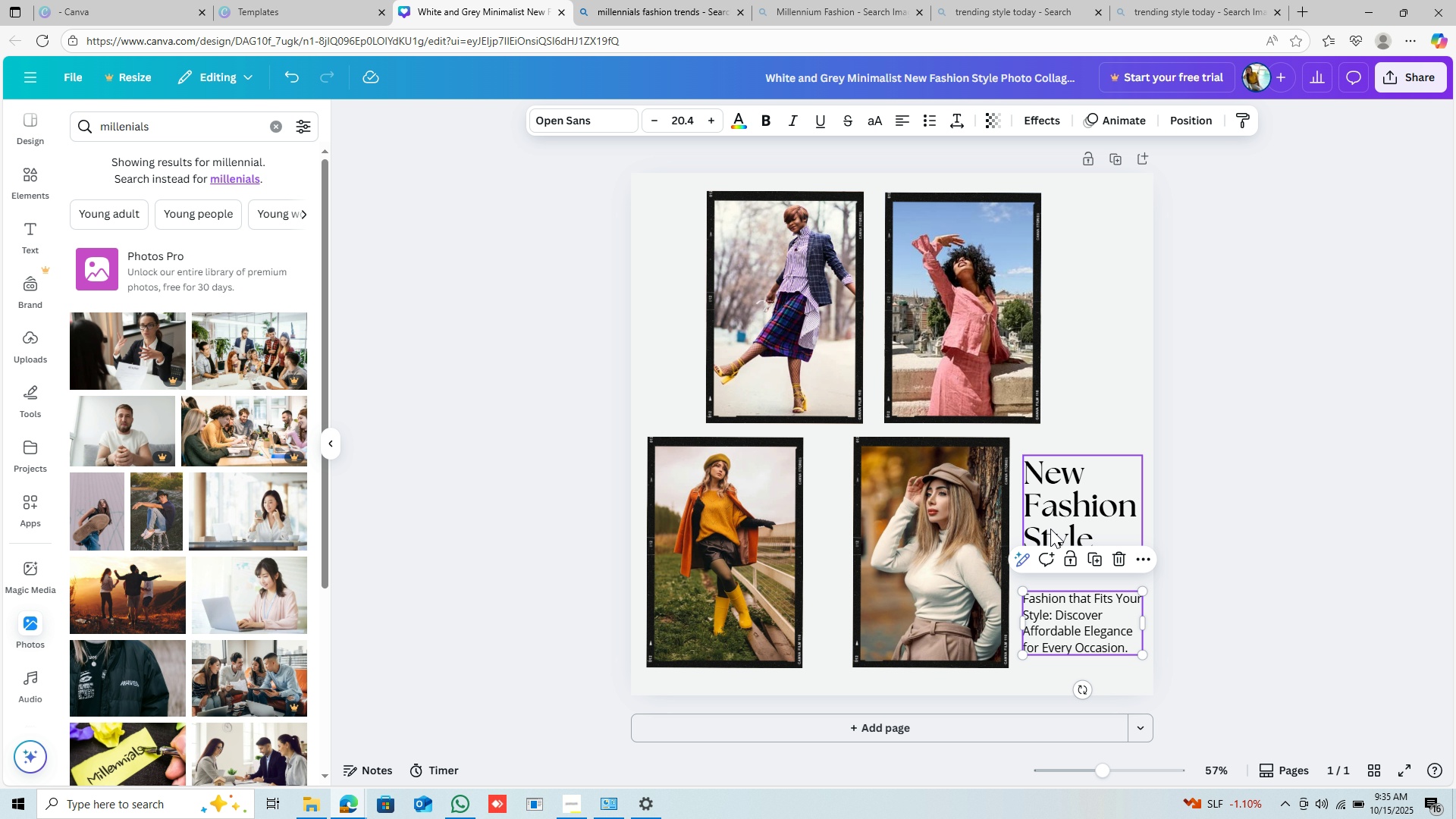 
left_click_drag(start_coordinate=[1053, 524], to_coordinate=[1055, 535])
 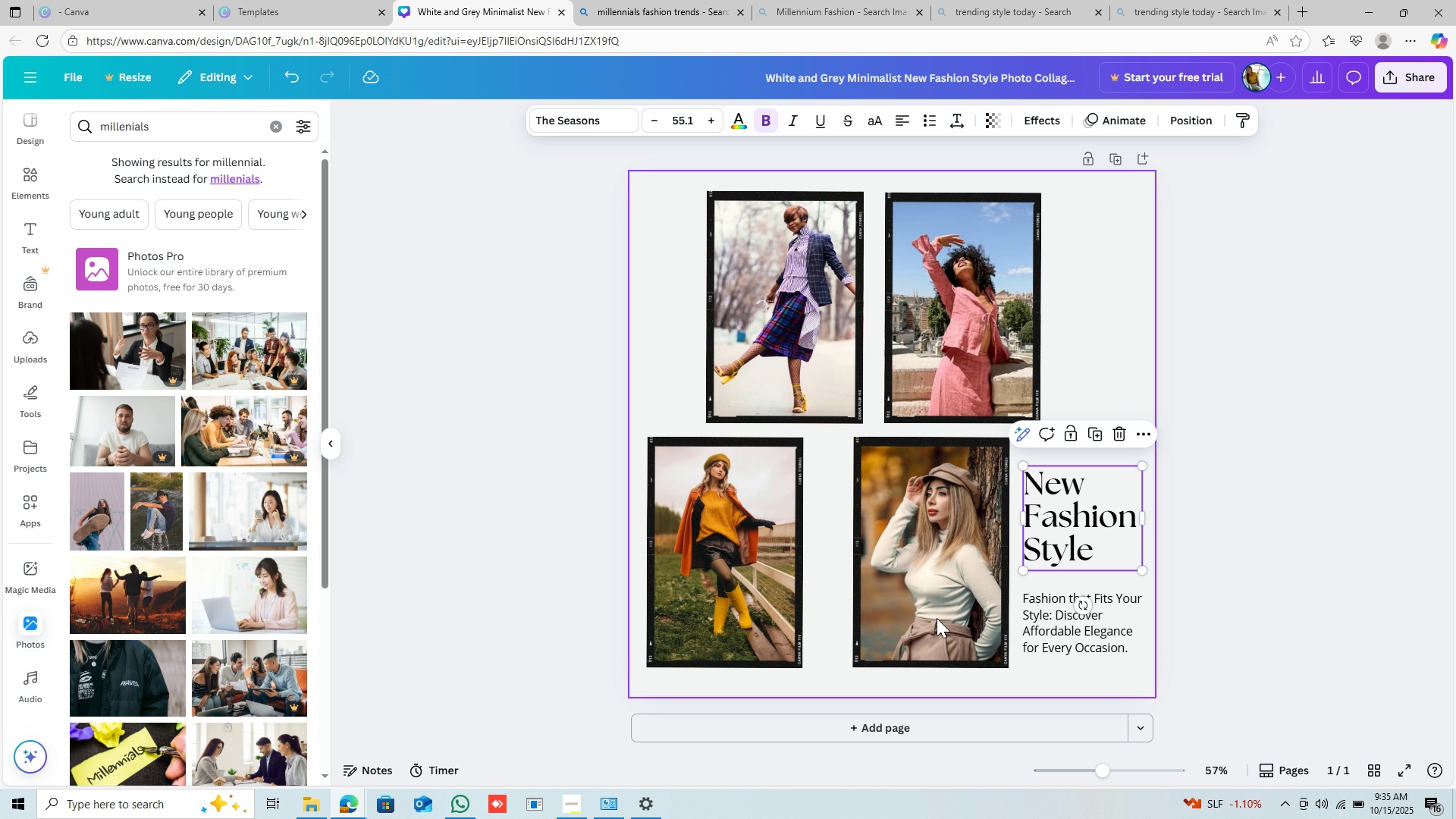 
scroll: coordinate [893, 659], scroll_direction: none, amount: 0.0
 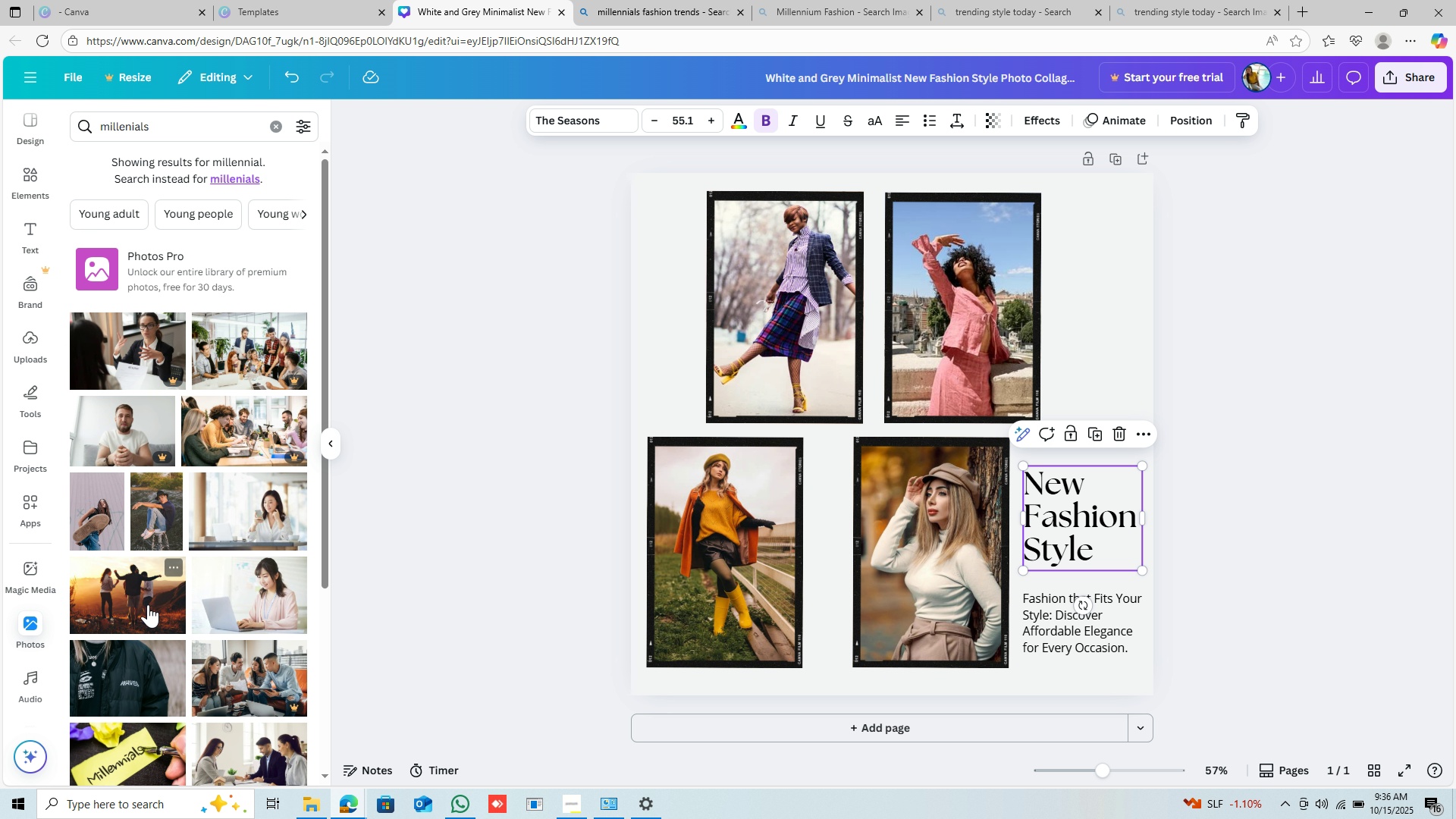 
scroll: coordinate [218, 588], scroll_direction: down, amount: 5.0
 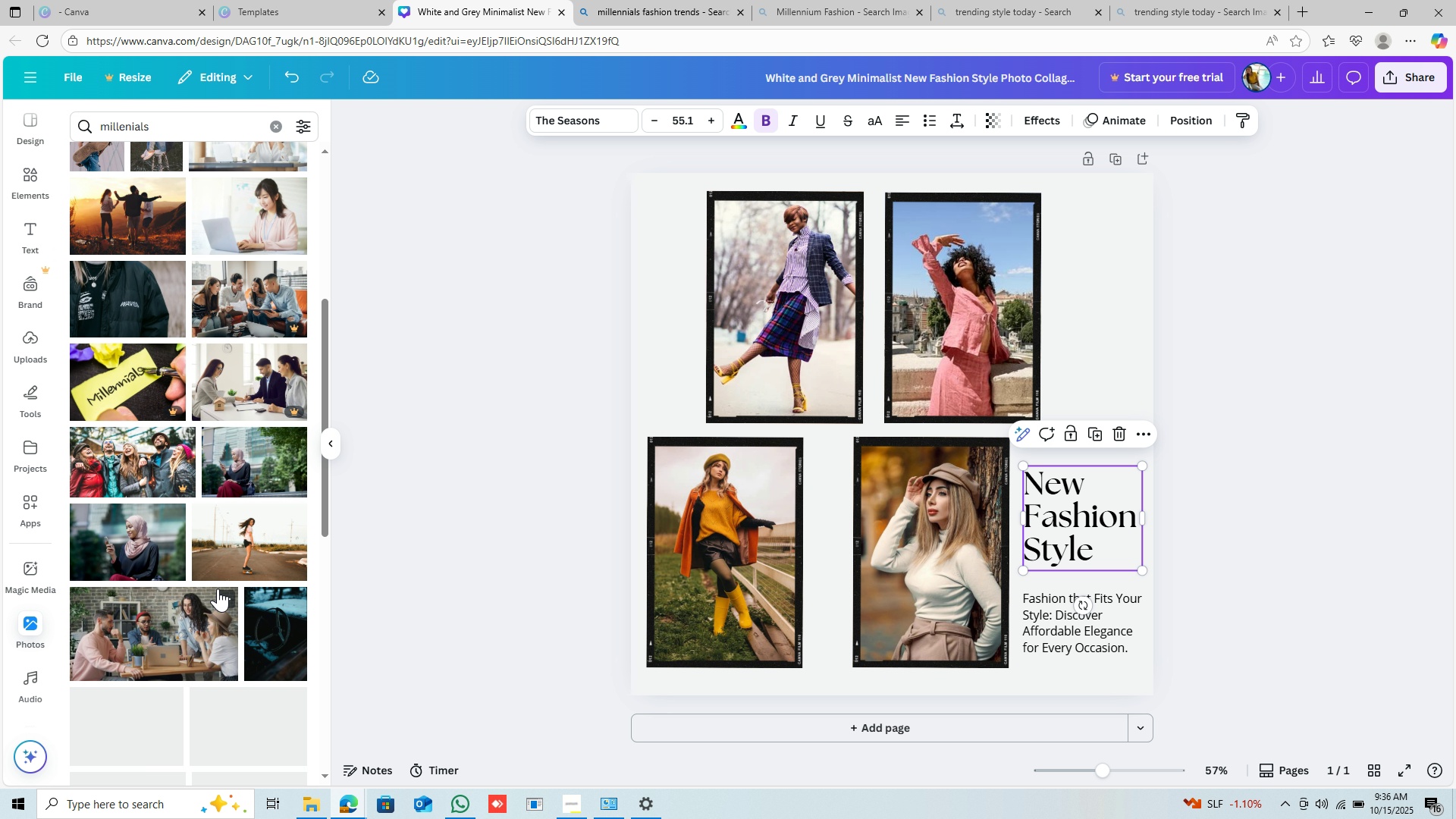 
scroll: coordinate [218, 588], scroll_direction: up, amount: 14.0
 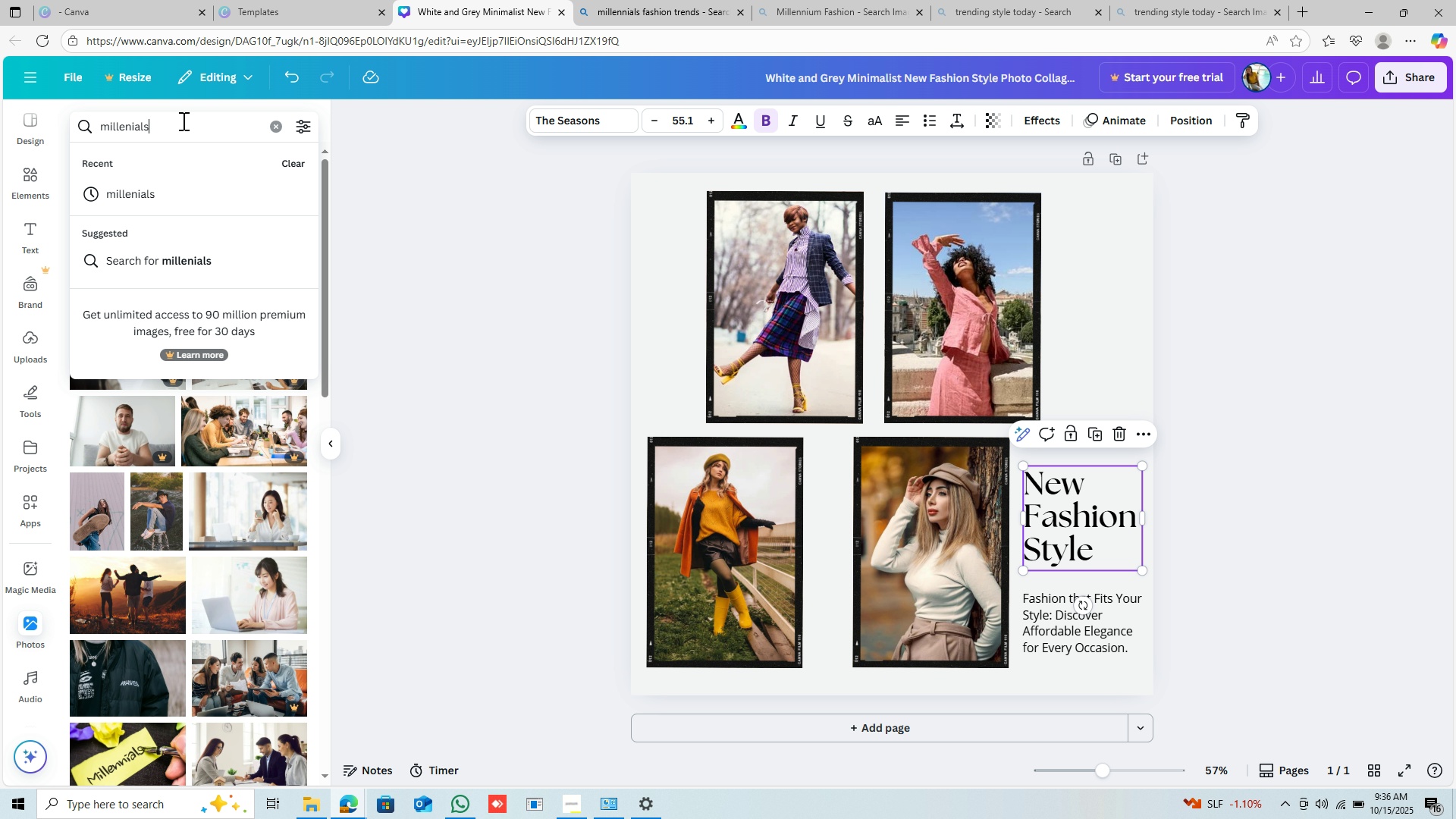 
left_click([182, 121])
 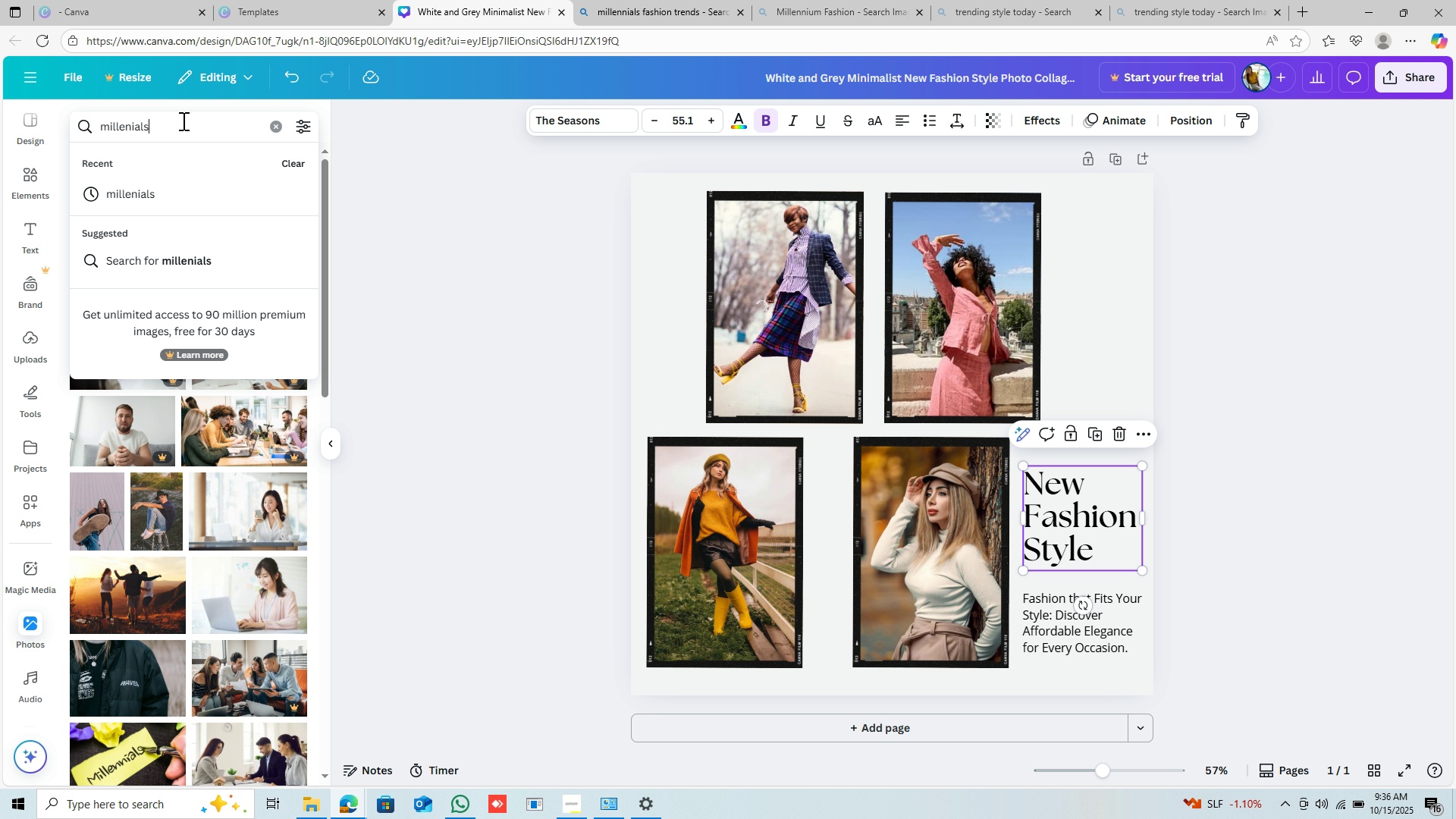 
hold_key(key=Backspace, duration=1.1)
 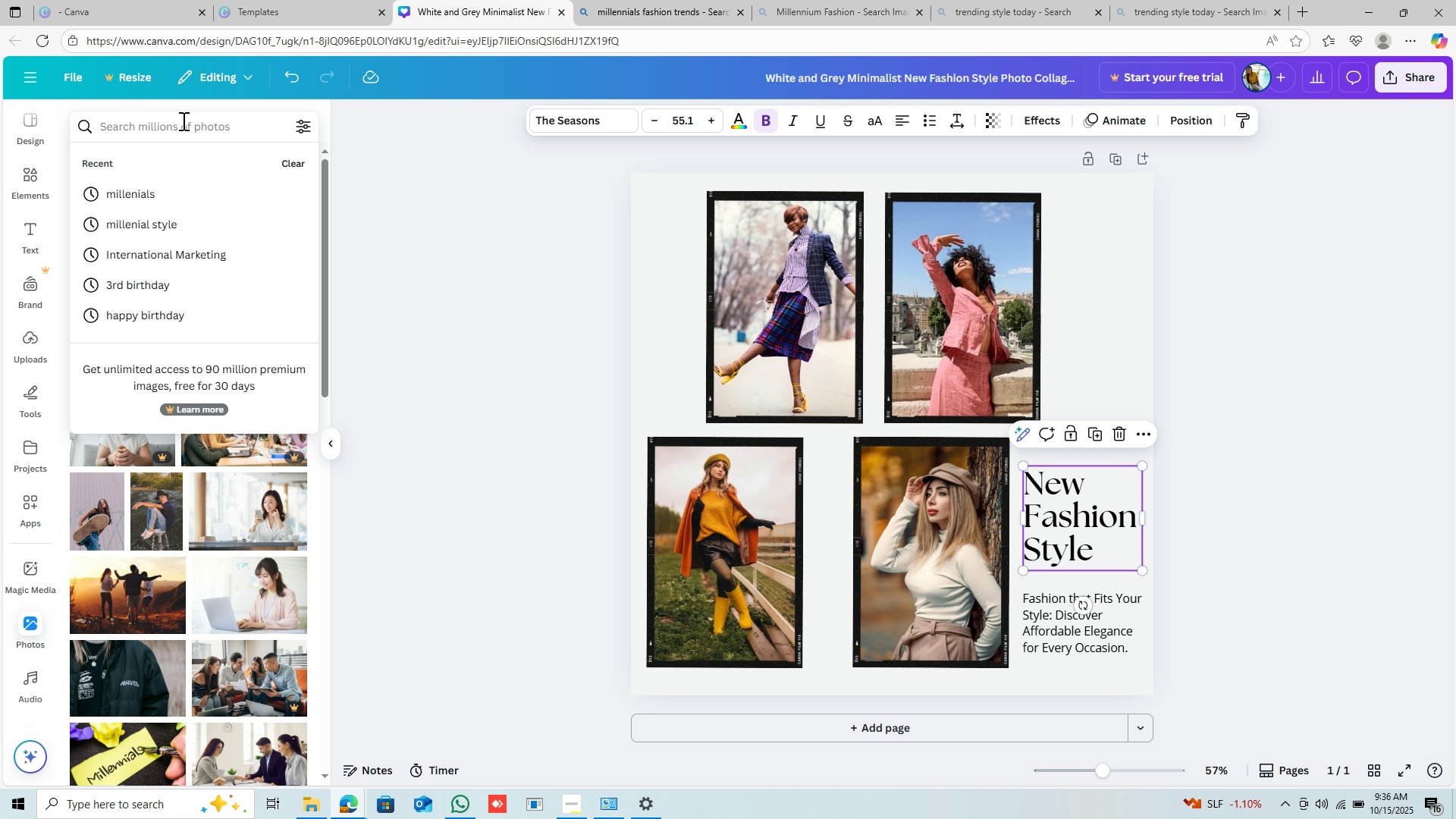 
type(BACKGR)
 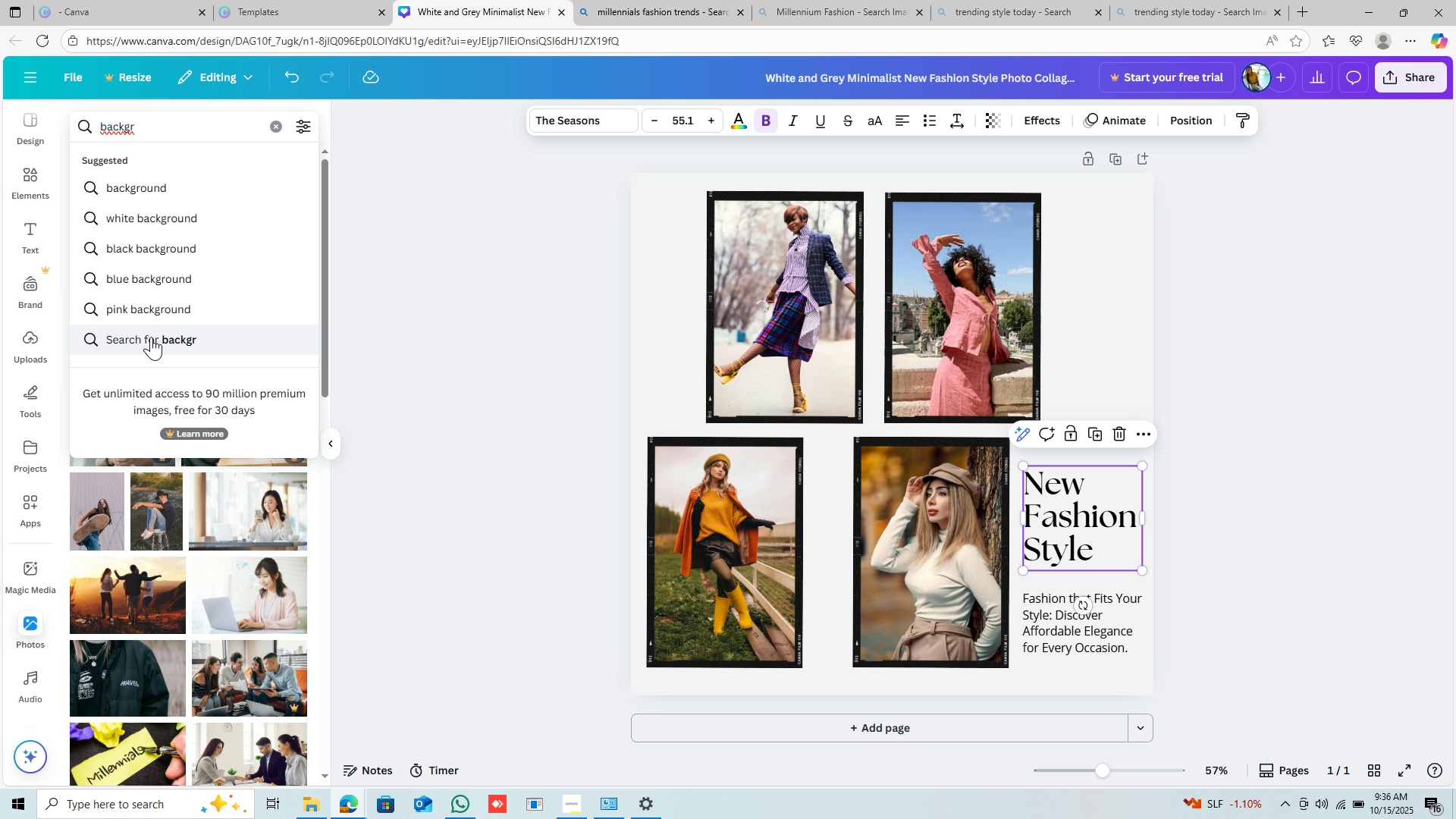 
left_click([149, 341])
 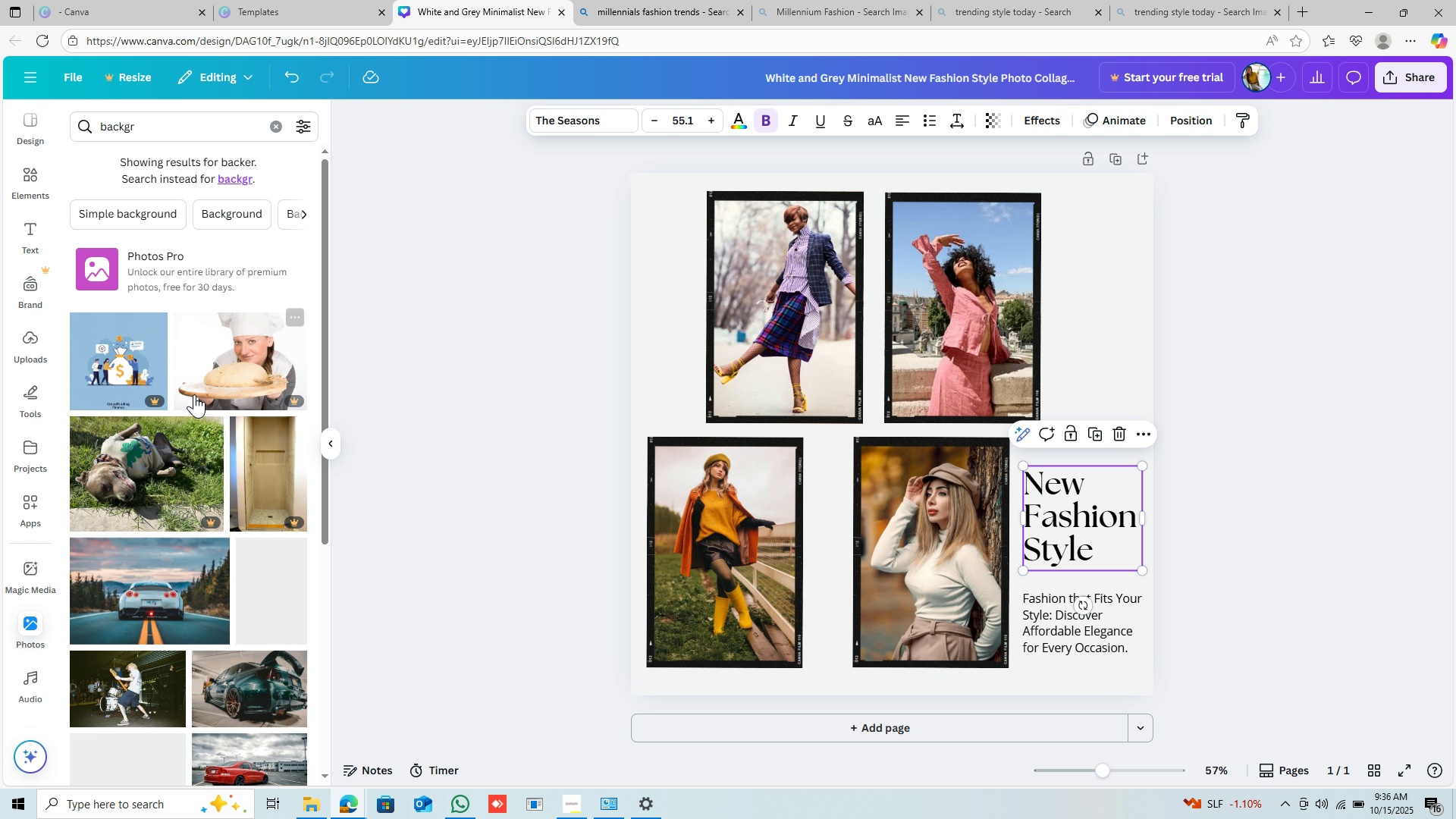 
scroll: coordinate [200, 419], scroll_direction: down, amount: 15.0
 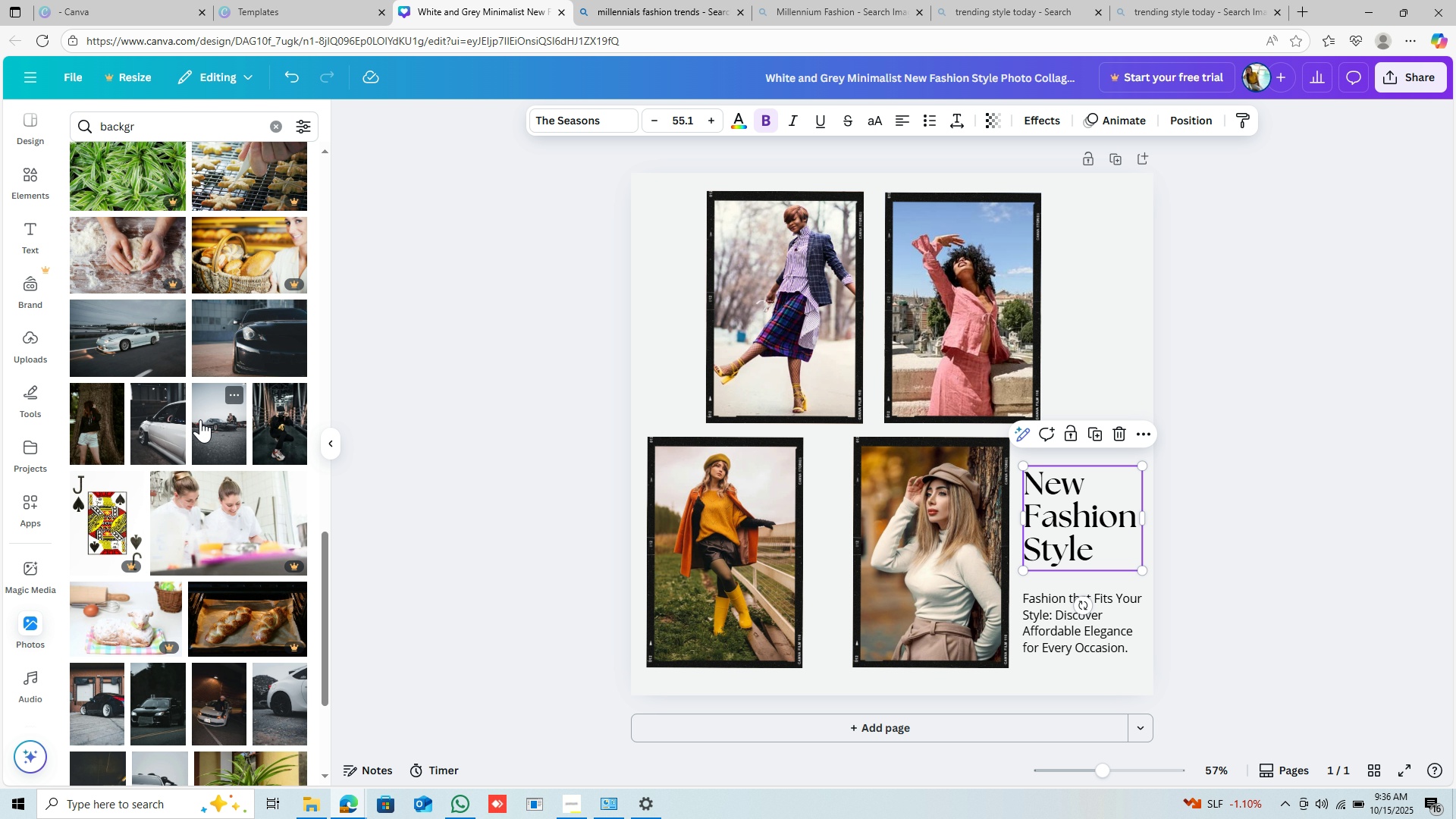 
scroll: coordinate [231, 526], scroll_direction: up, amount: 26.0
 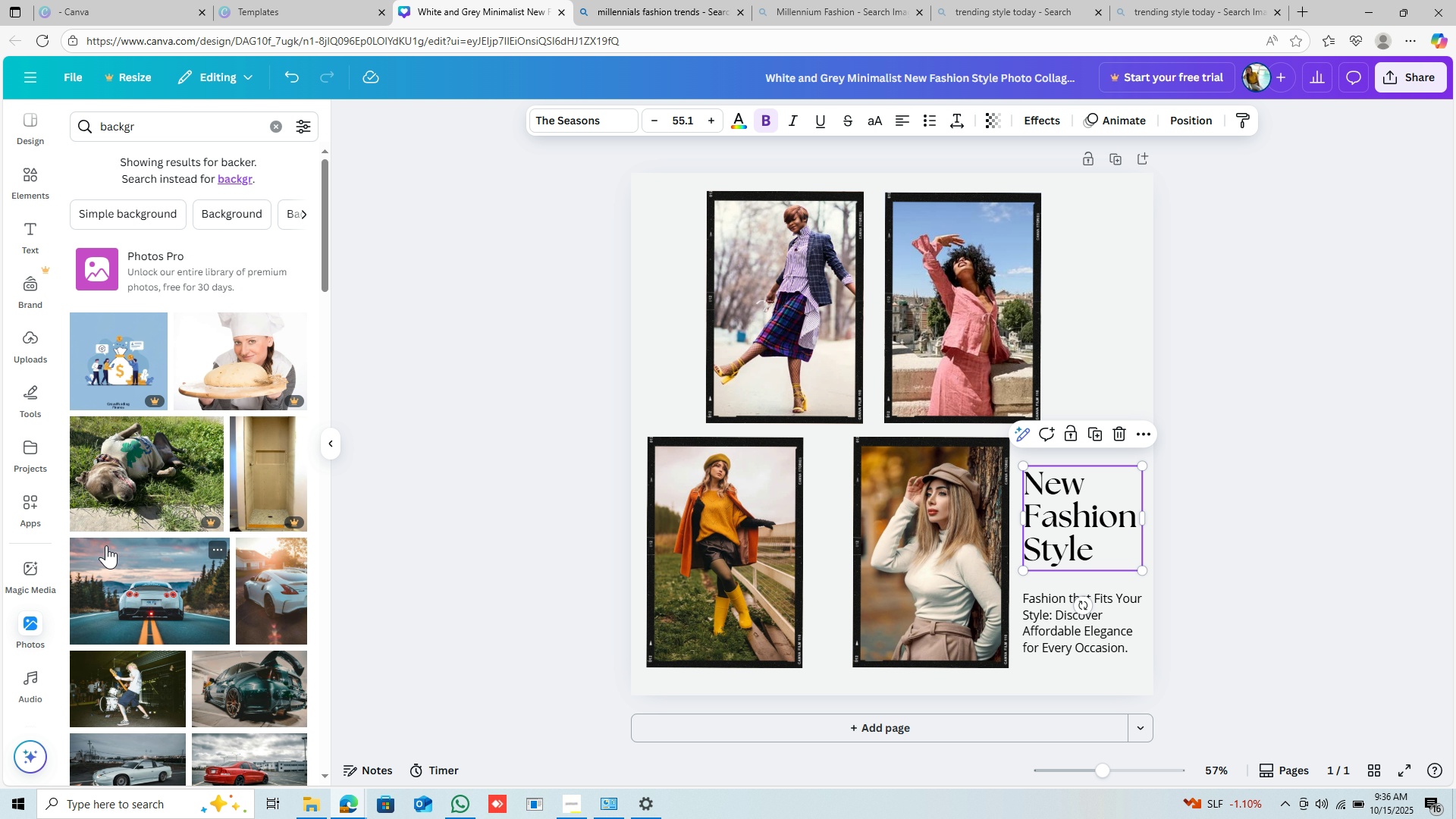 
left_click([118, 542])
 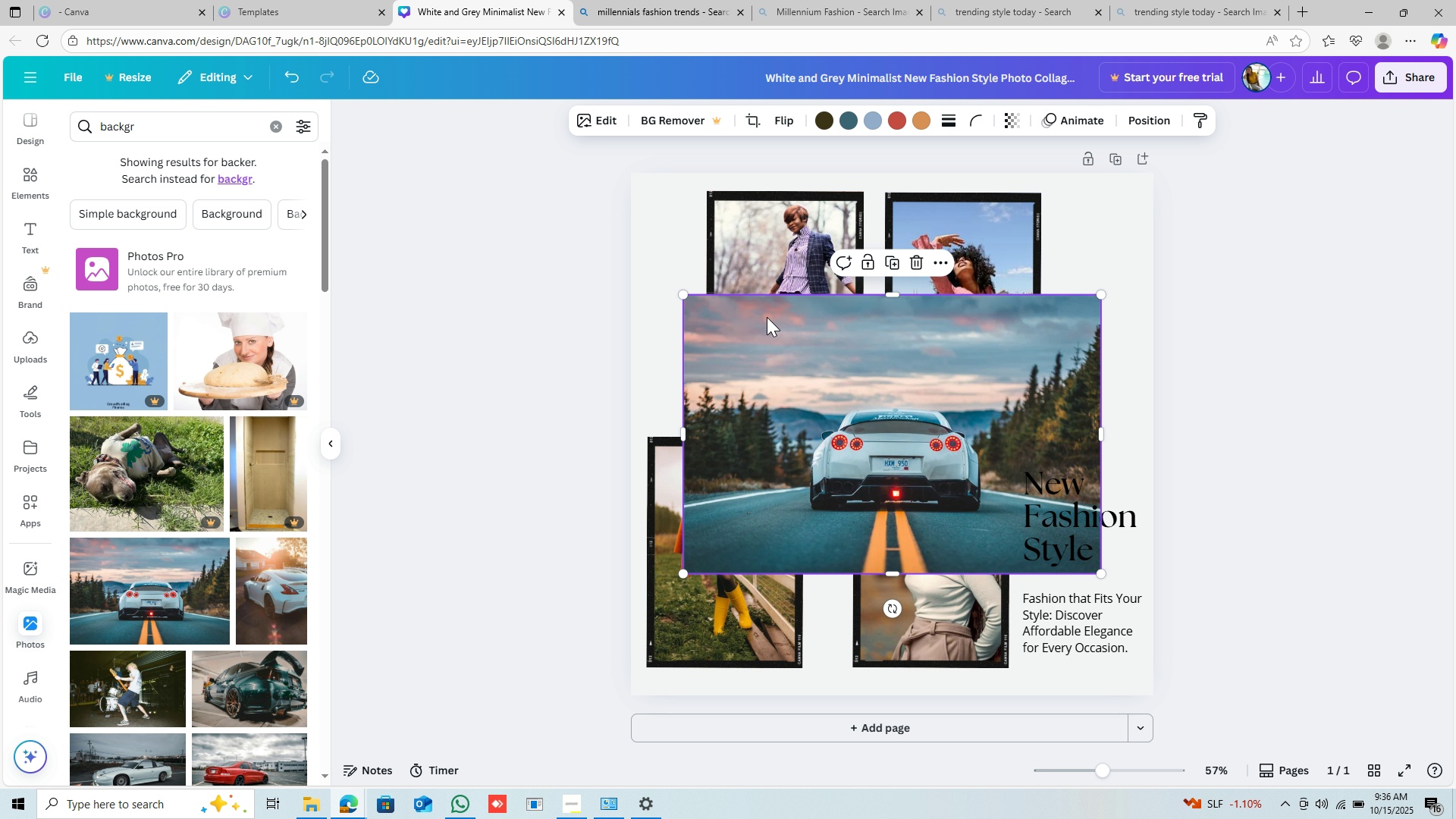 
right_click([794, 400])
 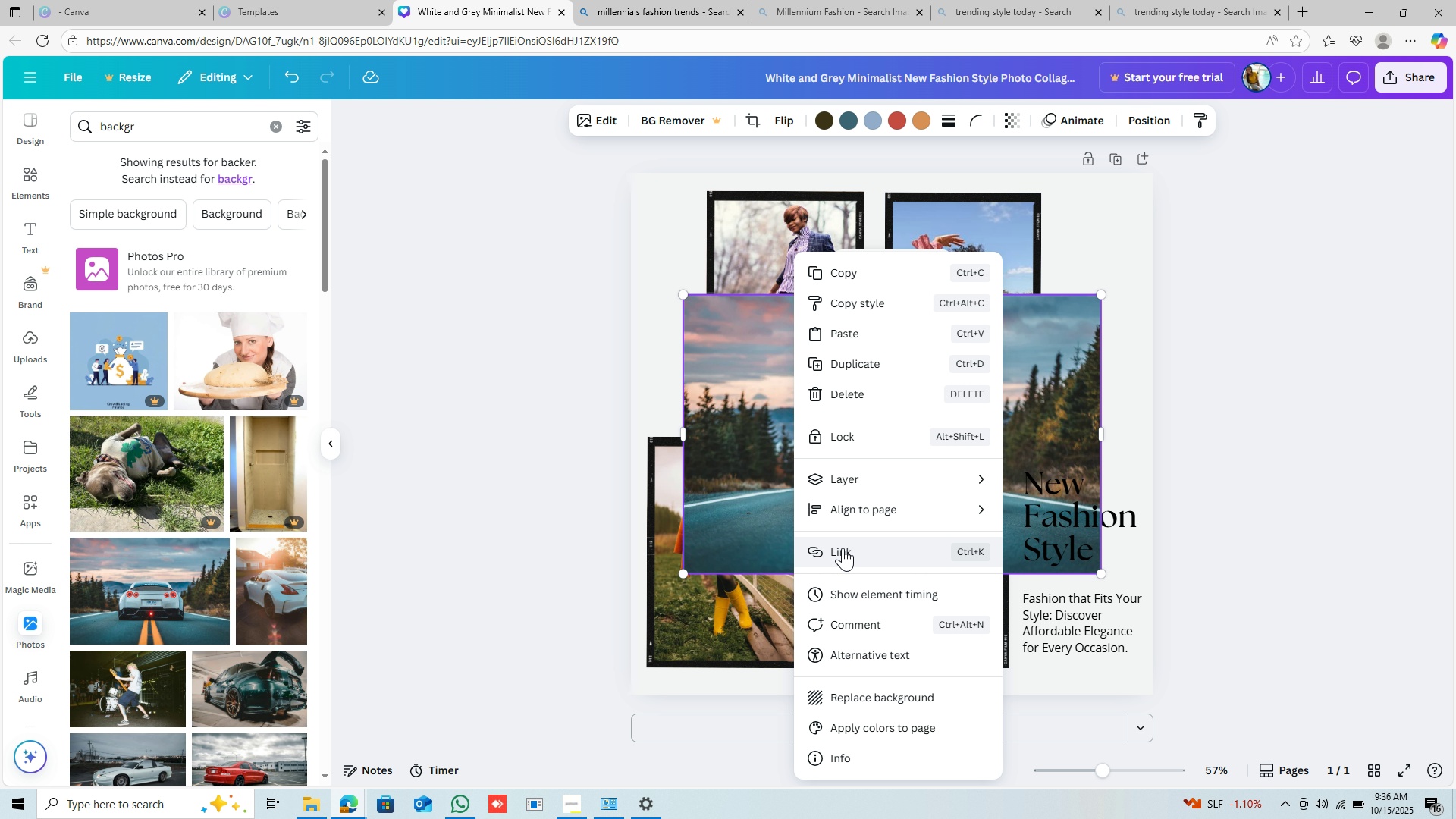 
mouse_move([885, 485])
 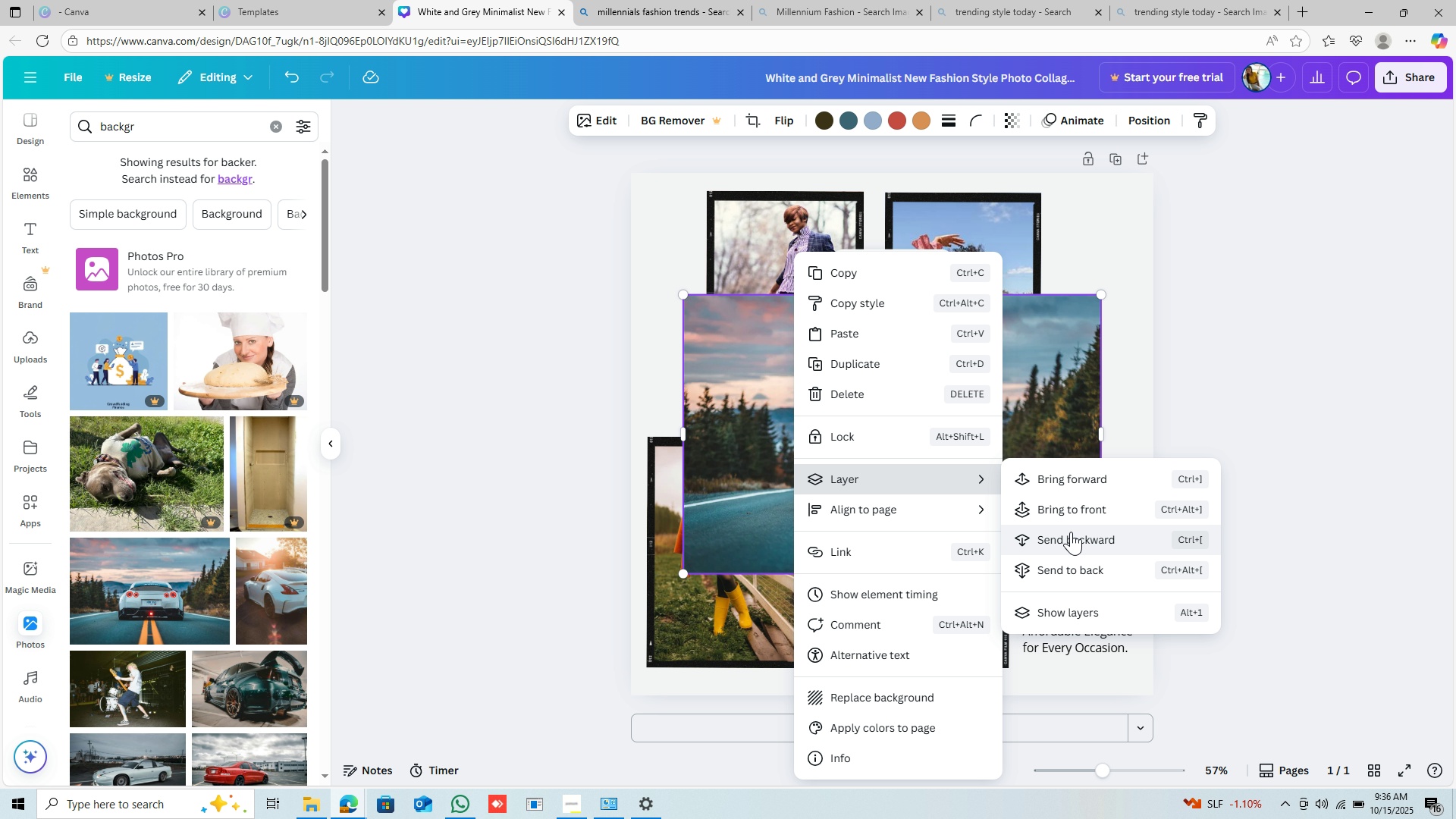 
left_click([1071, 532])
 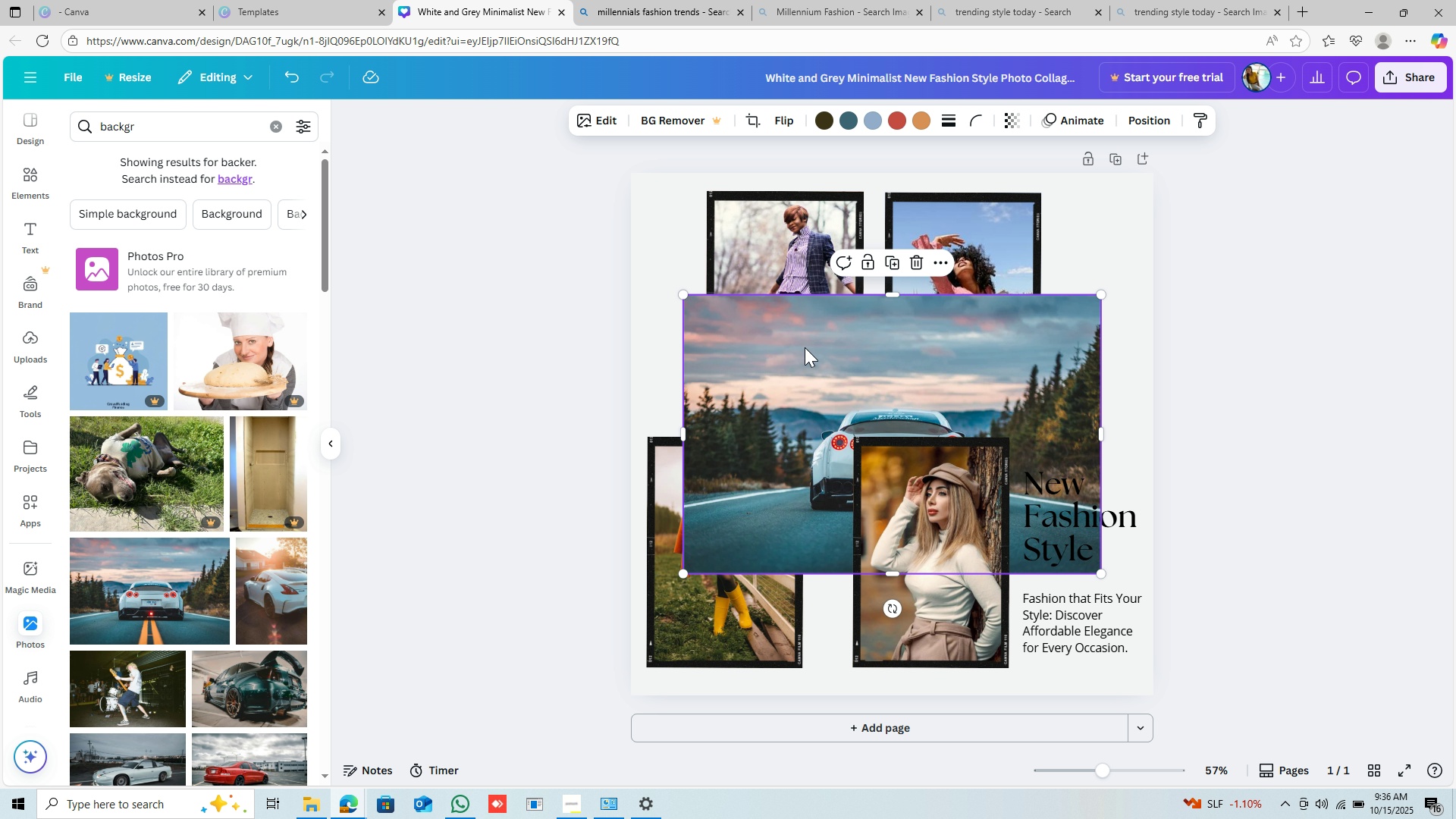 
left_click([805, 347])
 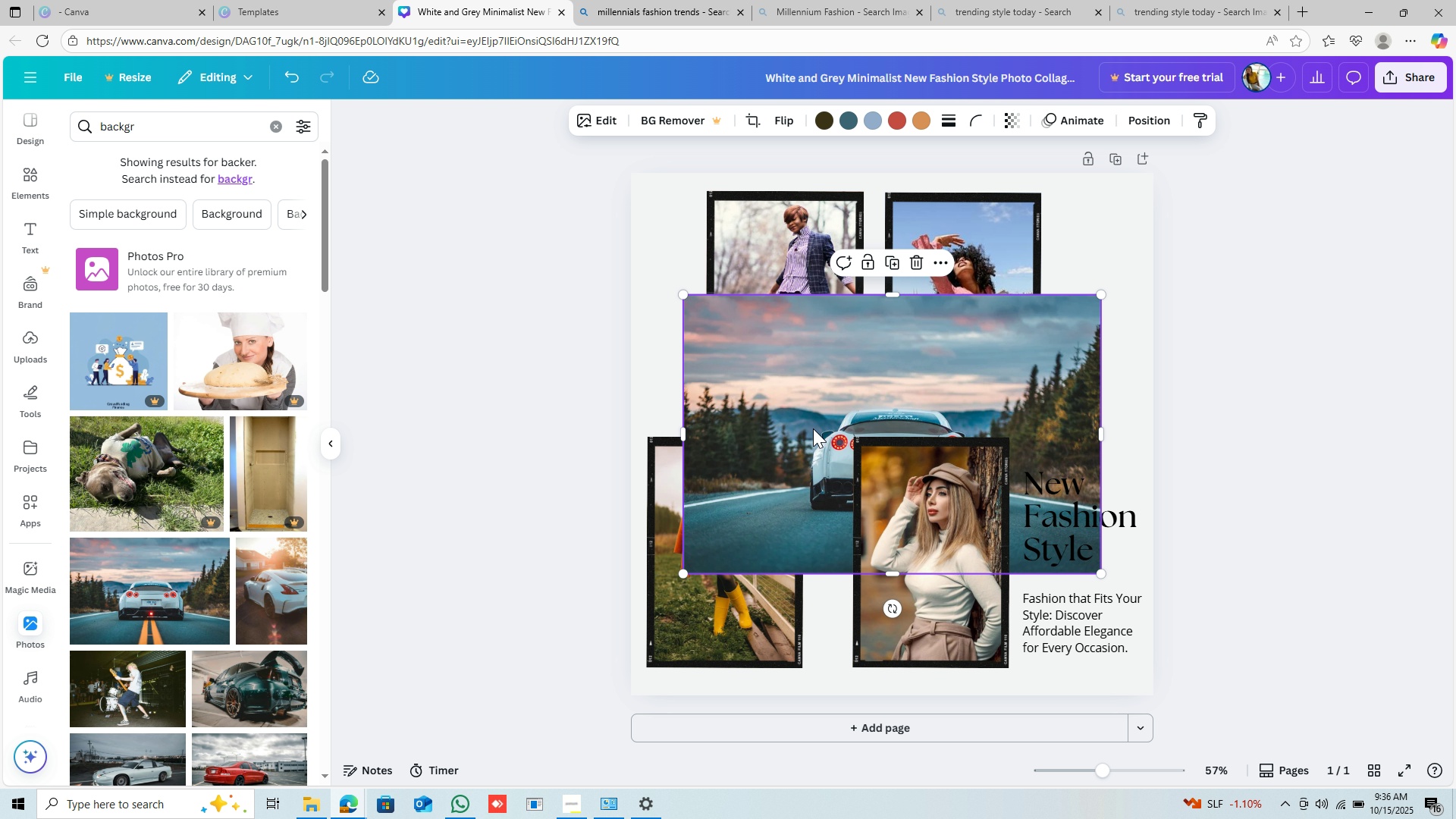 
right_click([789, 394])
 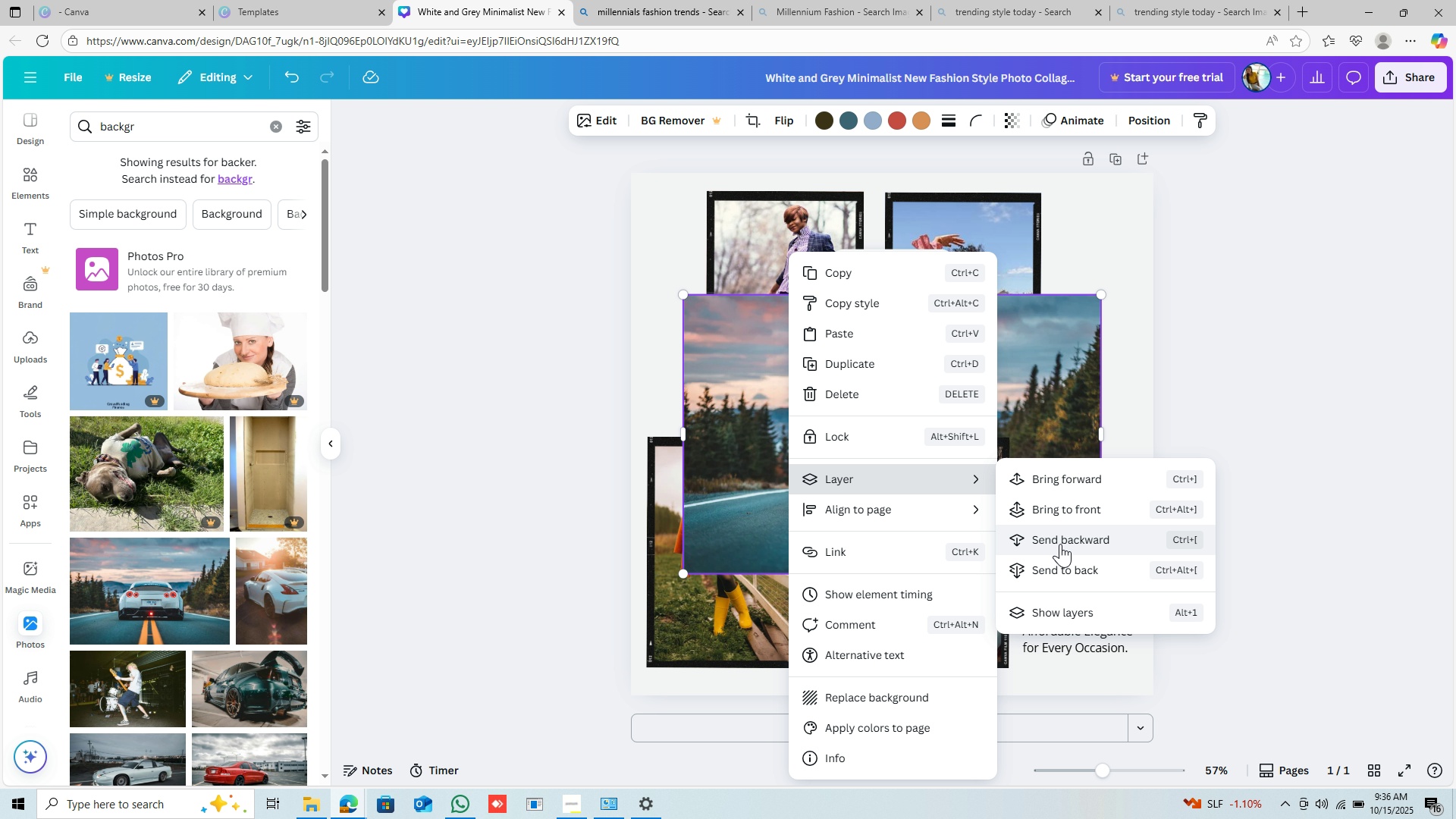 
wait(5.23)
 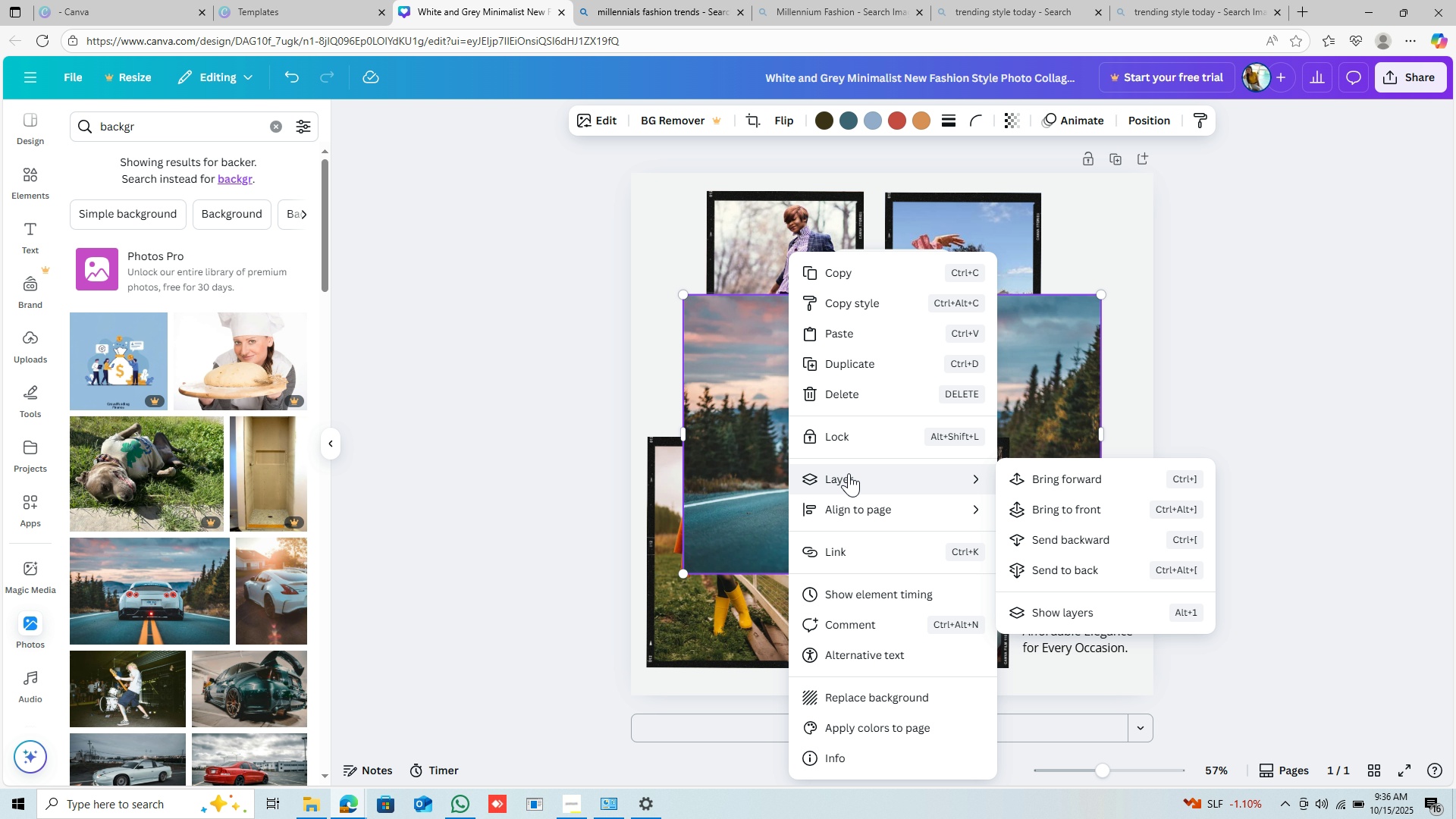 
left_click([1060, 544])
 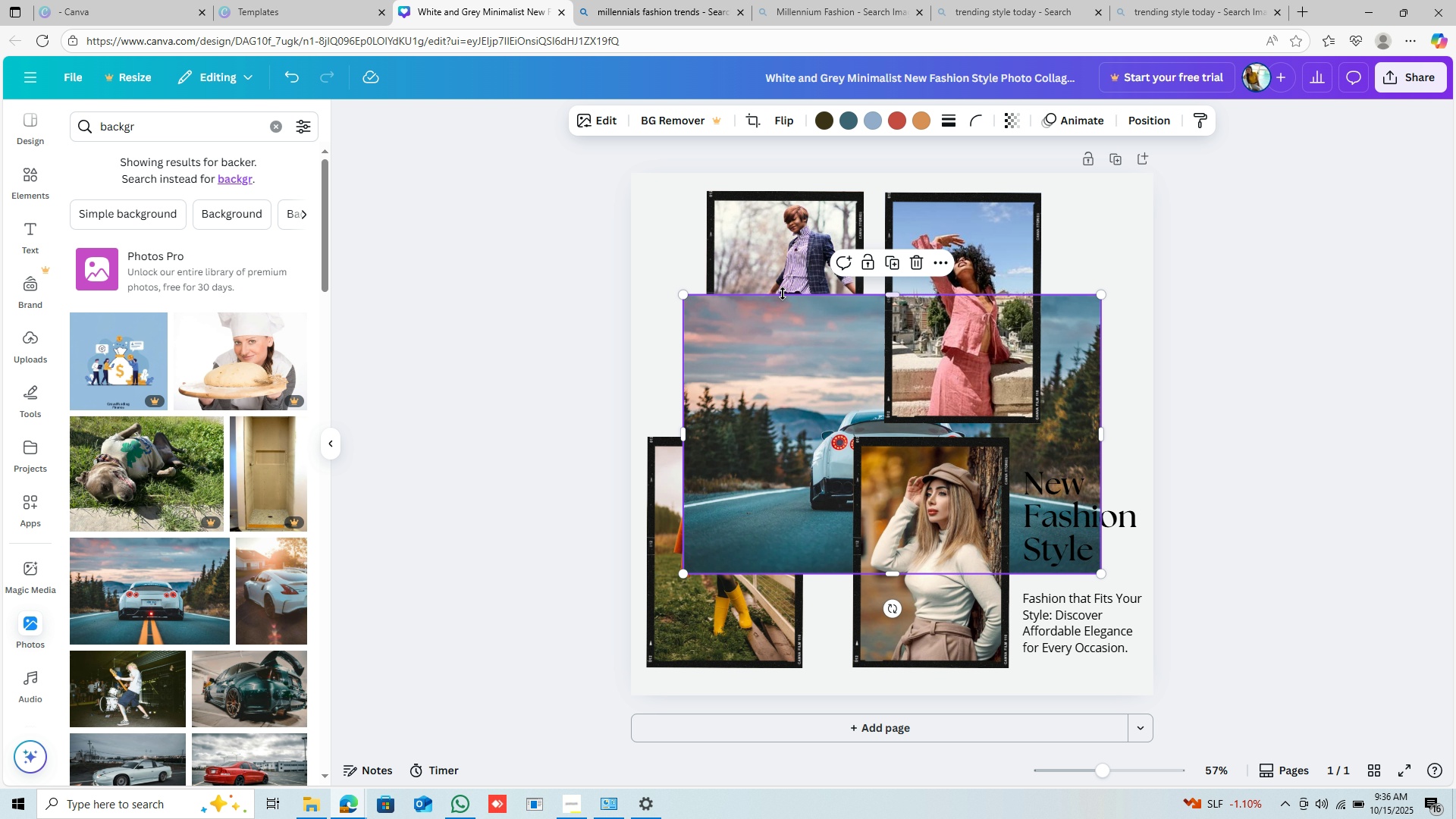 
left_click([781, 267])
 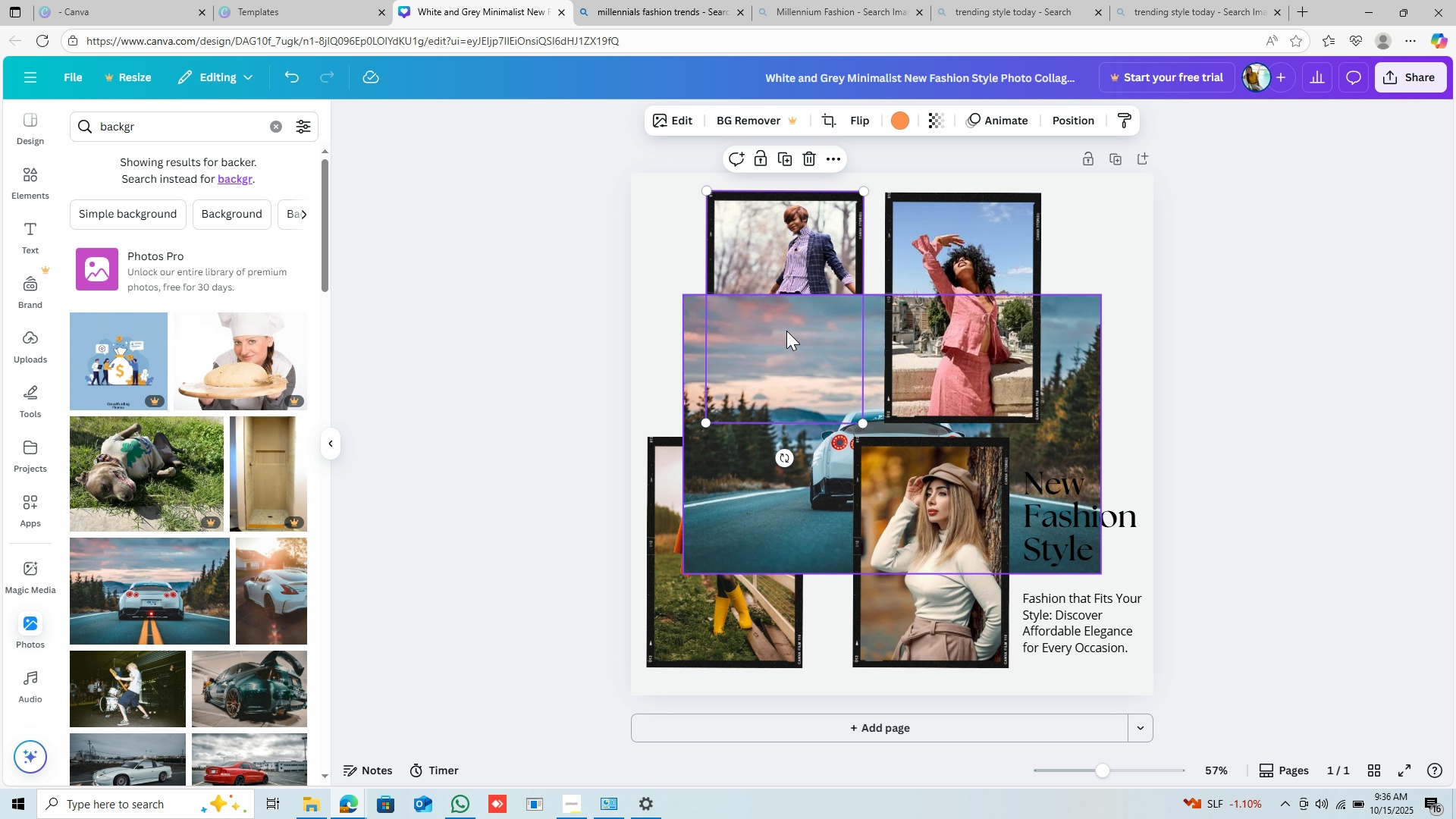 
key(Control+BracketLeft)
 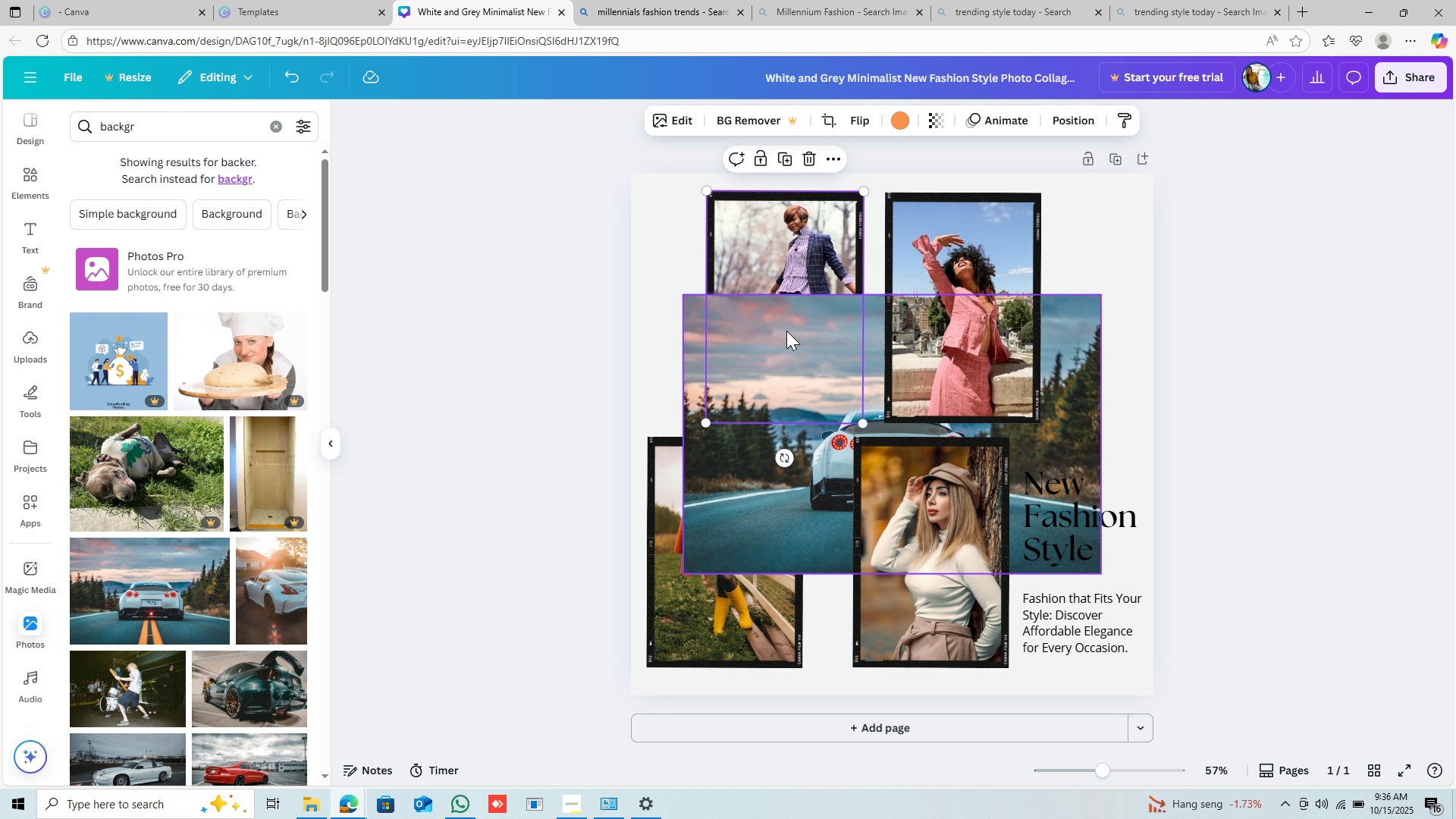 
key(Control+BracketLeft)
 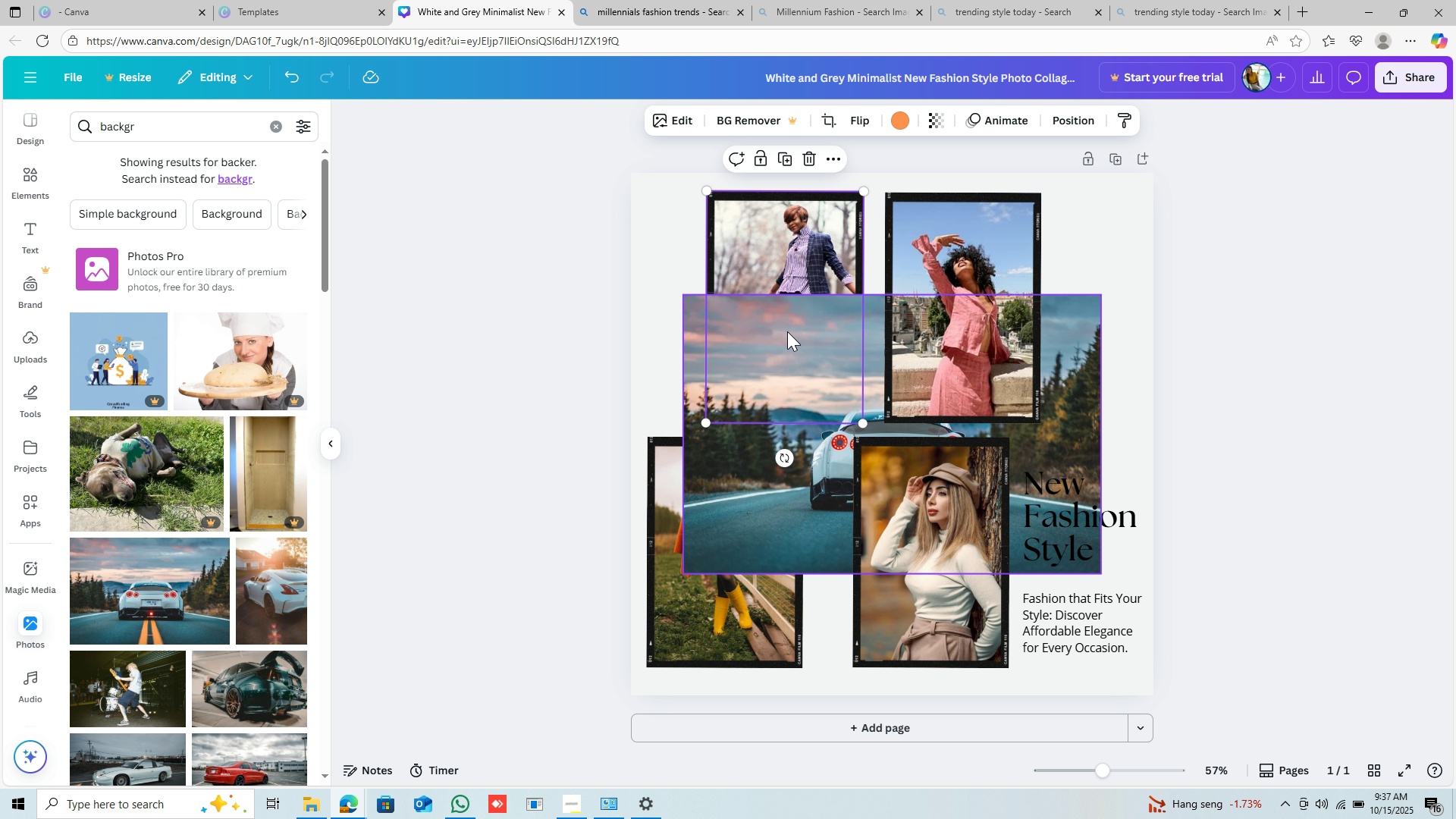 
right_click([787, 331])
 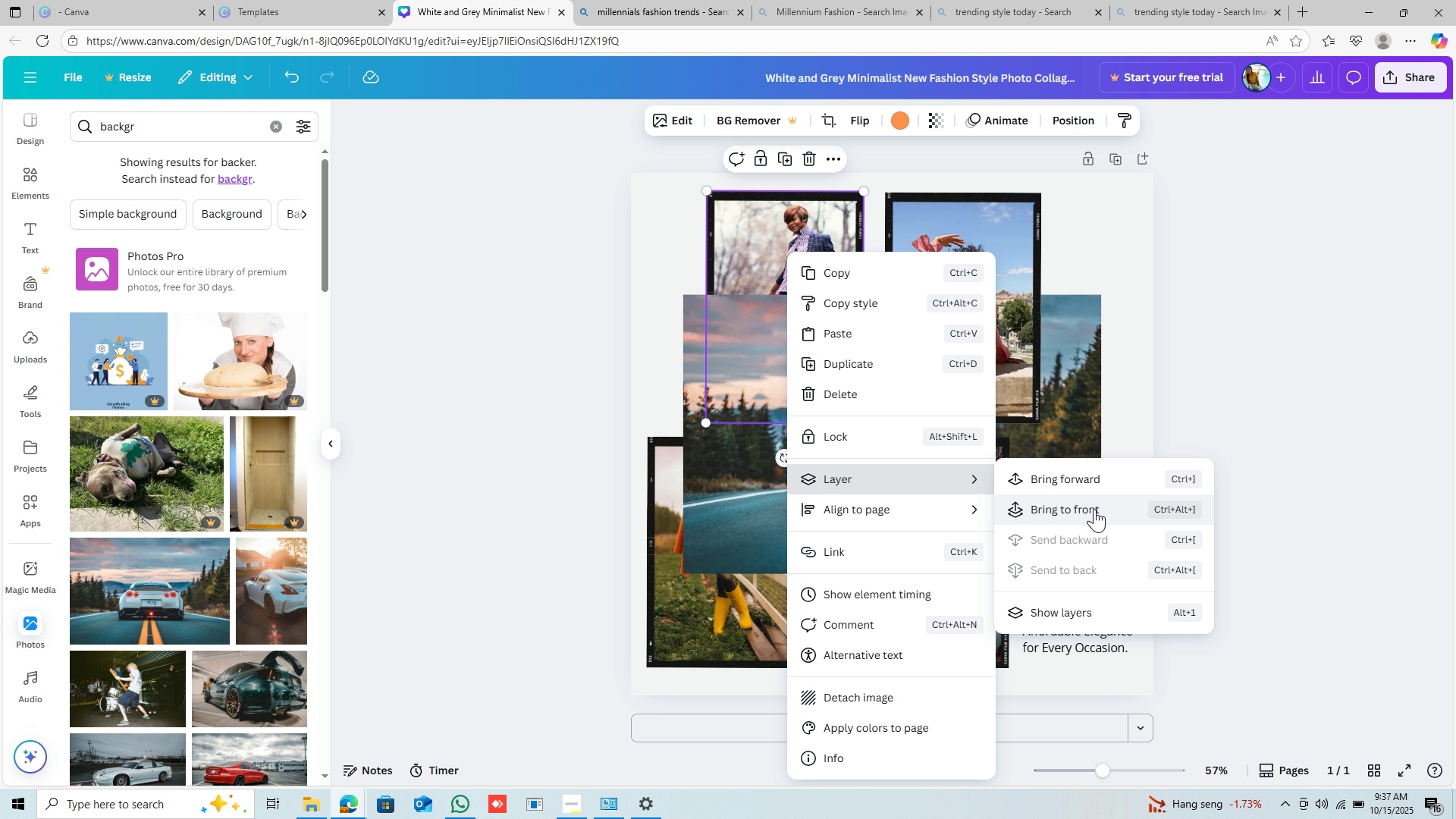 
wait(9.72)
 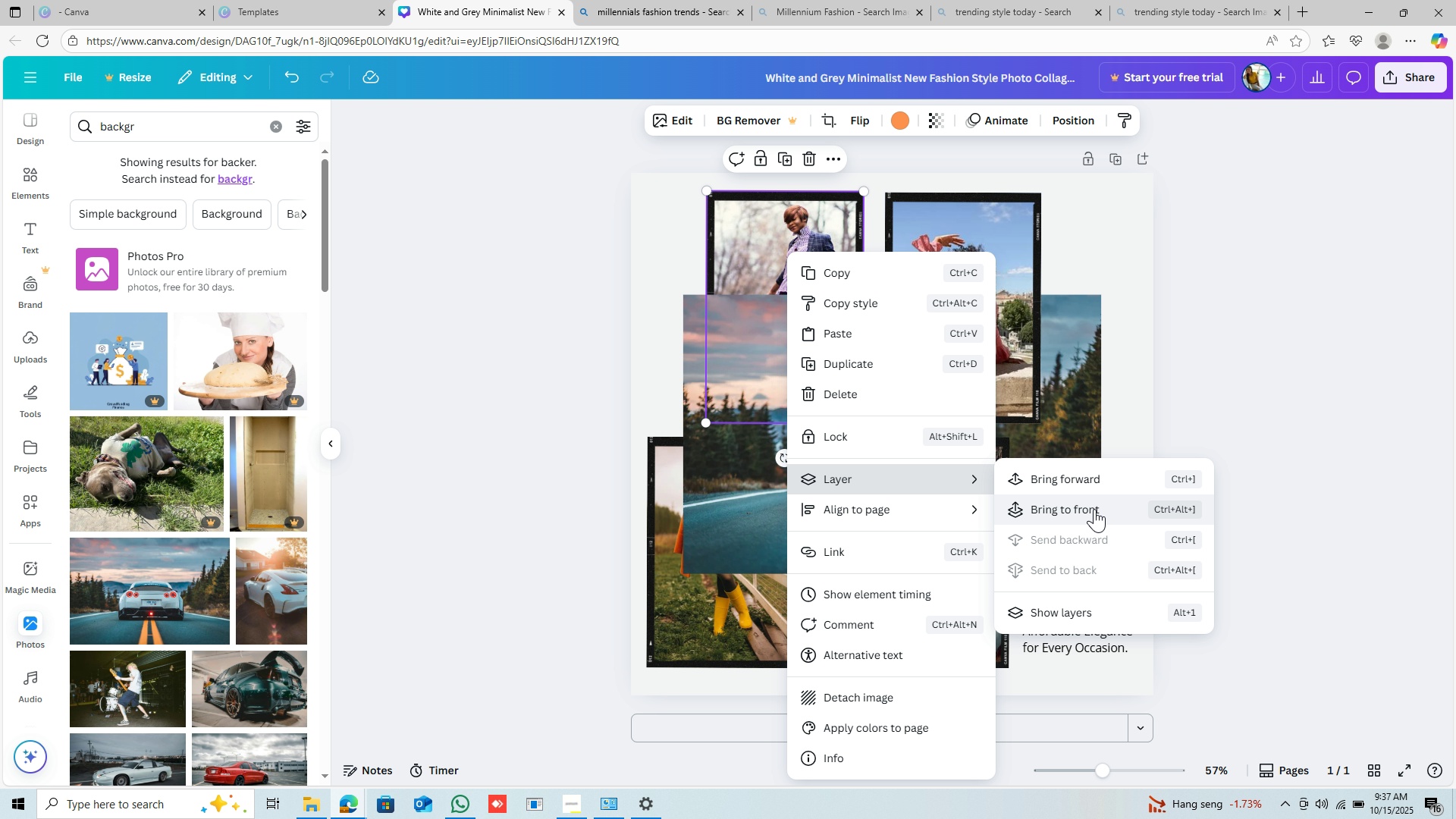 
left_click([1113, 481])
 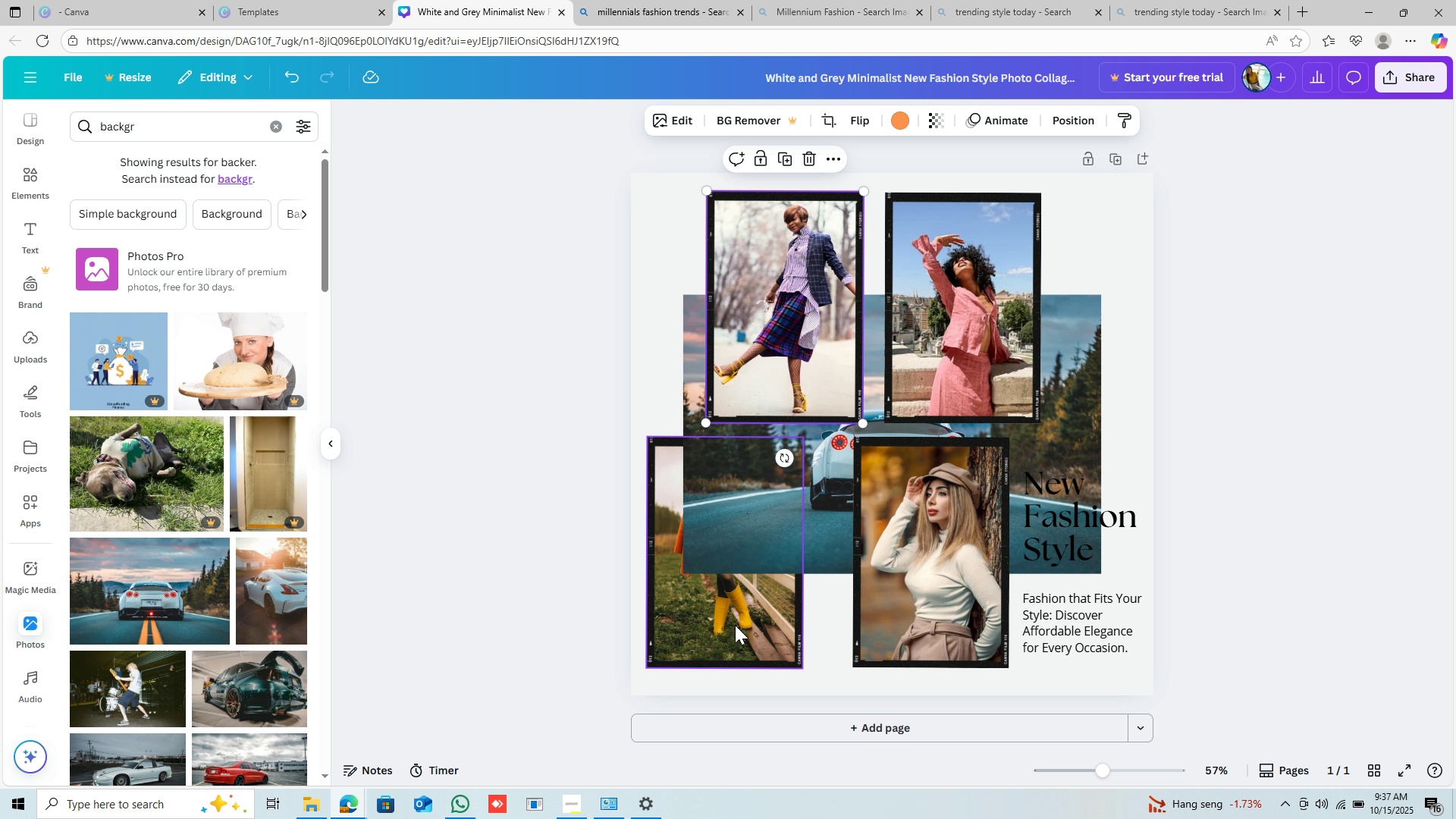 
left_click([735, 625])
 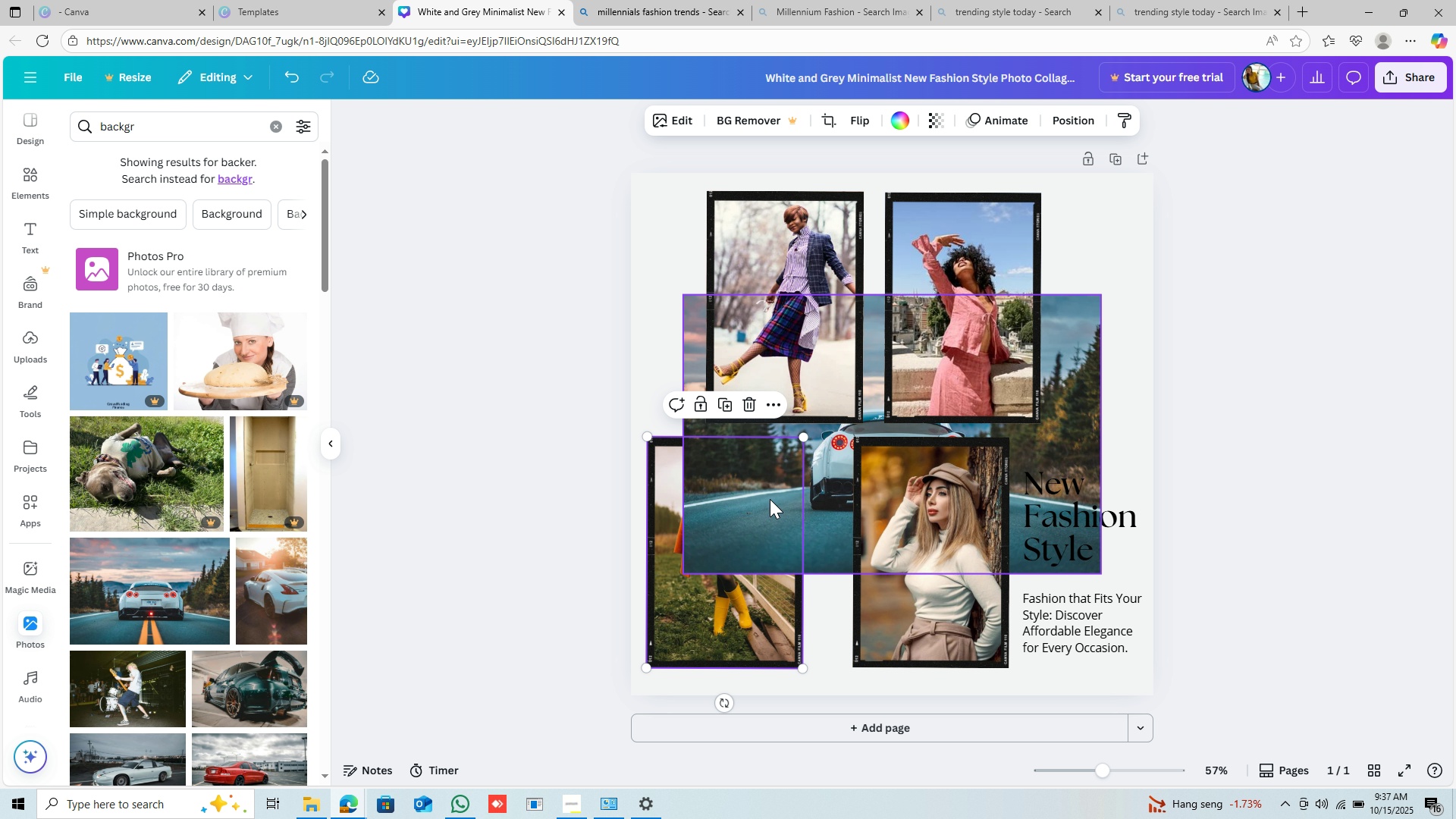 
right_click([769, 500])
 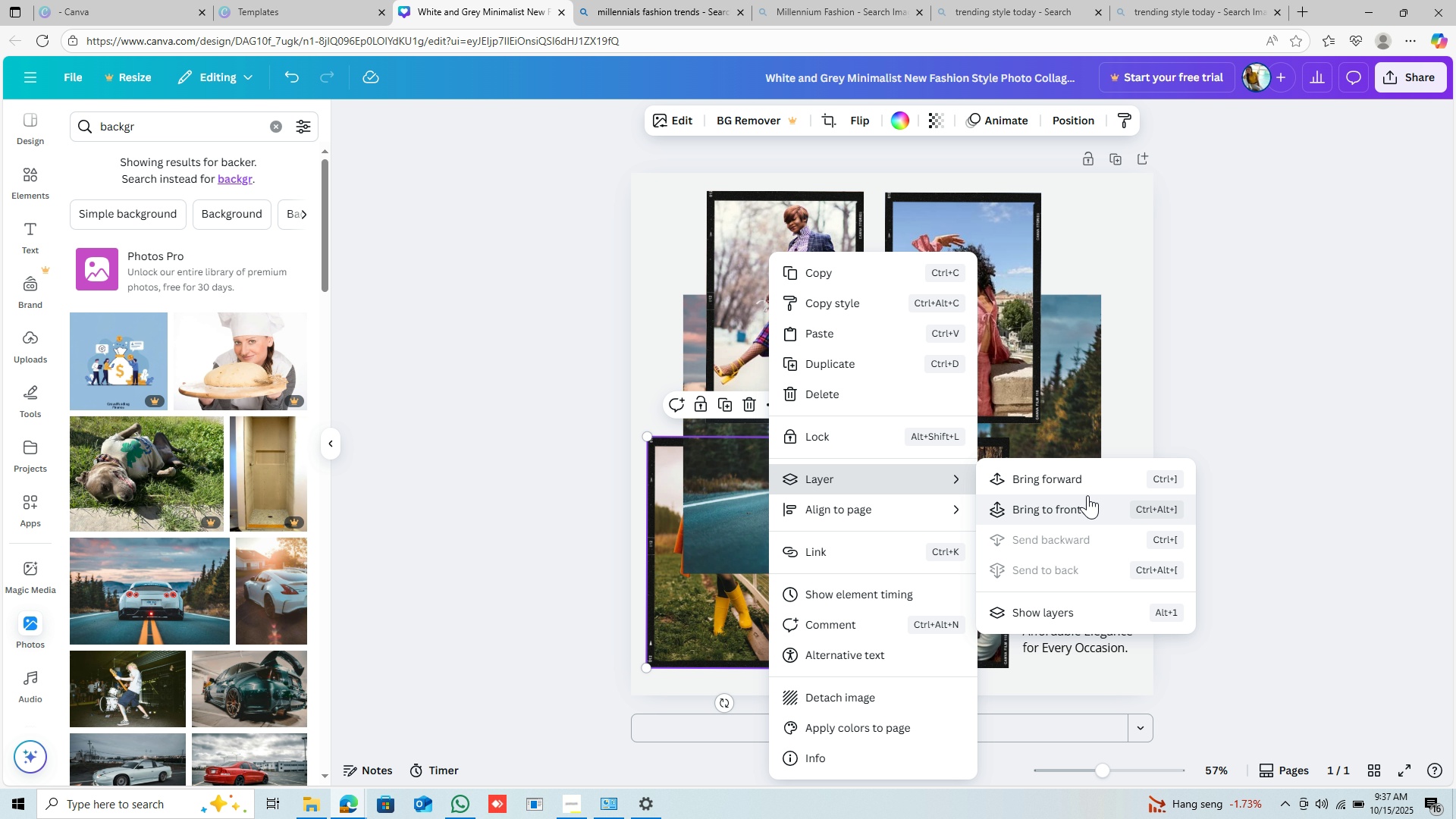 
left_click([1101, 478])
 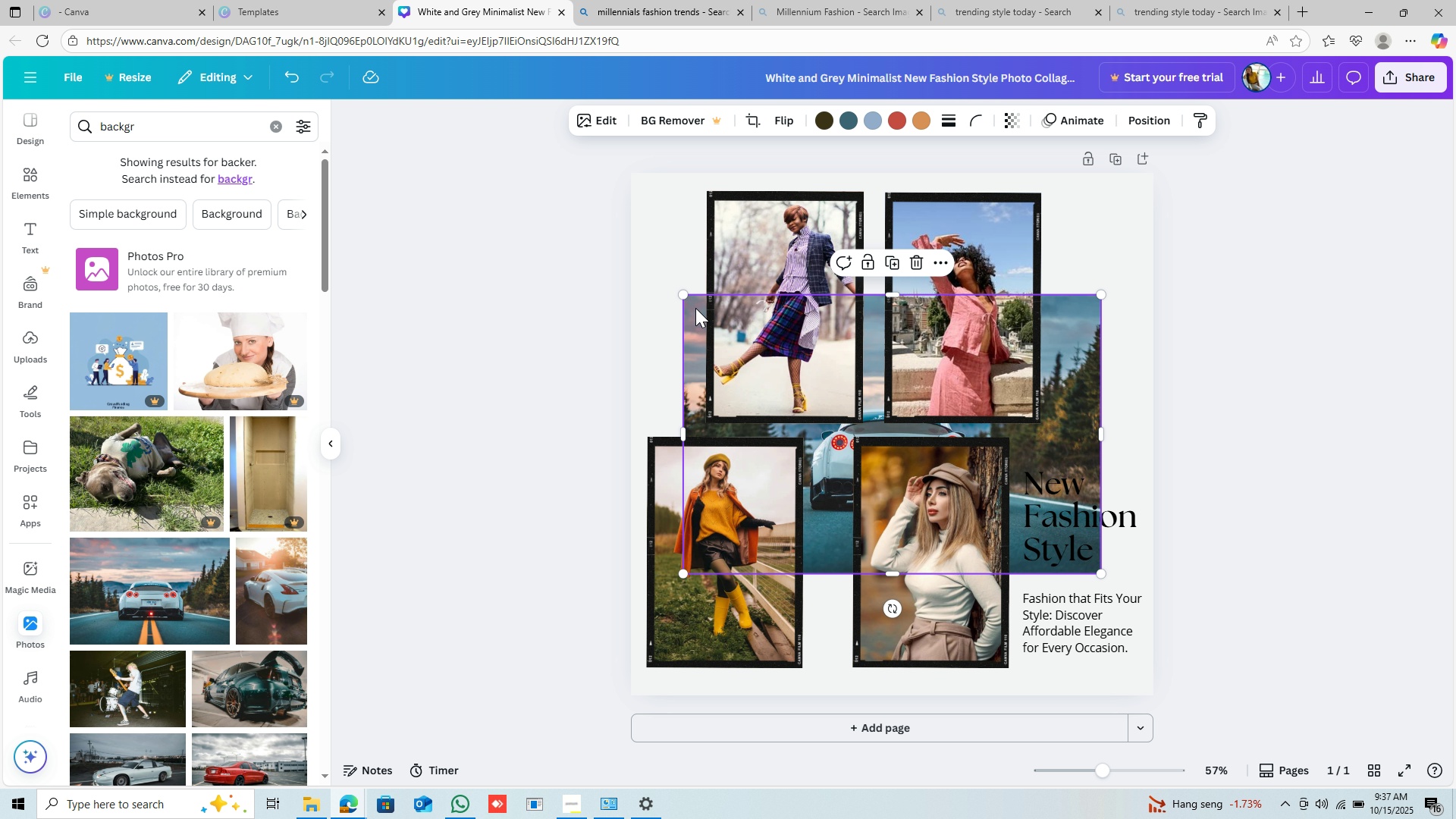 
left_click([695, 308])
 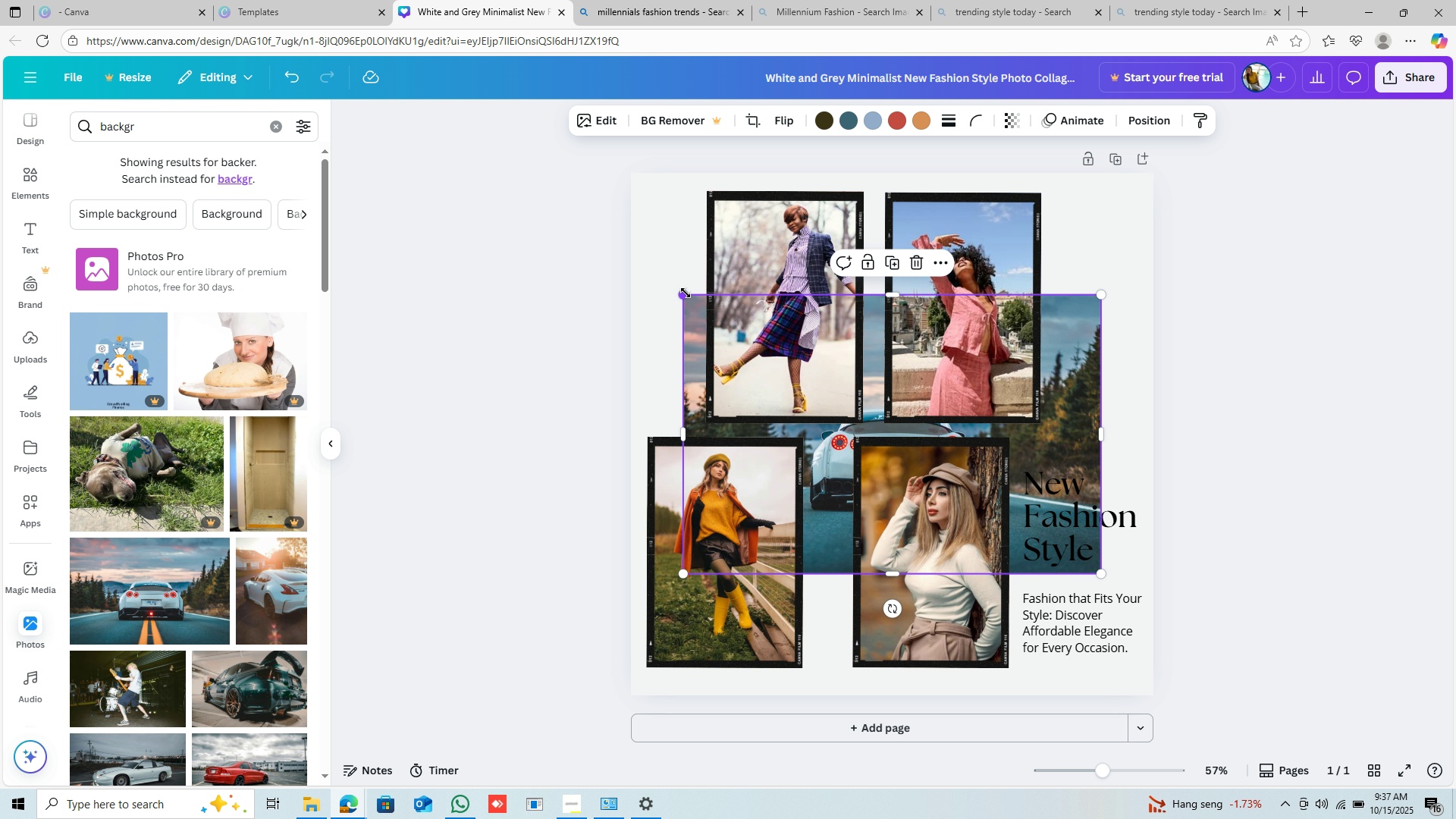 
left_click_drag(start_coordinate=[686, 293], to_coordinate=[564, 94])
 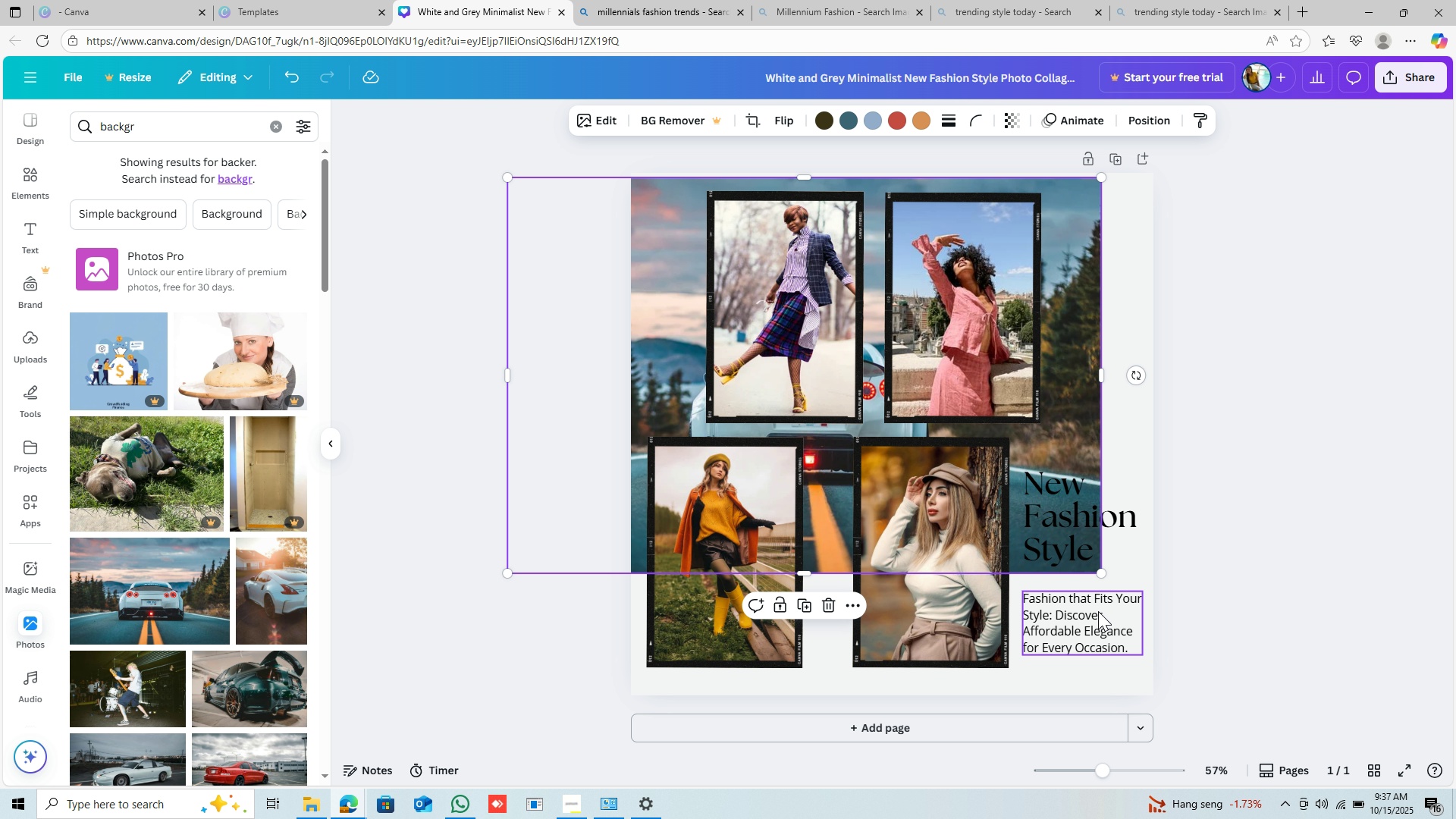 
left_click_drag(start_coordinate=[1103, 574], to_coordinate=[1383, 818])
 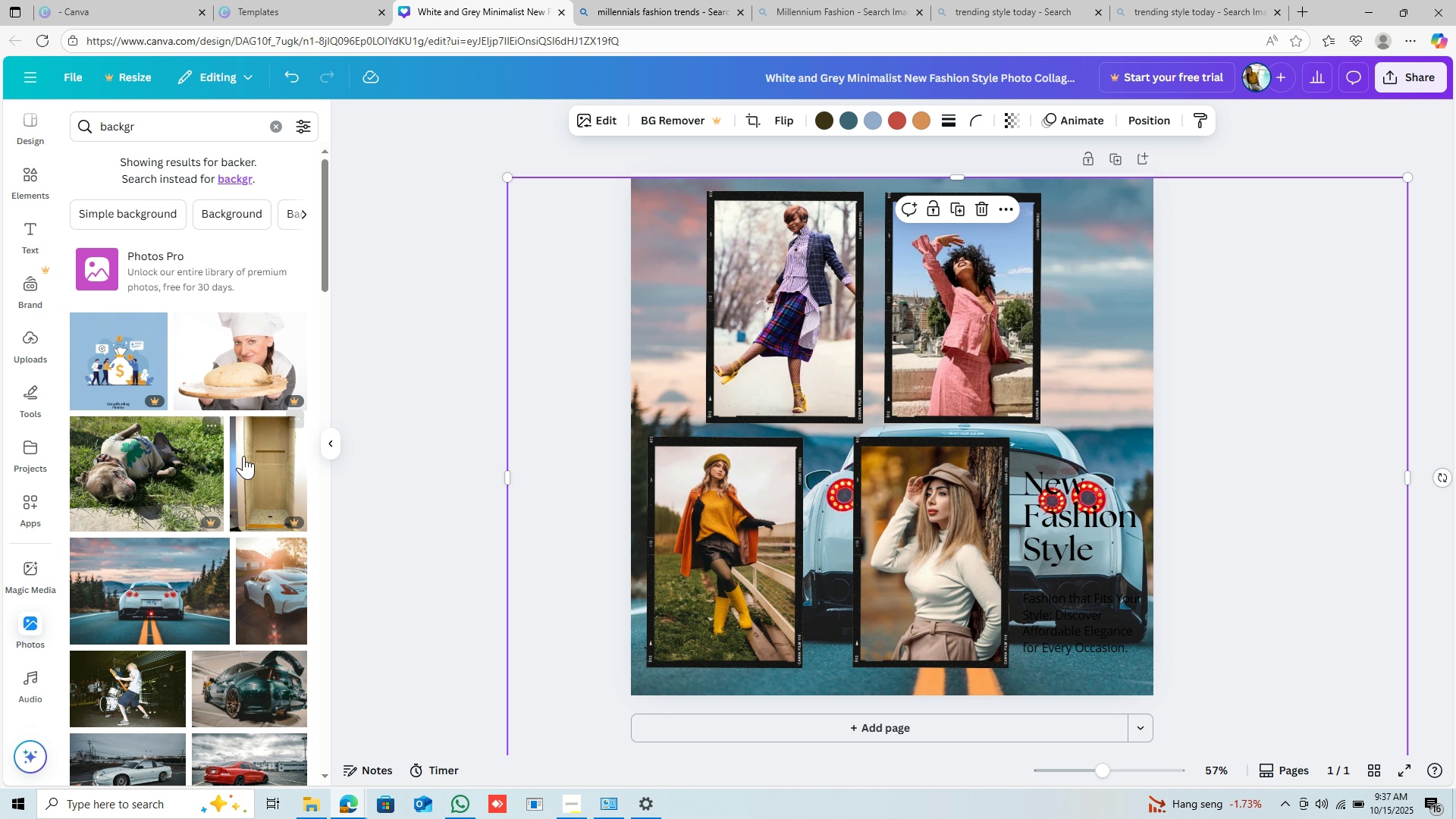 
scroll: coordinate [205, 610], scroll_direction: down, amount: 15.0
 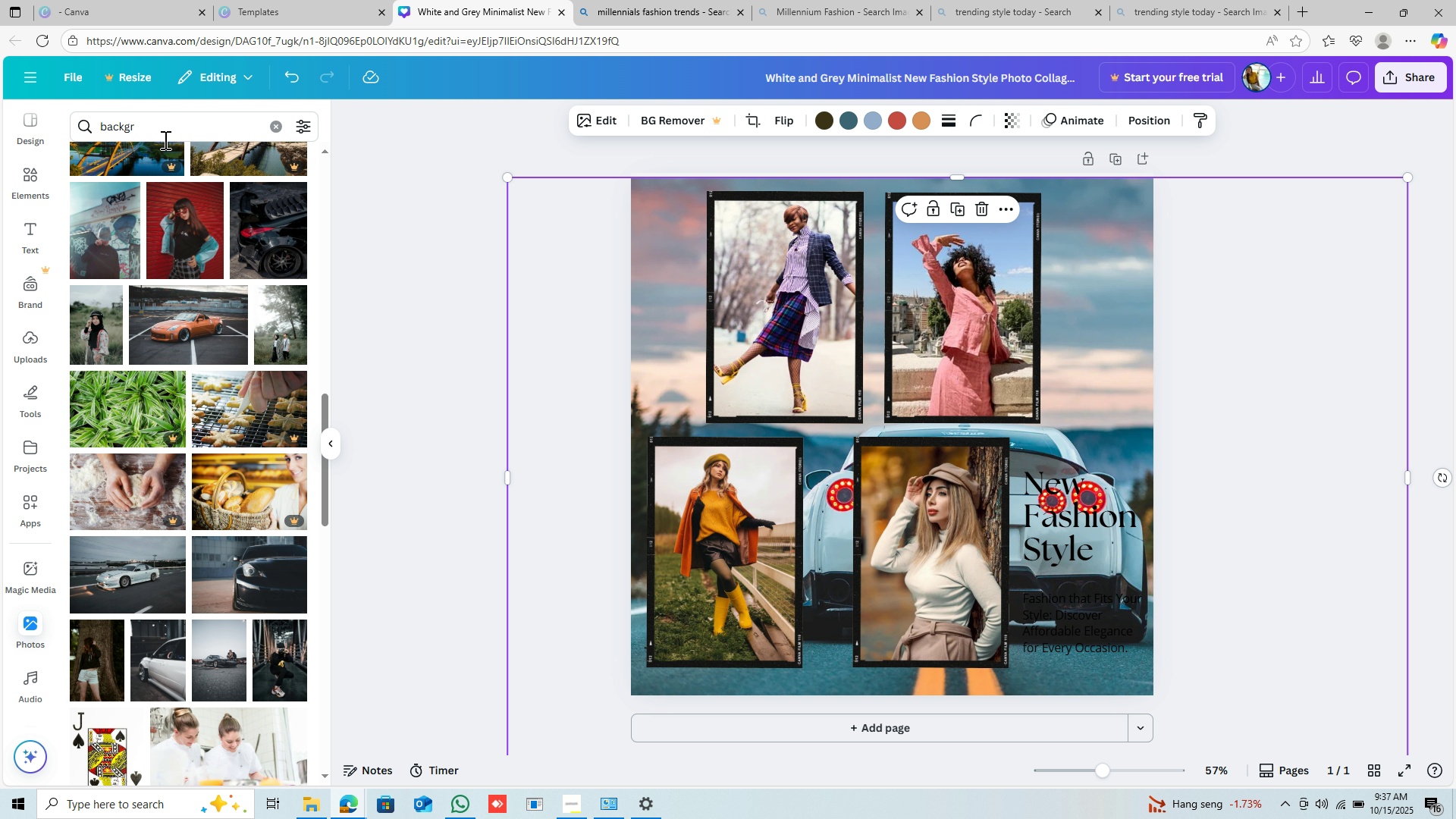 
left_click([164, 137])
 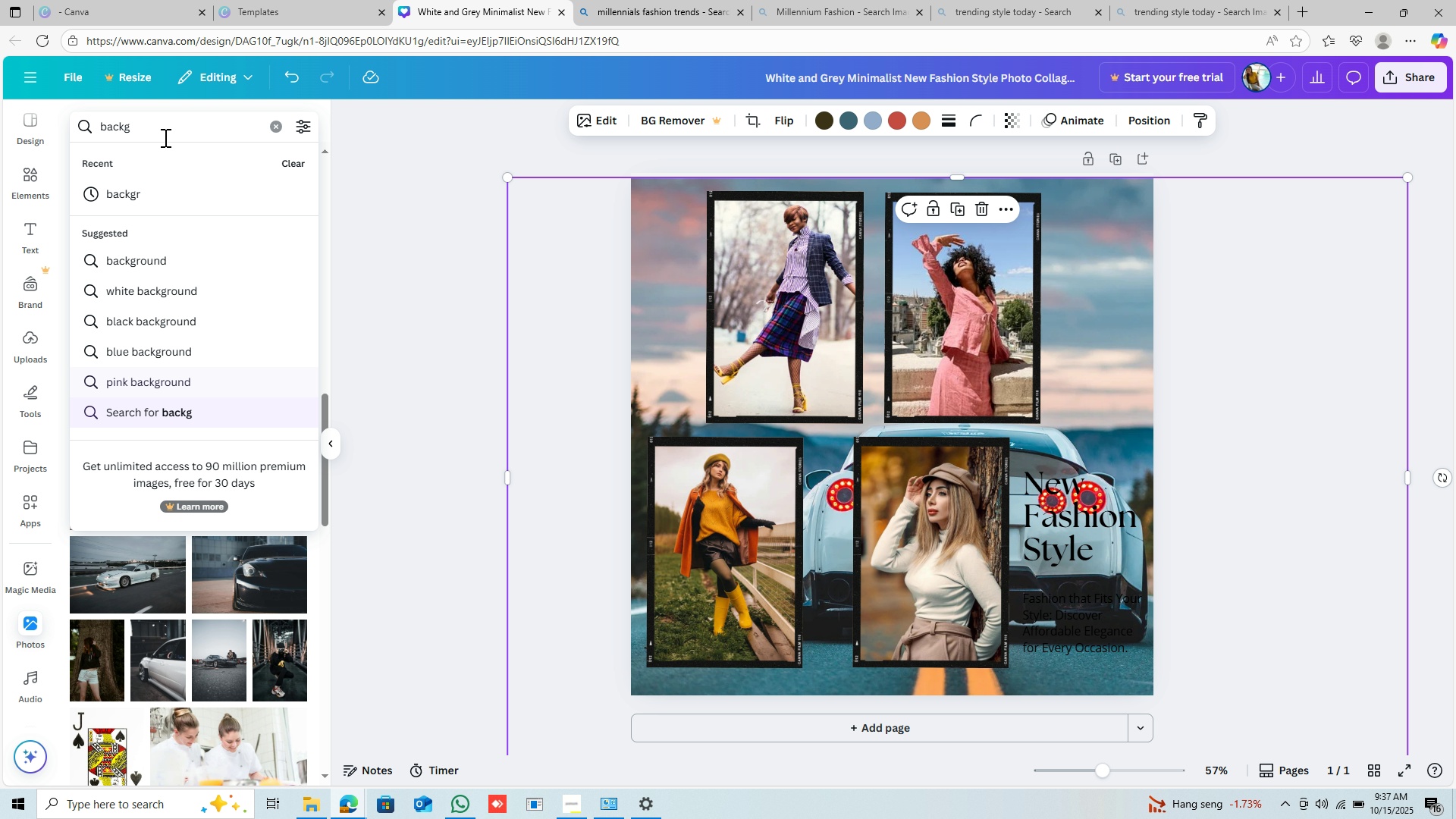 
hold_key(key=Backspace, duration=0.96)
 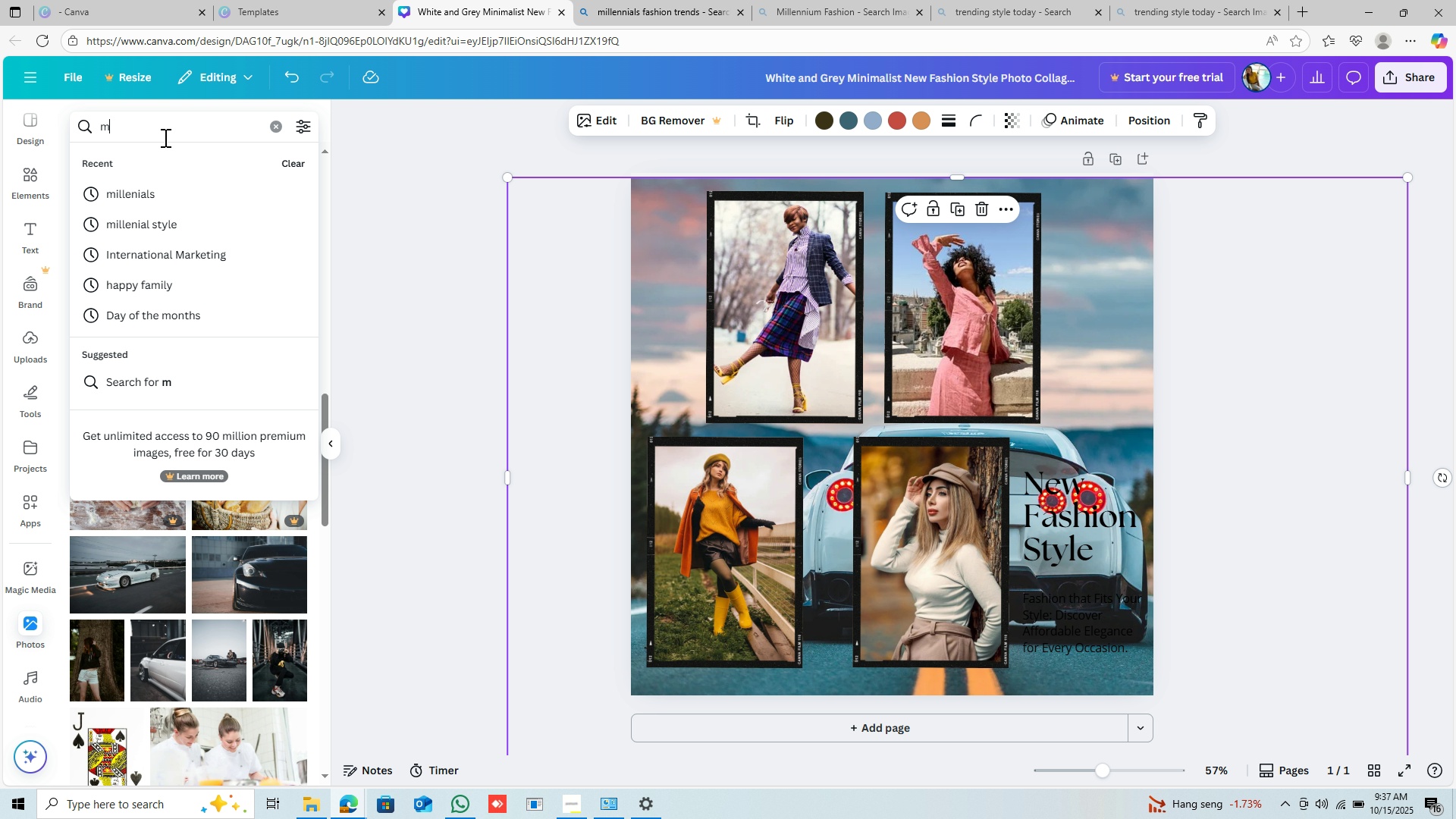 
type(MI;)
key(Backspace)
key(Backspace)
key(Backspace)
type(TAN )
 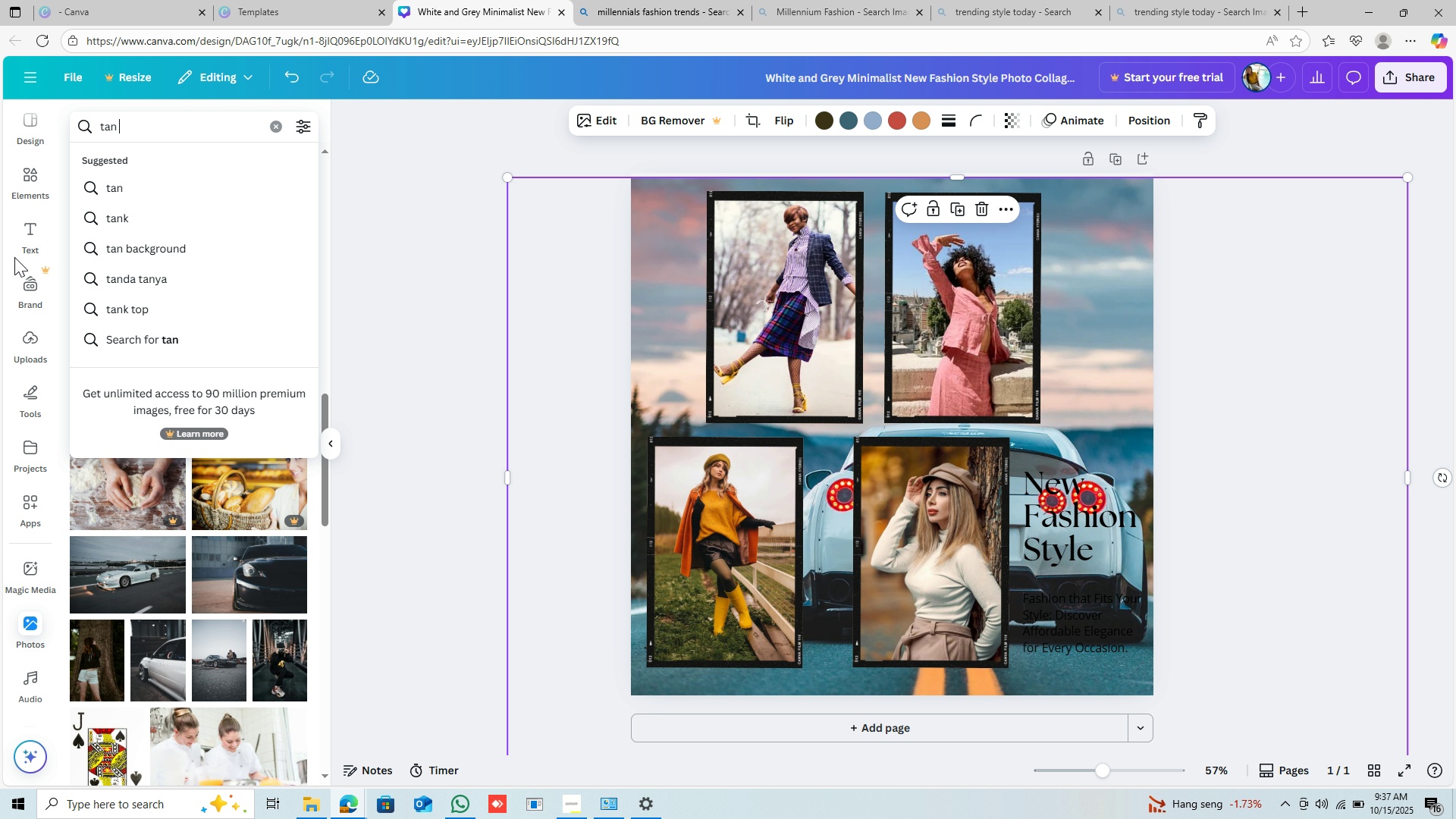 
left_click([187, 249])
 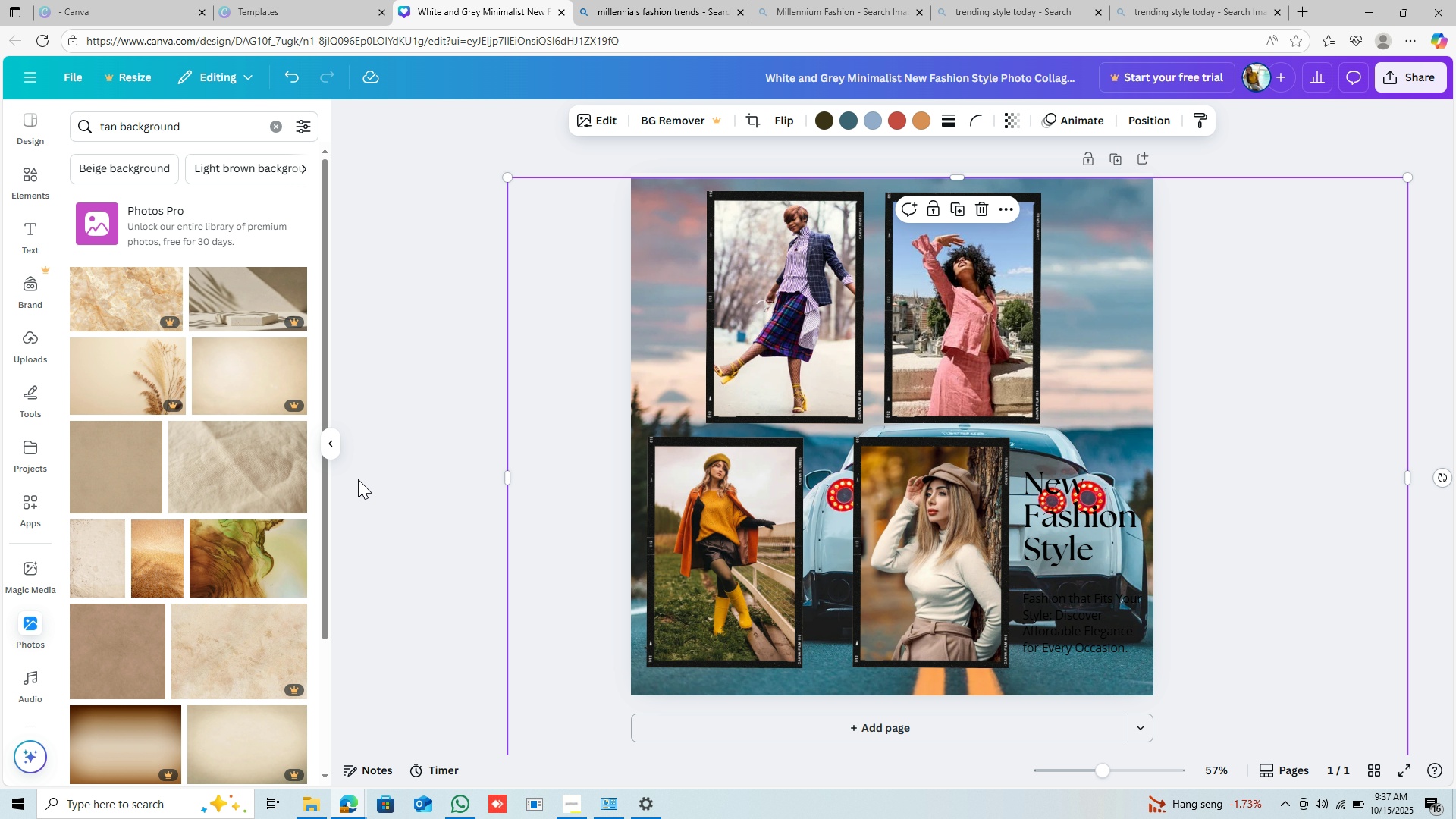 
wait(5.16)
 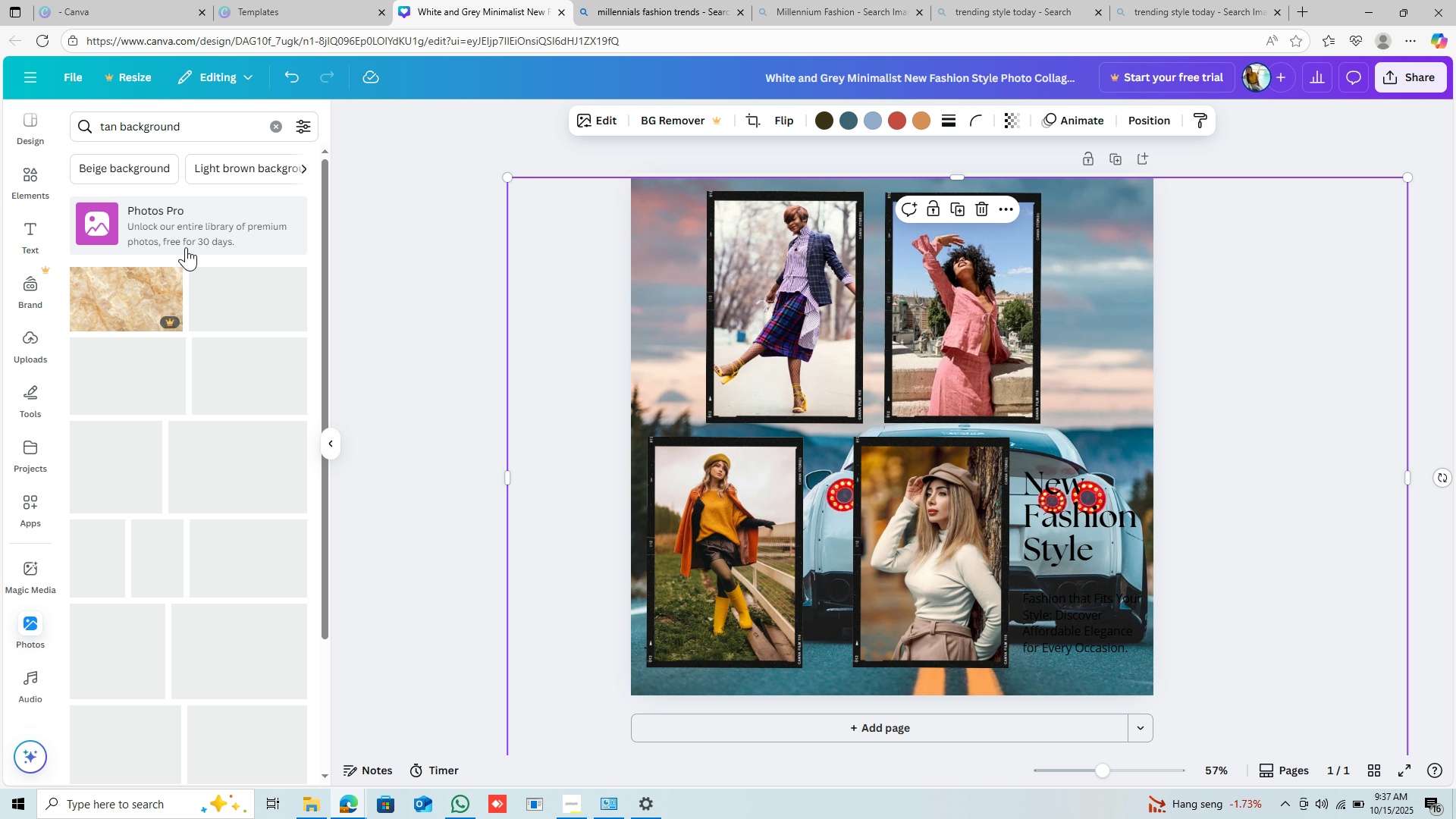 
scroll: coordinate [190, 487], scroll_direction: down, amount: 1.0
 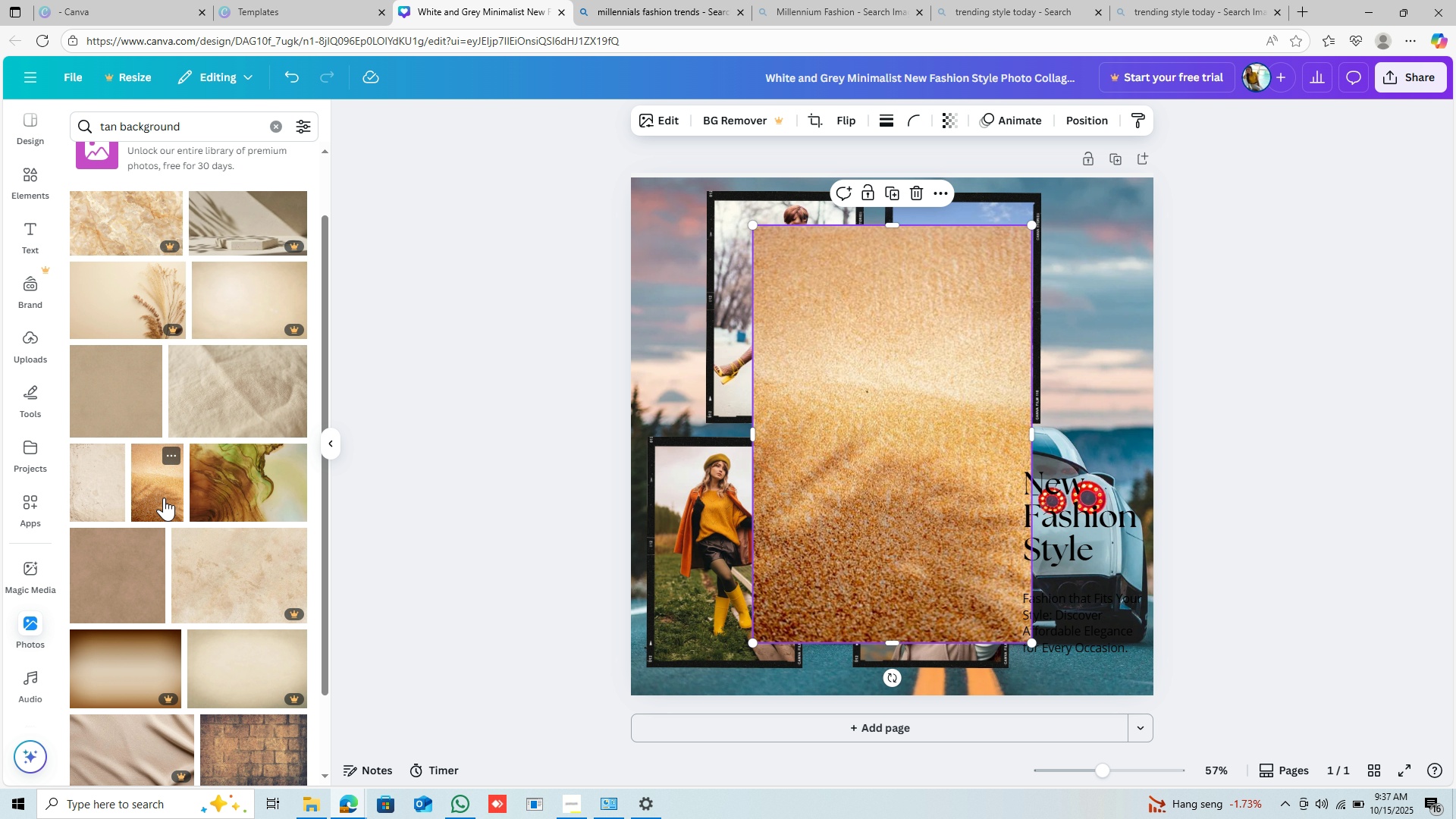 
left_click([164, 497])
 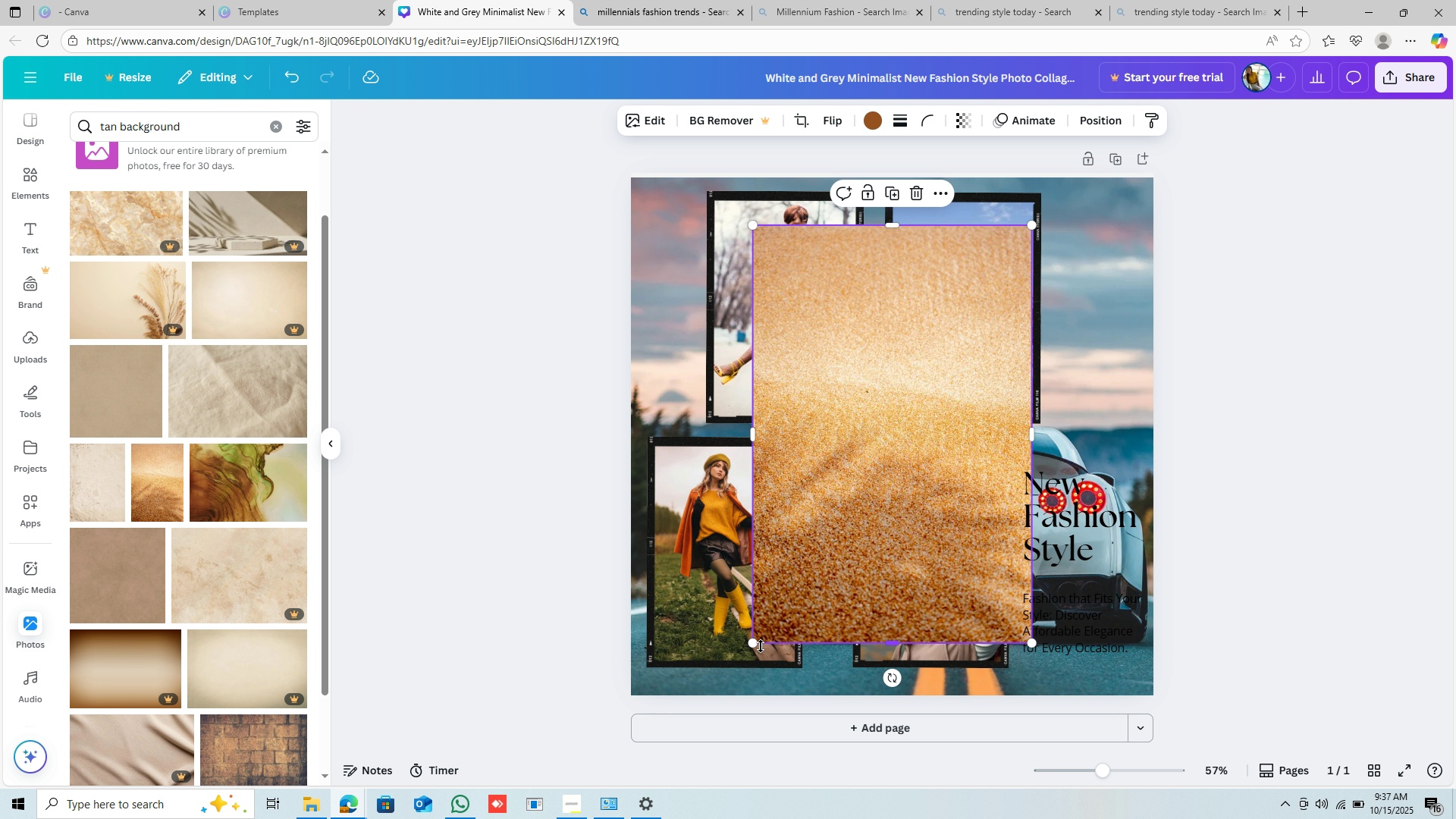 
right_click([916, 426])
 